 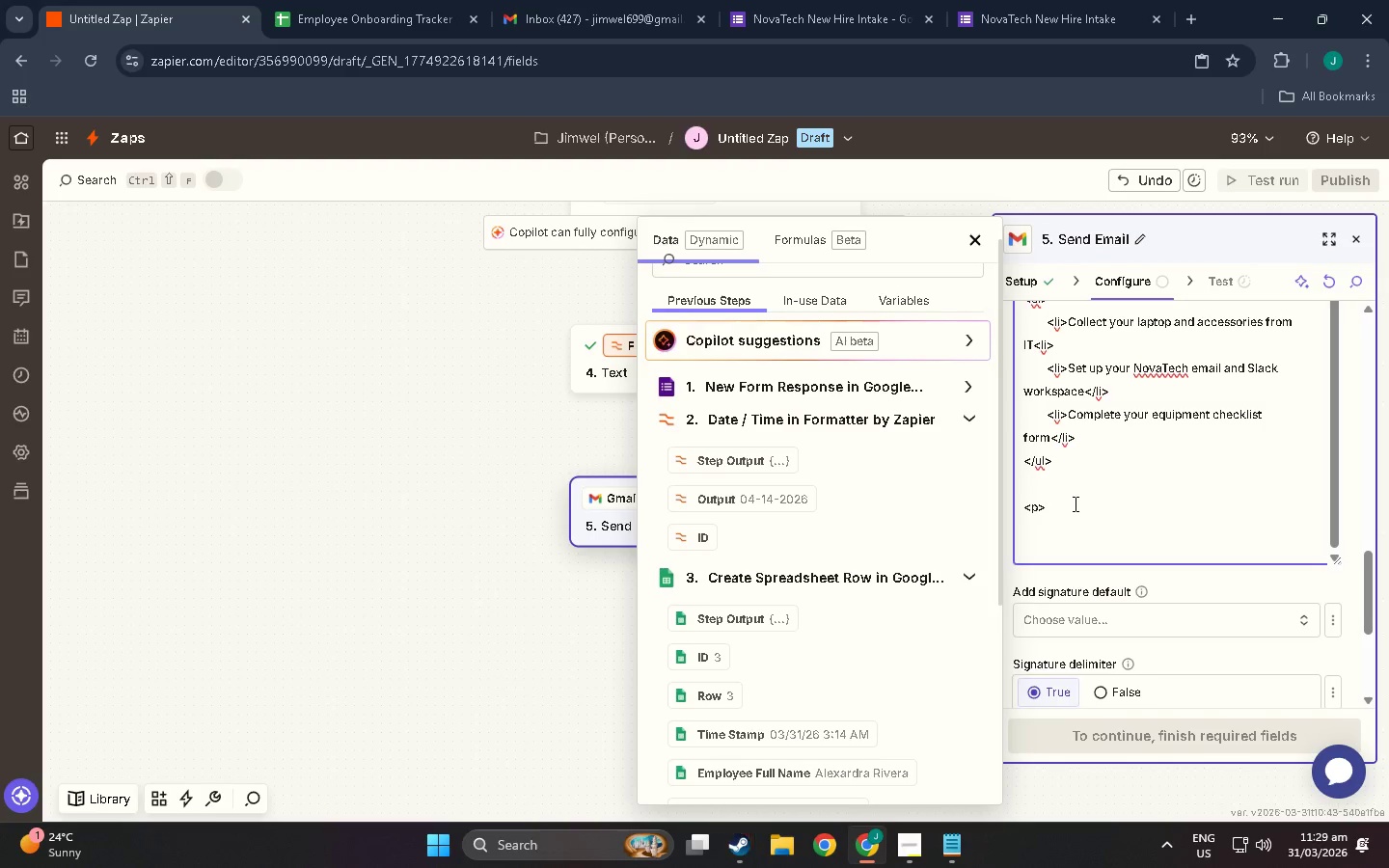 
type( )
key(Backspace)
type(<strong> )
key(Backspace)
type(Day 1)
key(Backspace)
type(2)
 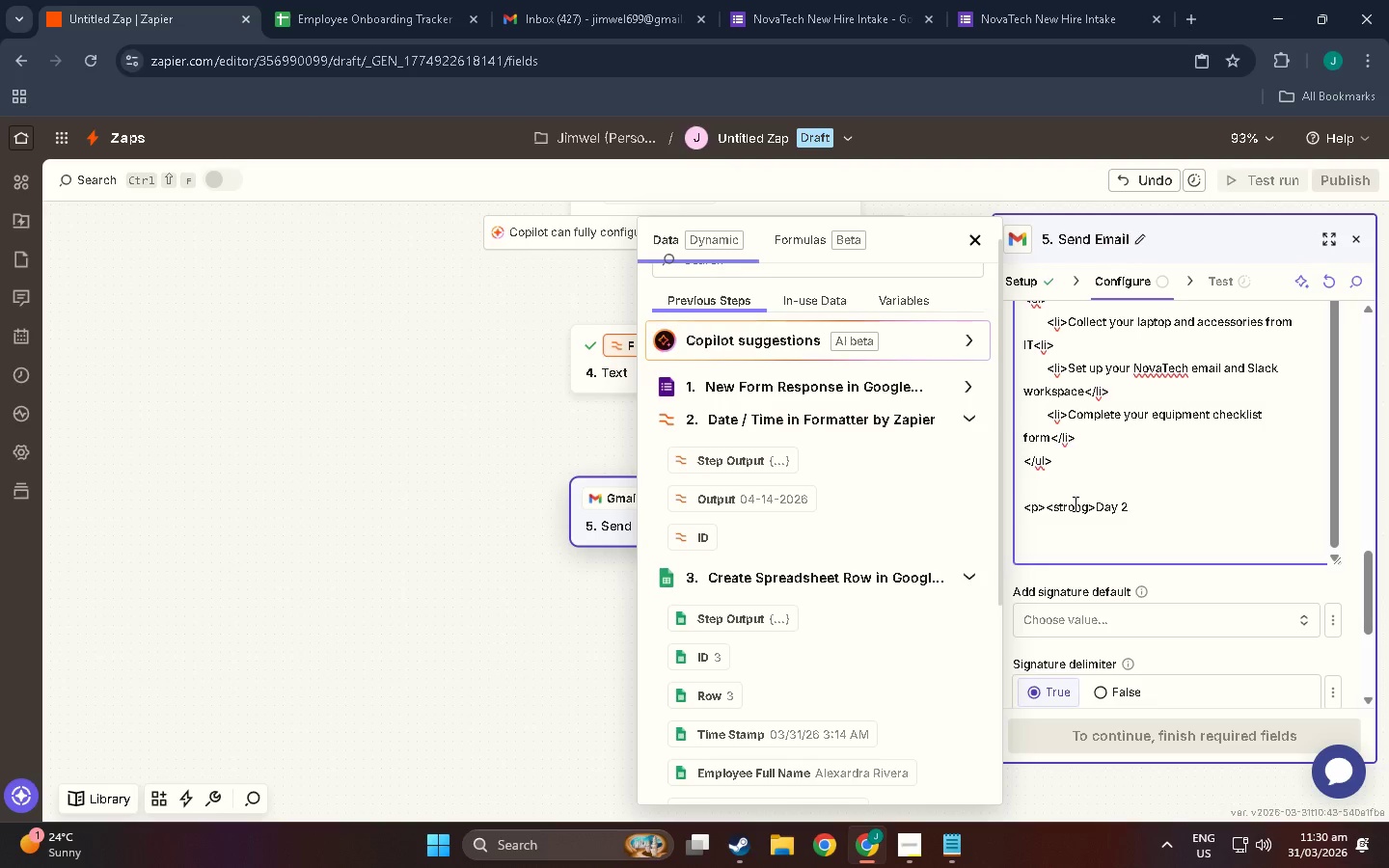 
scroll: coordinate [1135, 474], scroll_direction: up, amount: 6.0
 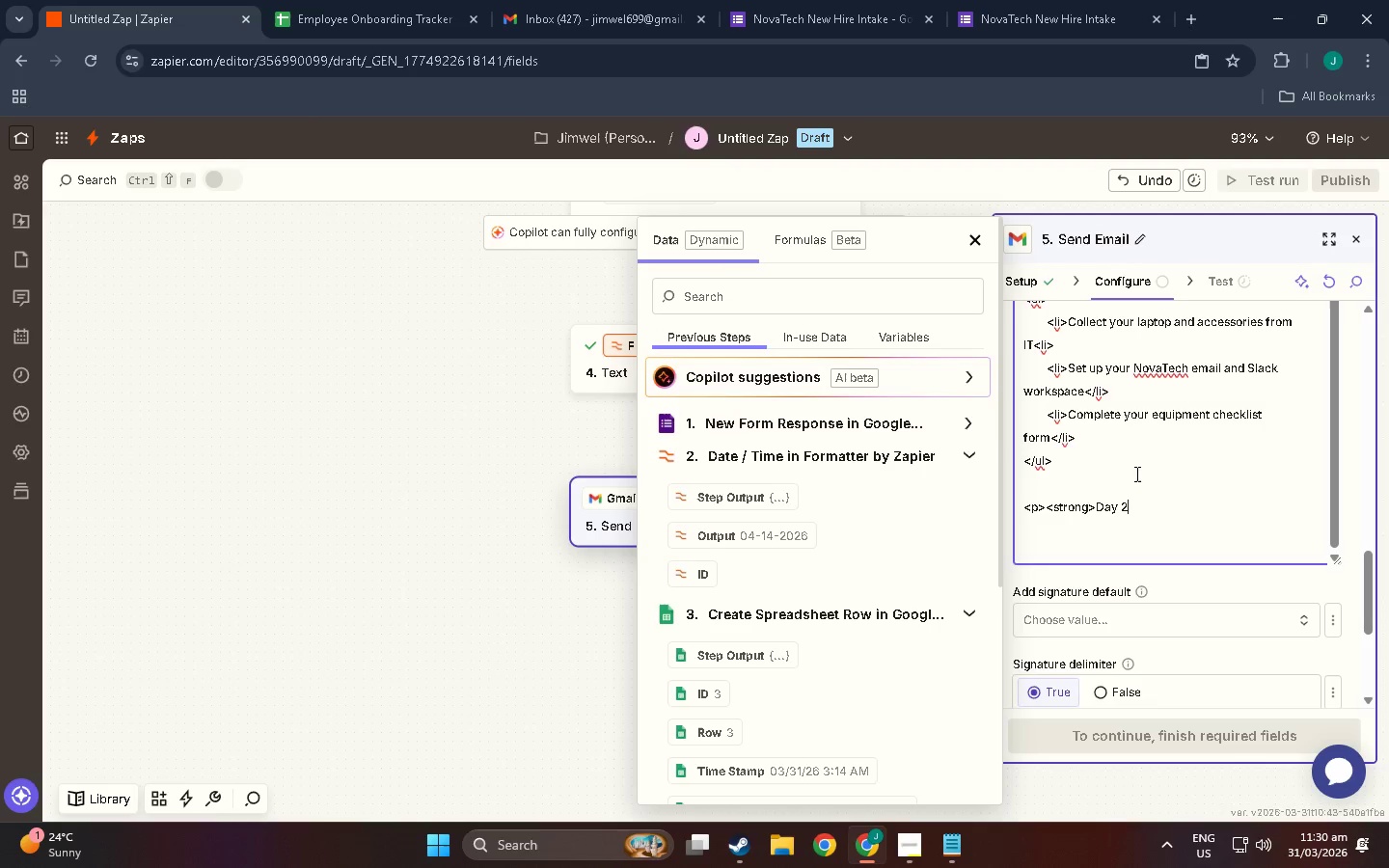 
scroll: coordinate [1135, 474], scroll_direction: down, amount: 3.0
 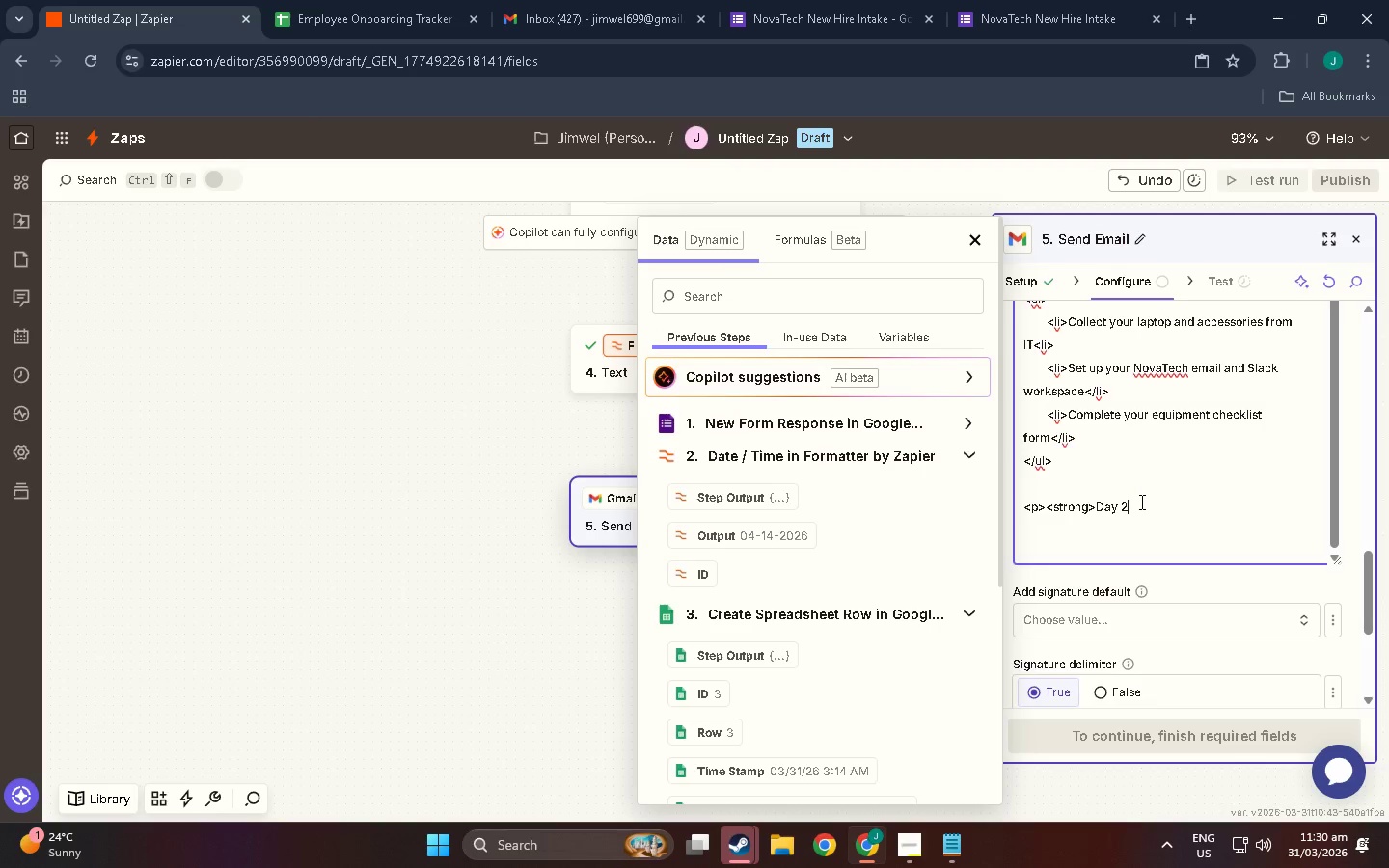 
type( - team )
key(Backspace)
key(Backspace)
key(Backspace)
key(Backspace)
key(Backspace)
type(Team Introductions</strong></p?)
key(Backspace)
type(>)
 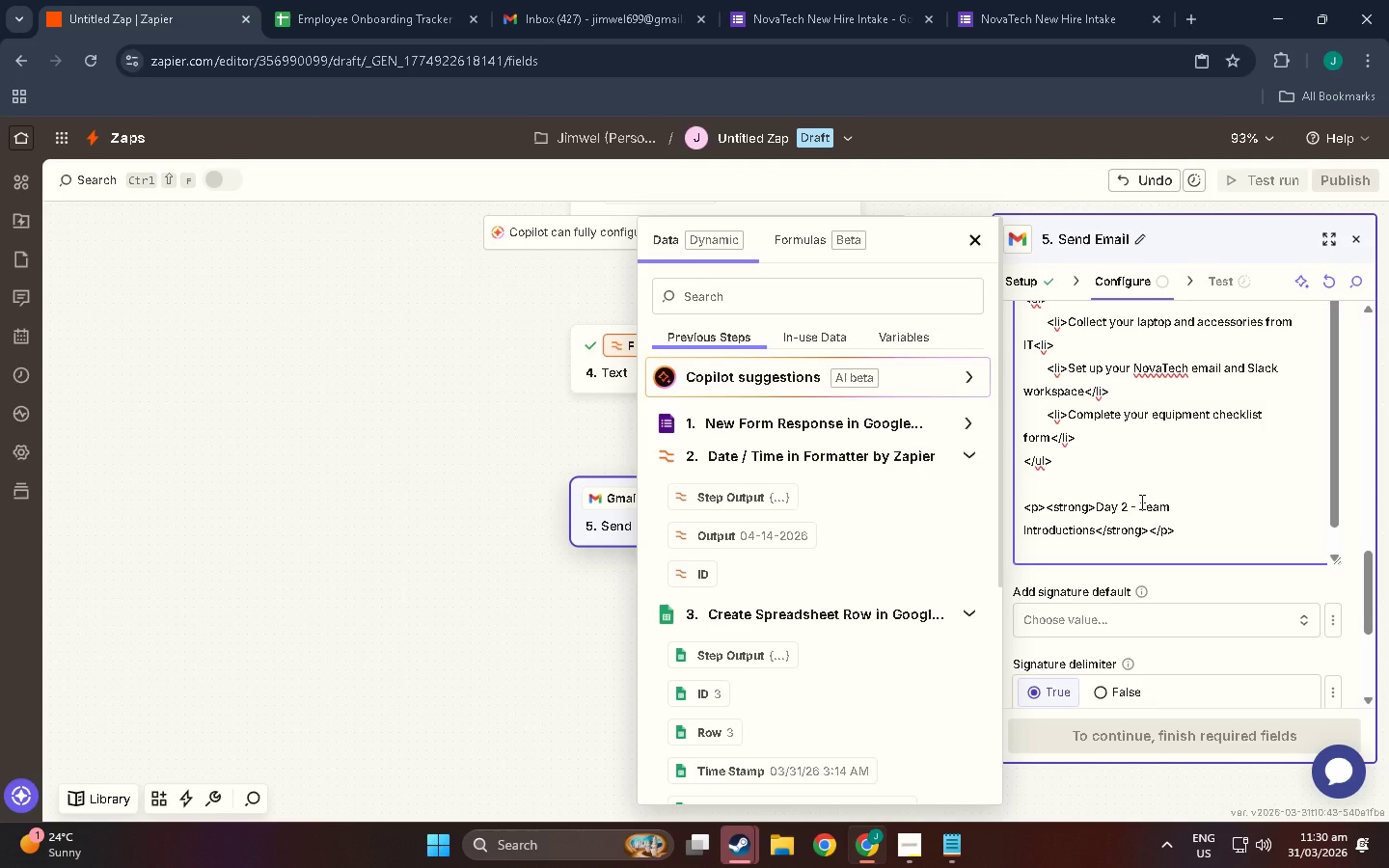 
key(Enter)
 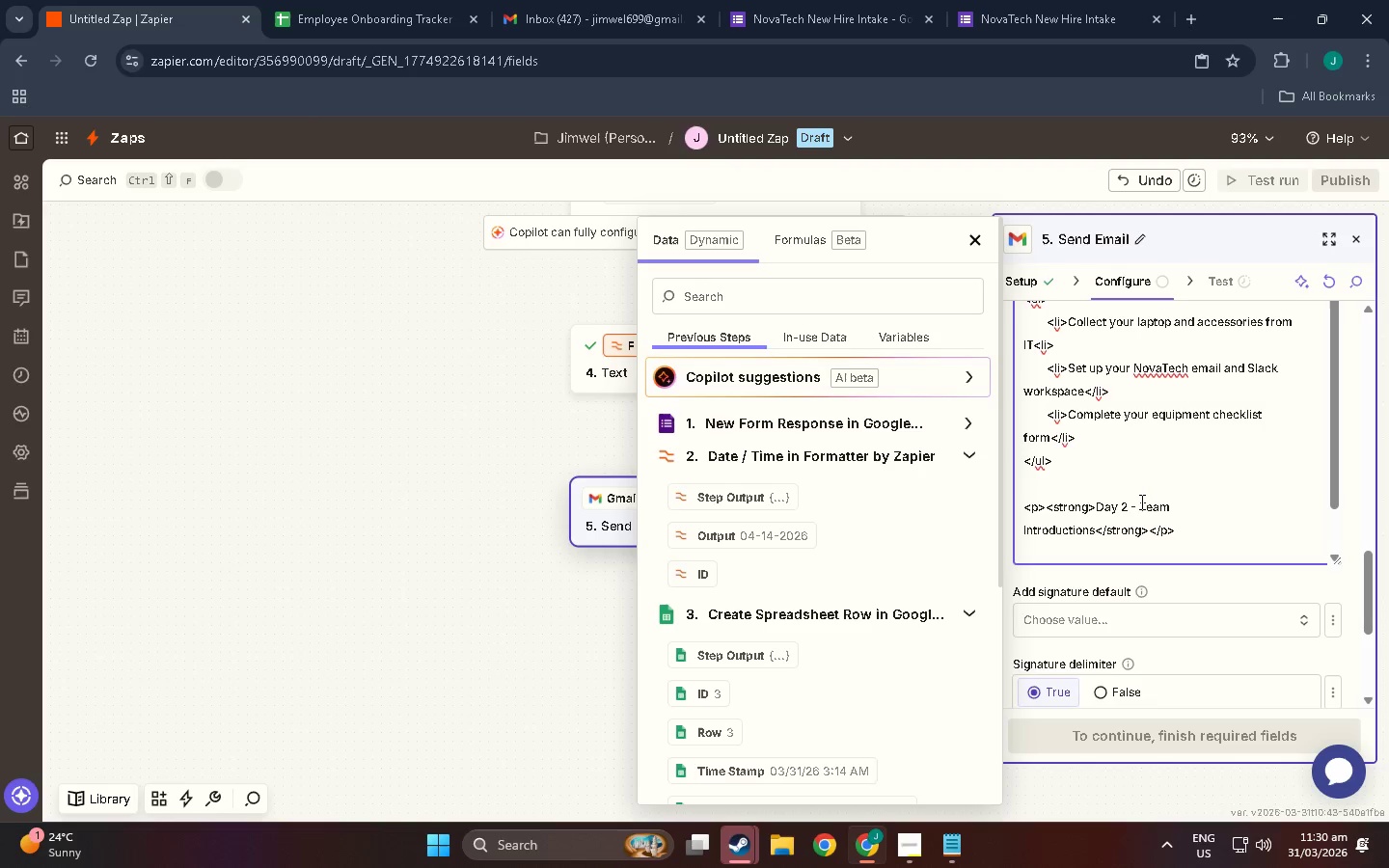 
type(<ul?>)
key(Backspace)
 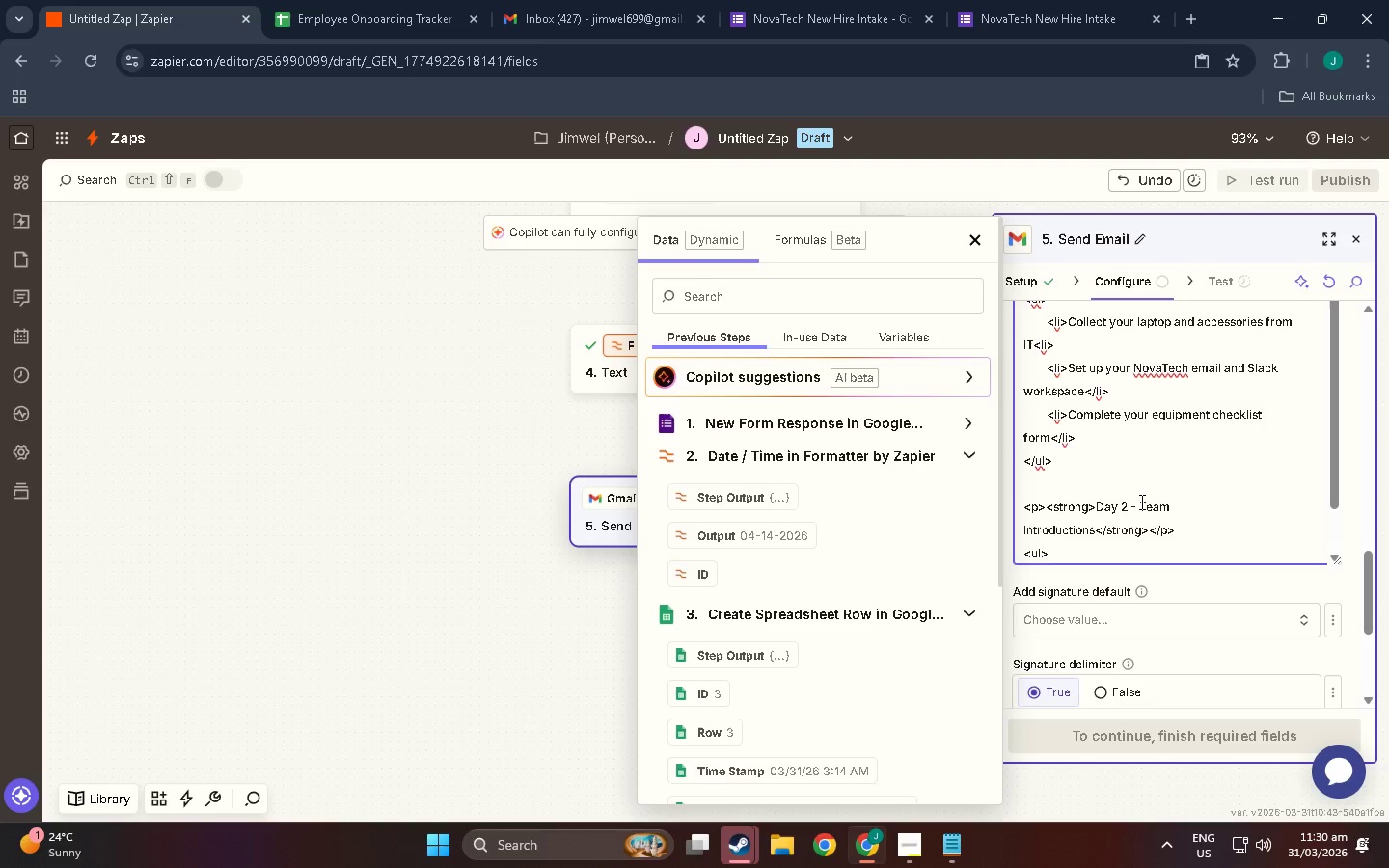 
key(Enter)
 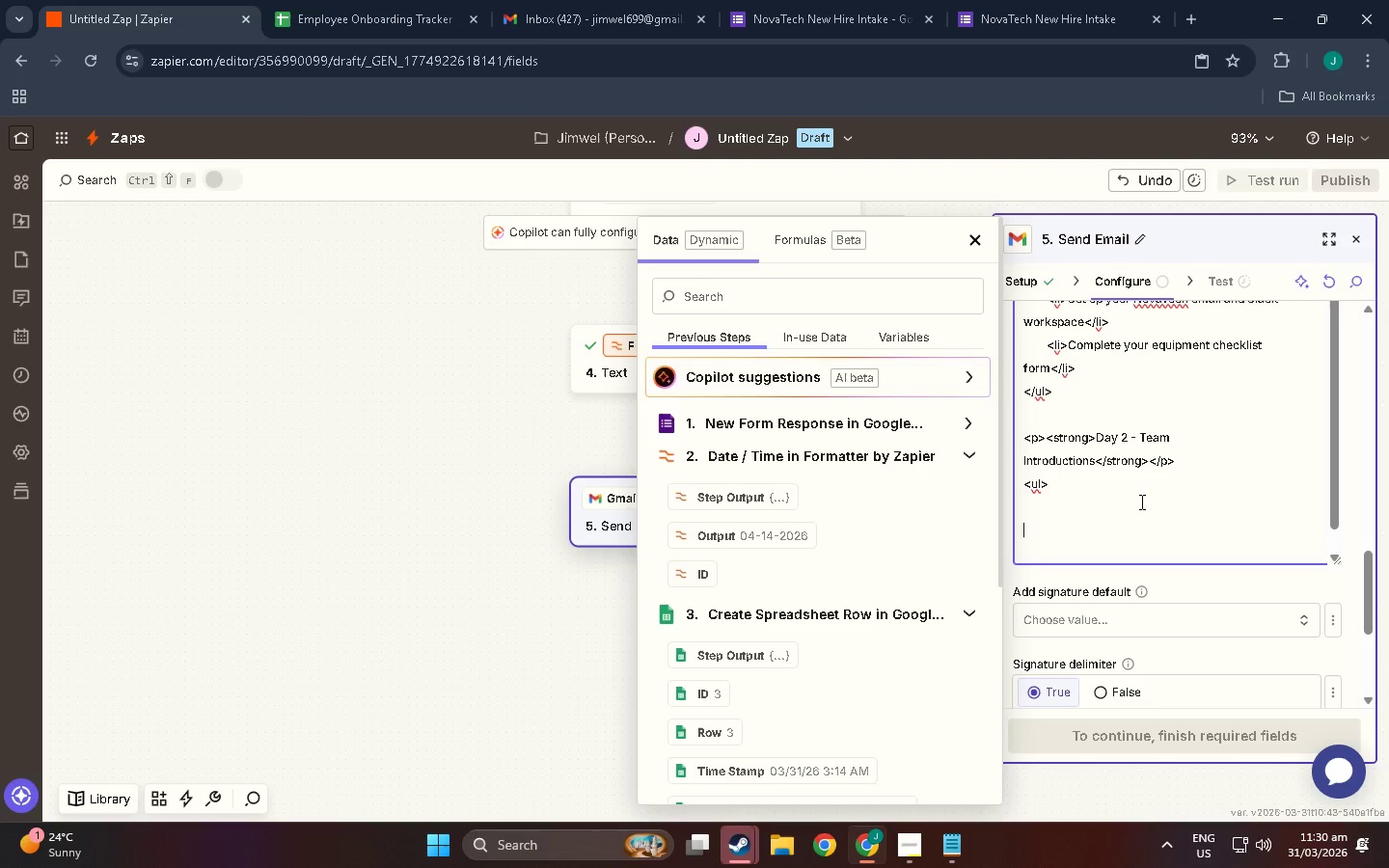 
key(Enter)
 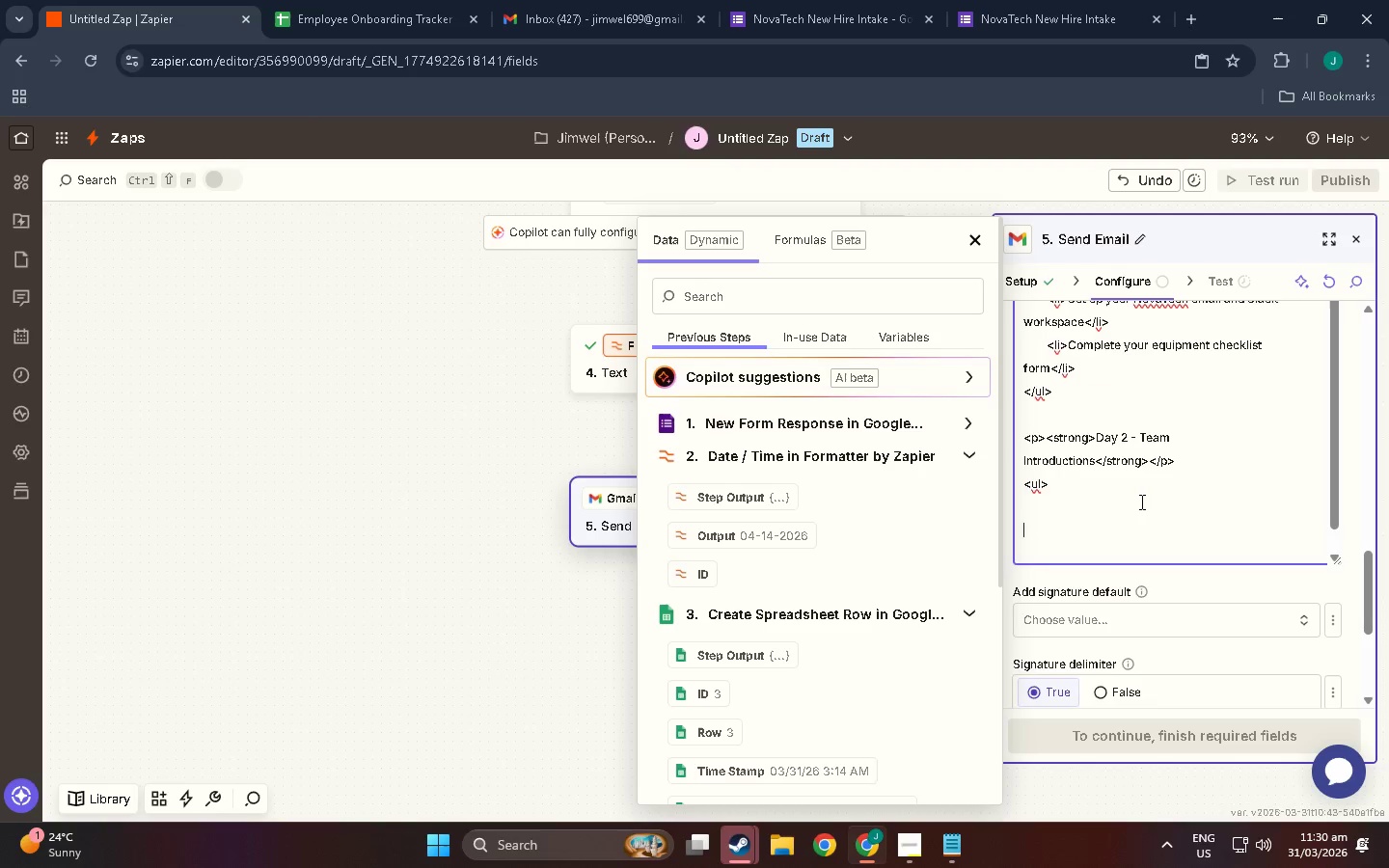 
type(<p.)
key(Backspace)
type(><strong>)
 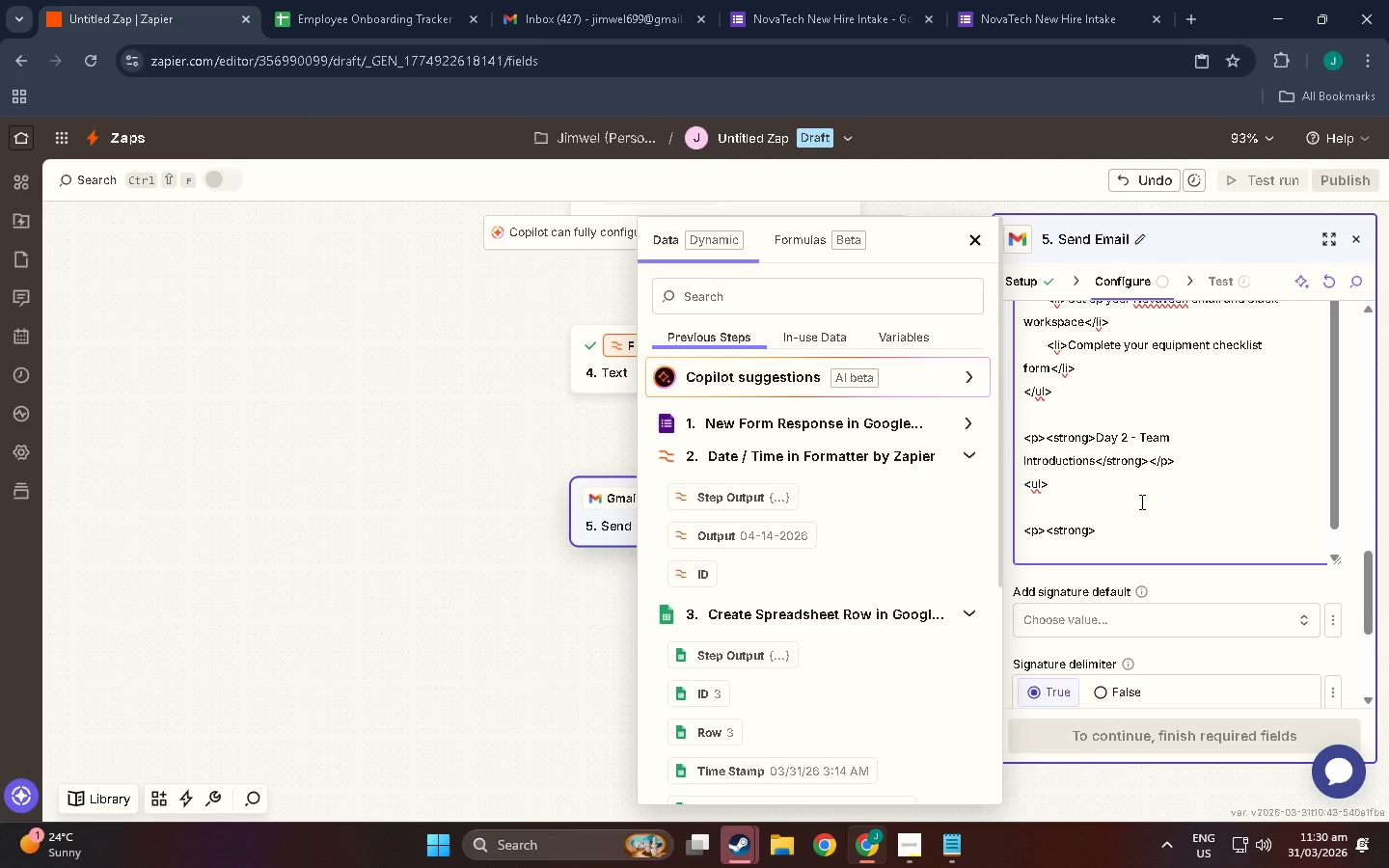 
hold_key(key=ShiftLeft, duration=0.69)
 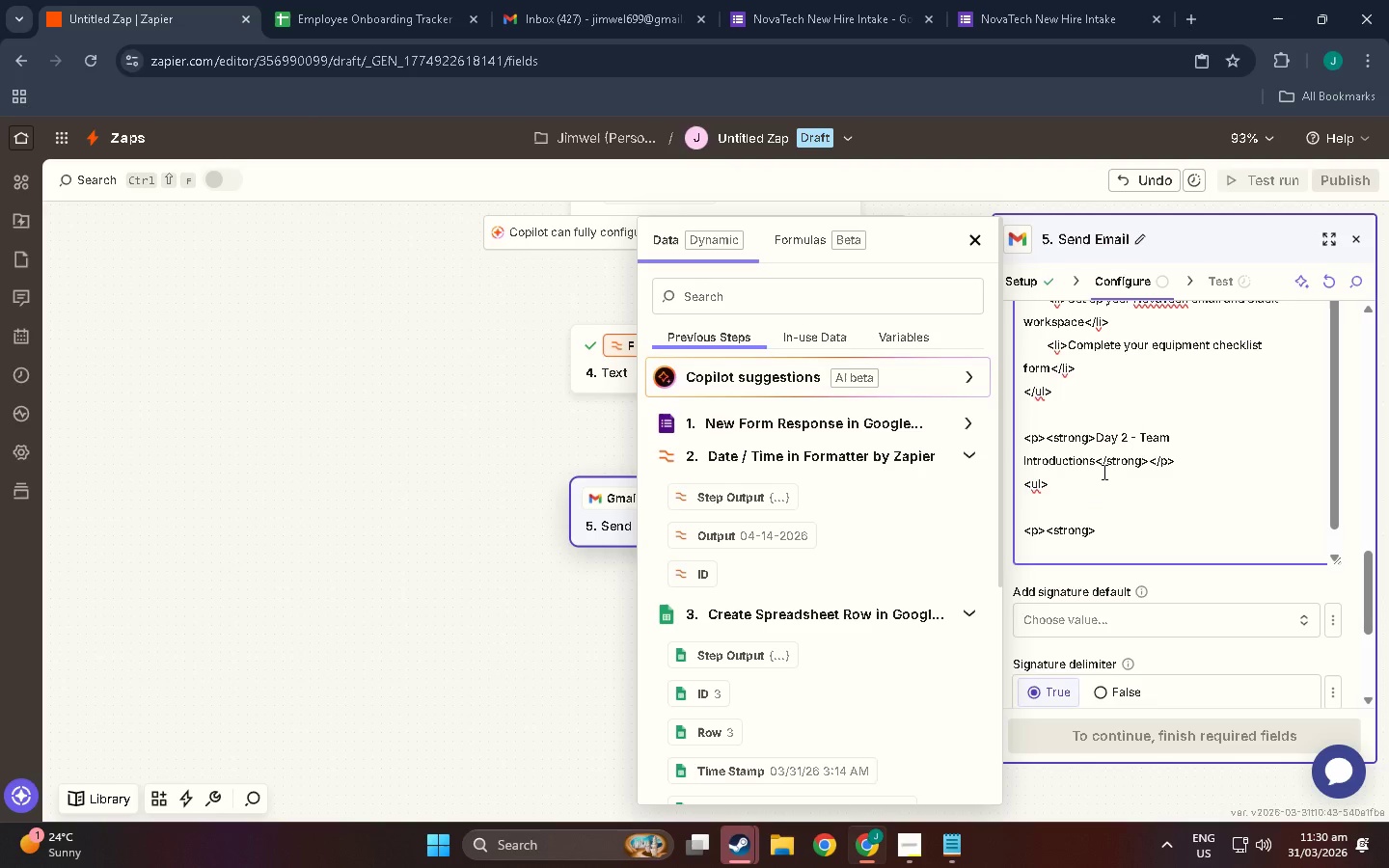 
wait(17.16)
 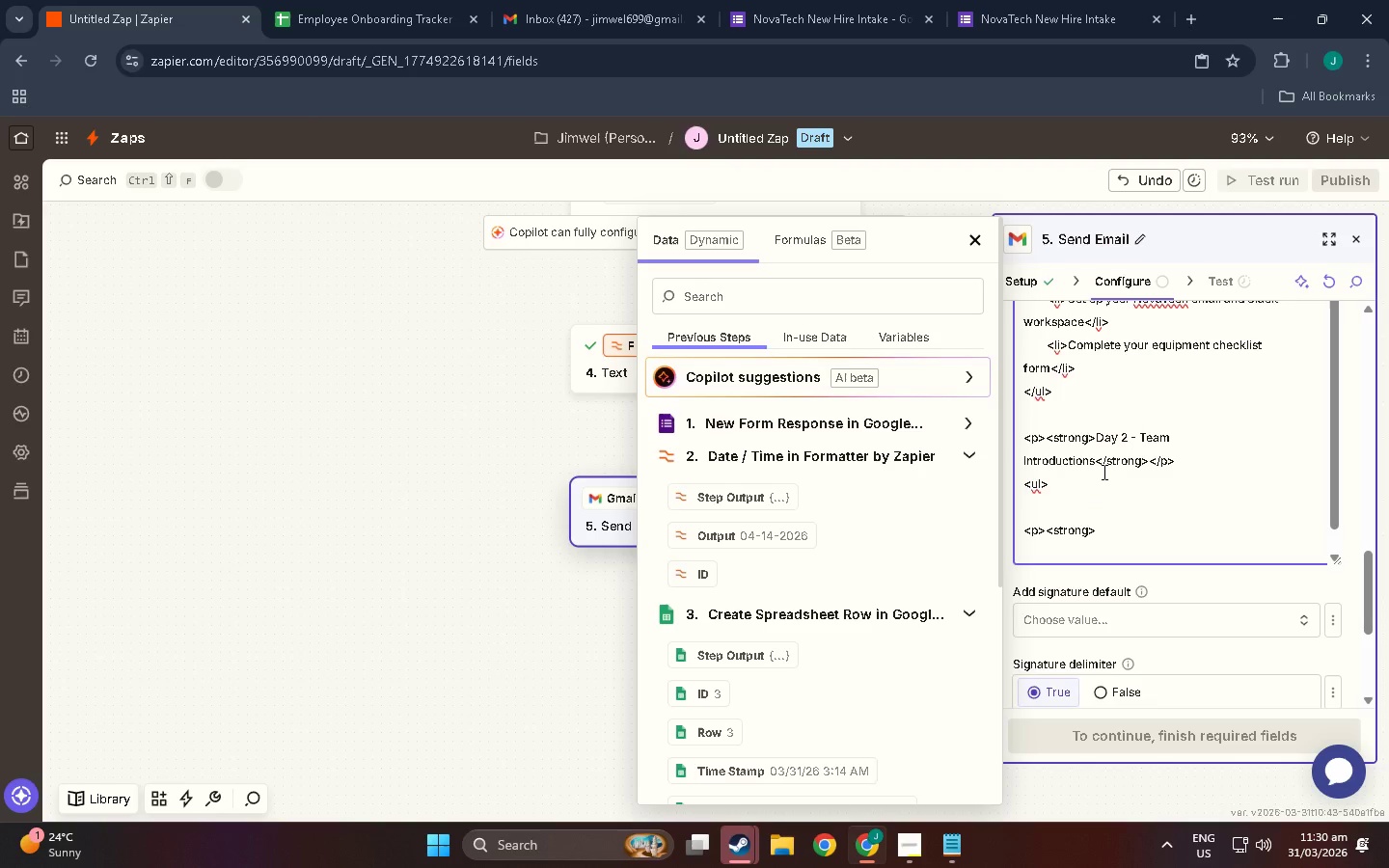 
left_click_drag(start_coordinate=[1102, 533], to_coordinate=[1015, 528])
 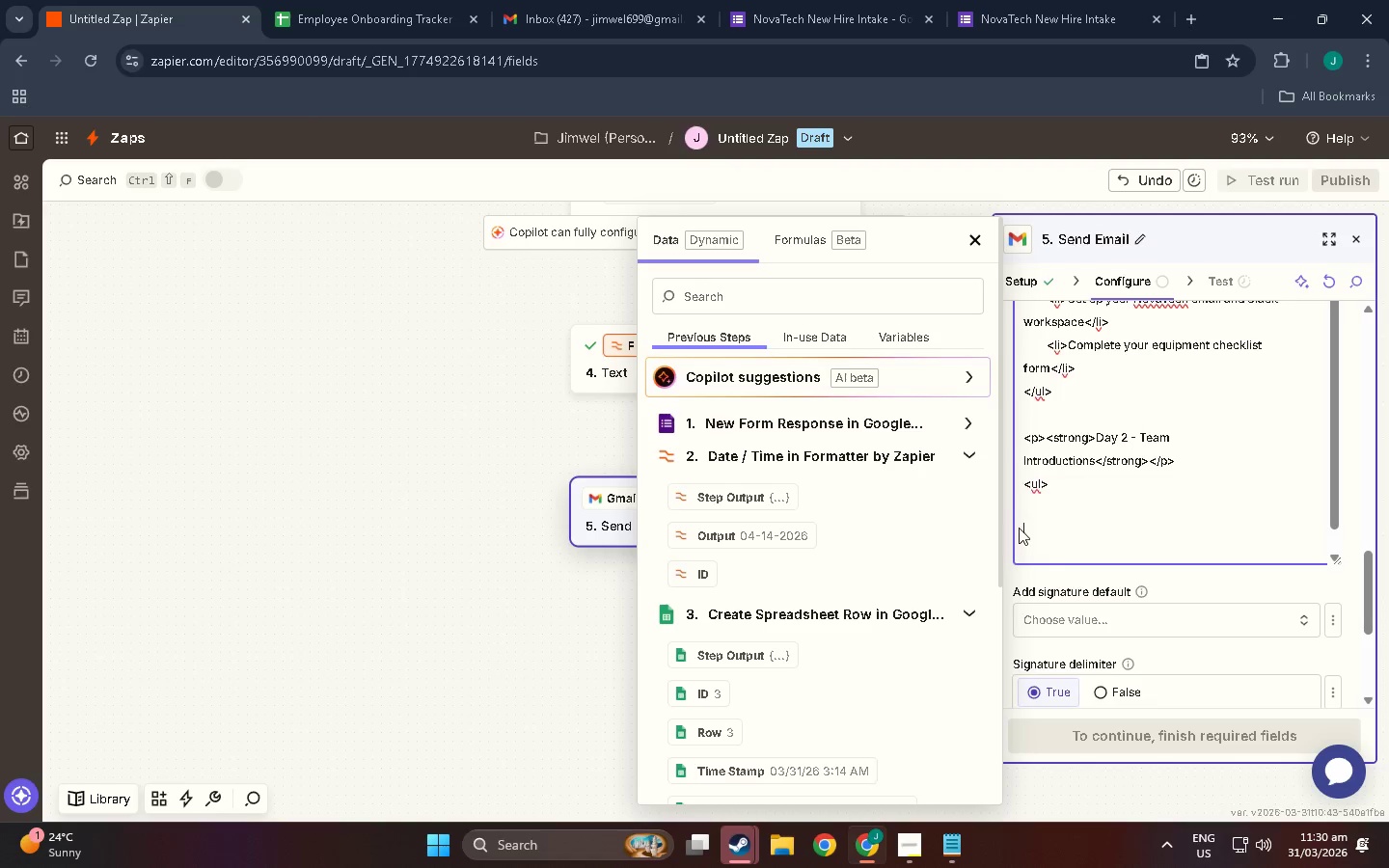 
key(Backspace)
 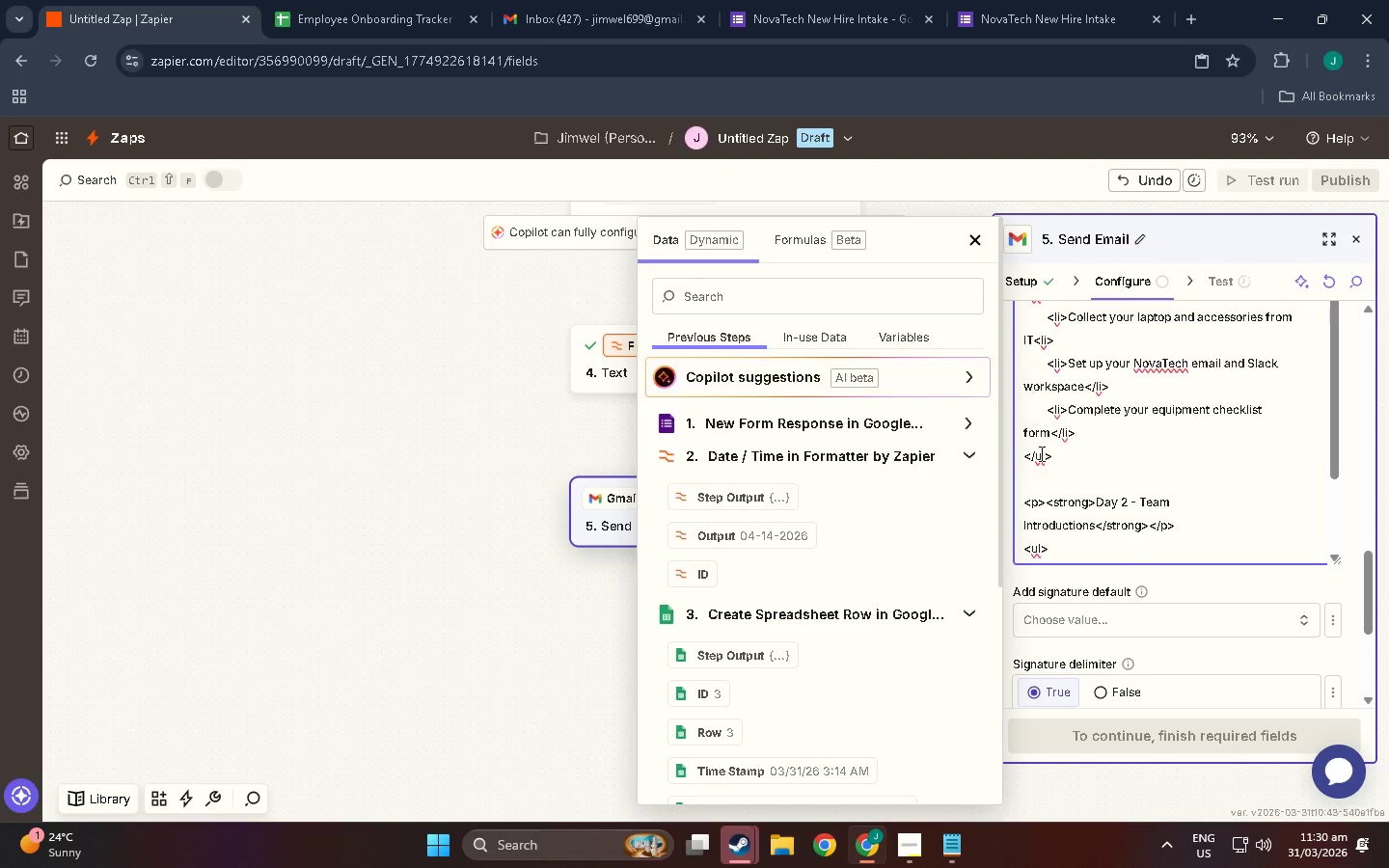 
scroll: coordinate [1049, 372], scroll_direction: up, amount: 4.0
 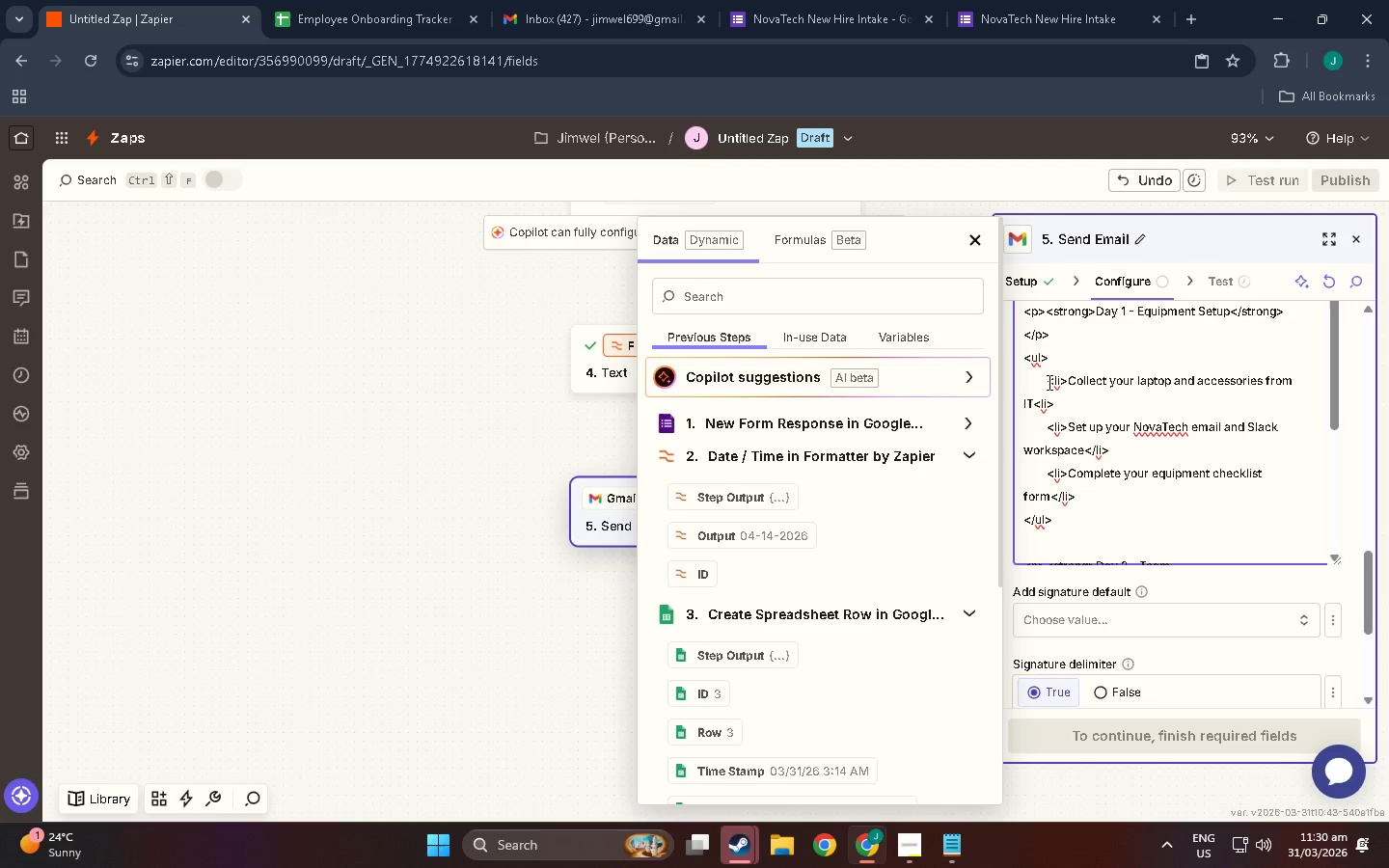 
left_click_drag(start_coordinate=[1048, 382], to_coordinate=[1124, 509])
 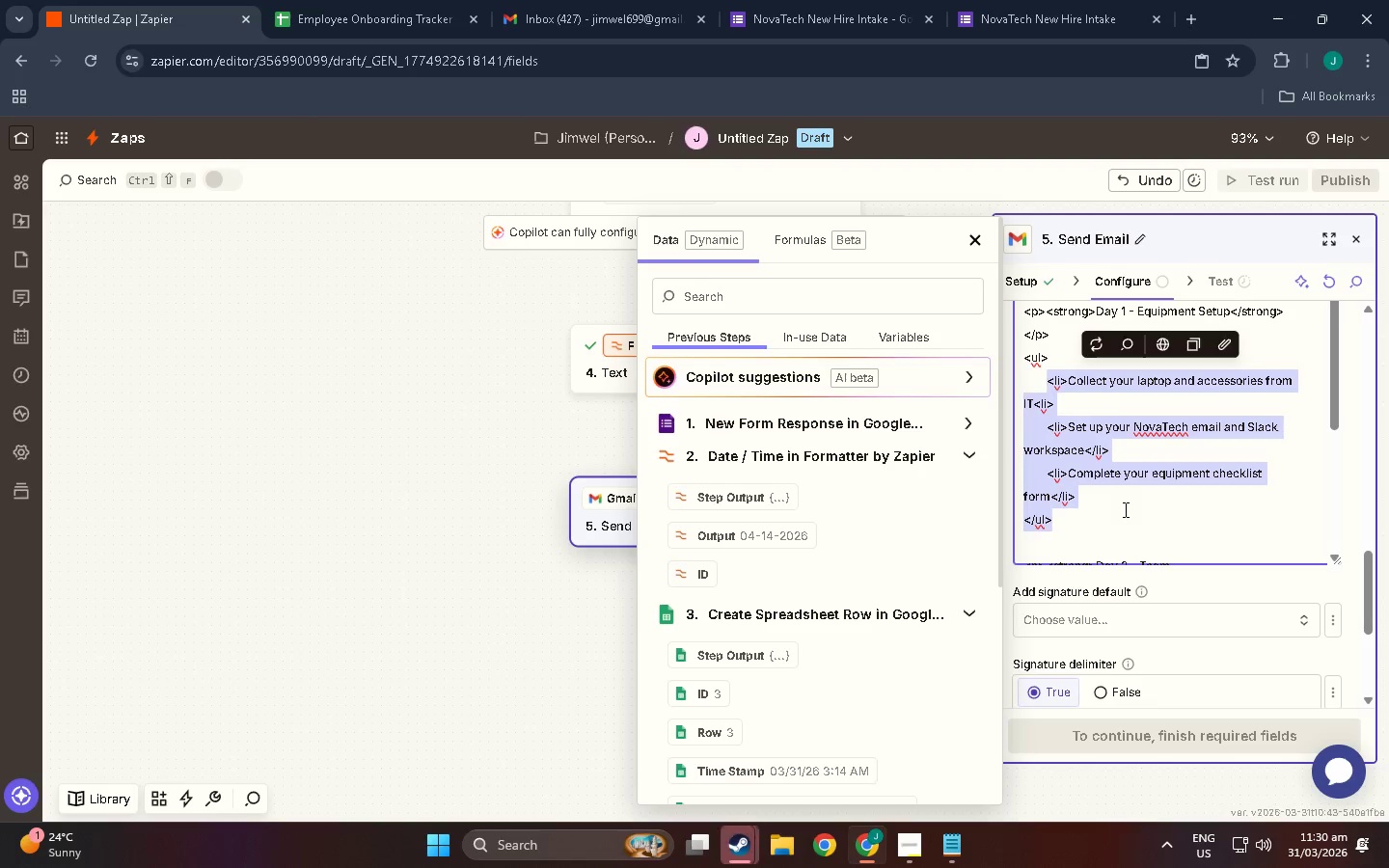 
key(Control+C)
 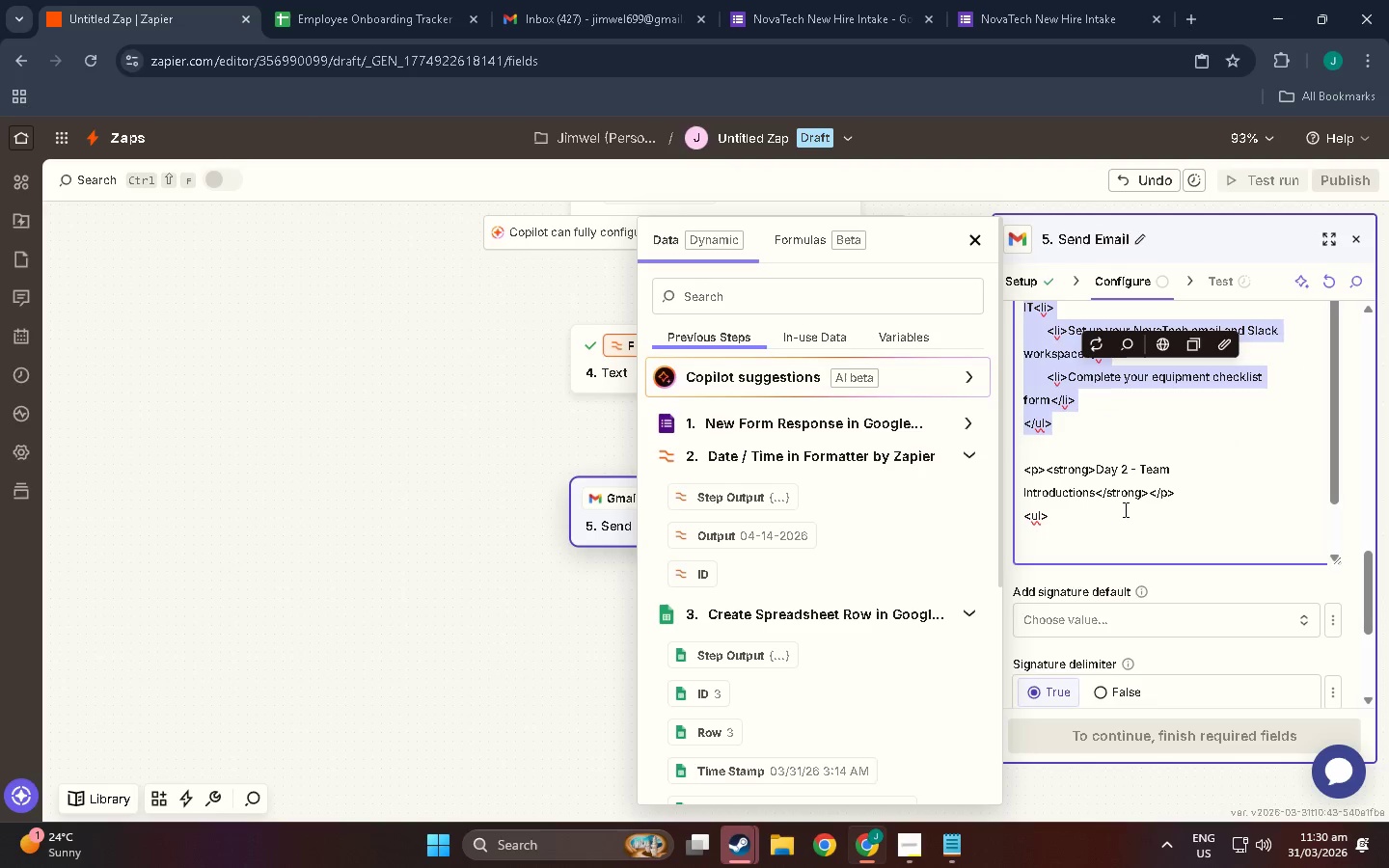 
scroll: coordinate [1124, 509], scroll_direction: down, amount: 3.0
 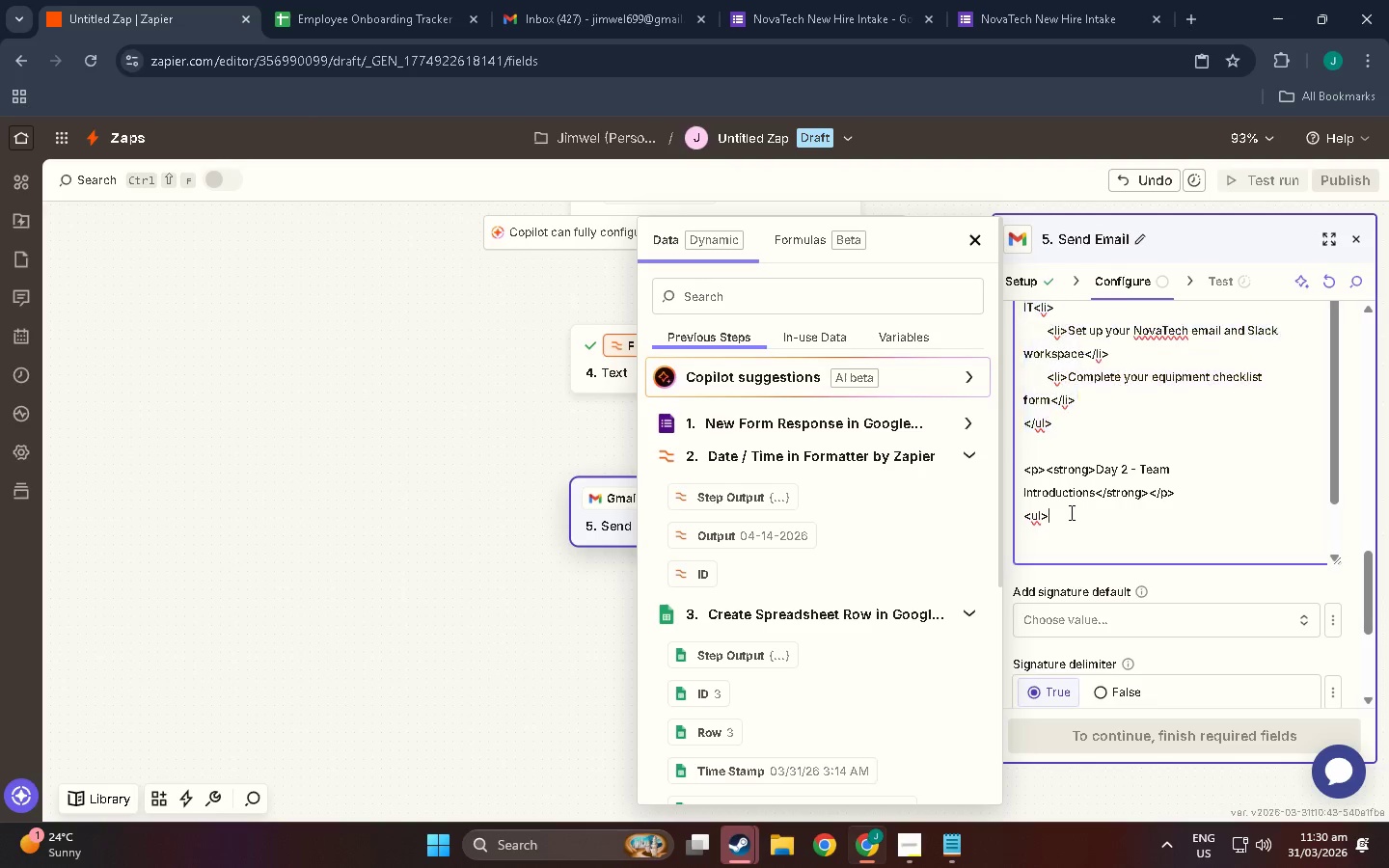 
left_click([1070, 512])
 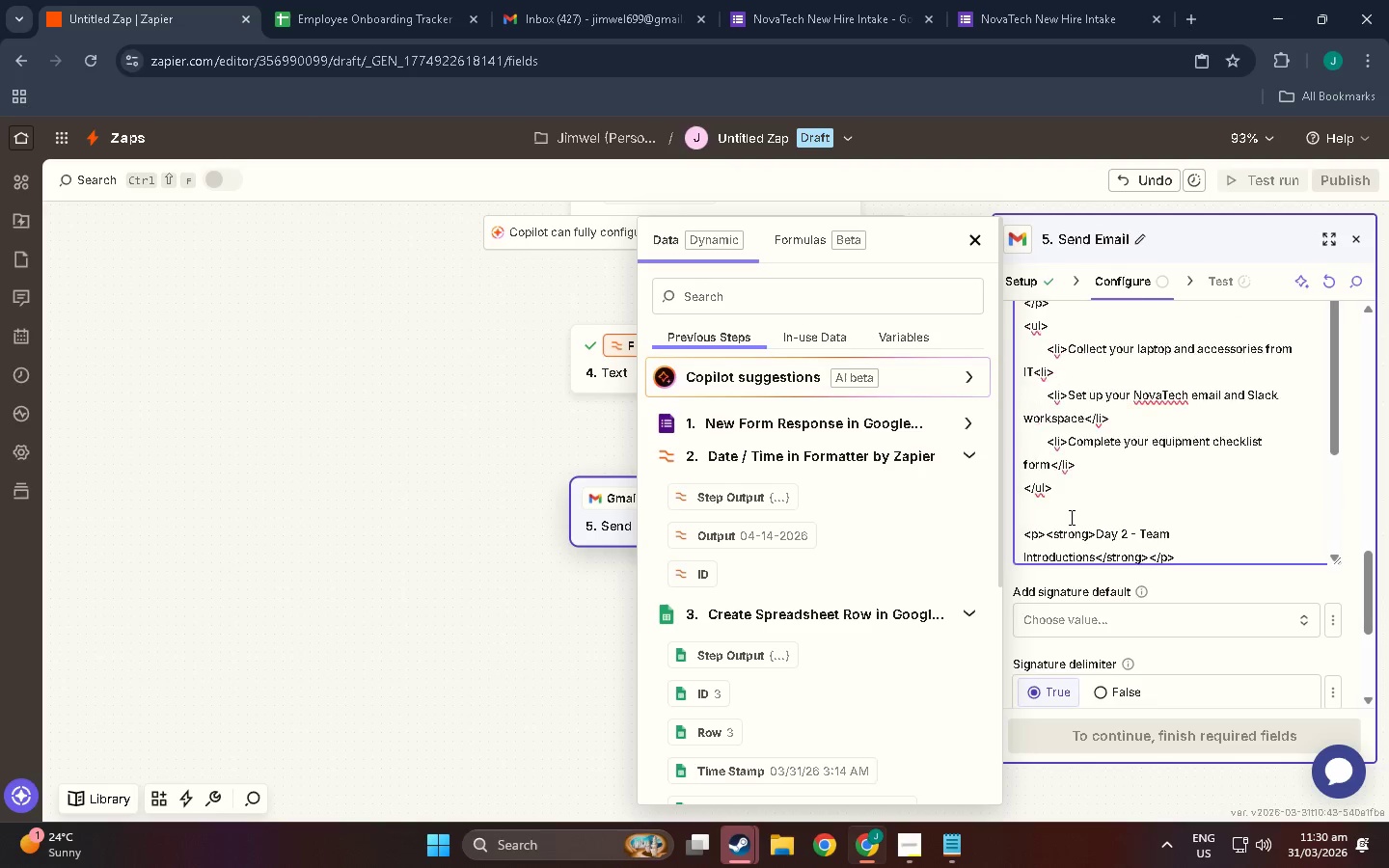 
scroll: coordinate [1070, 517], scroll_direction: up, amount: 3.0
 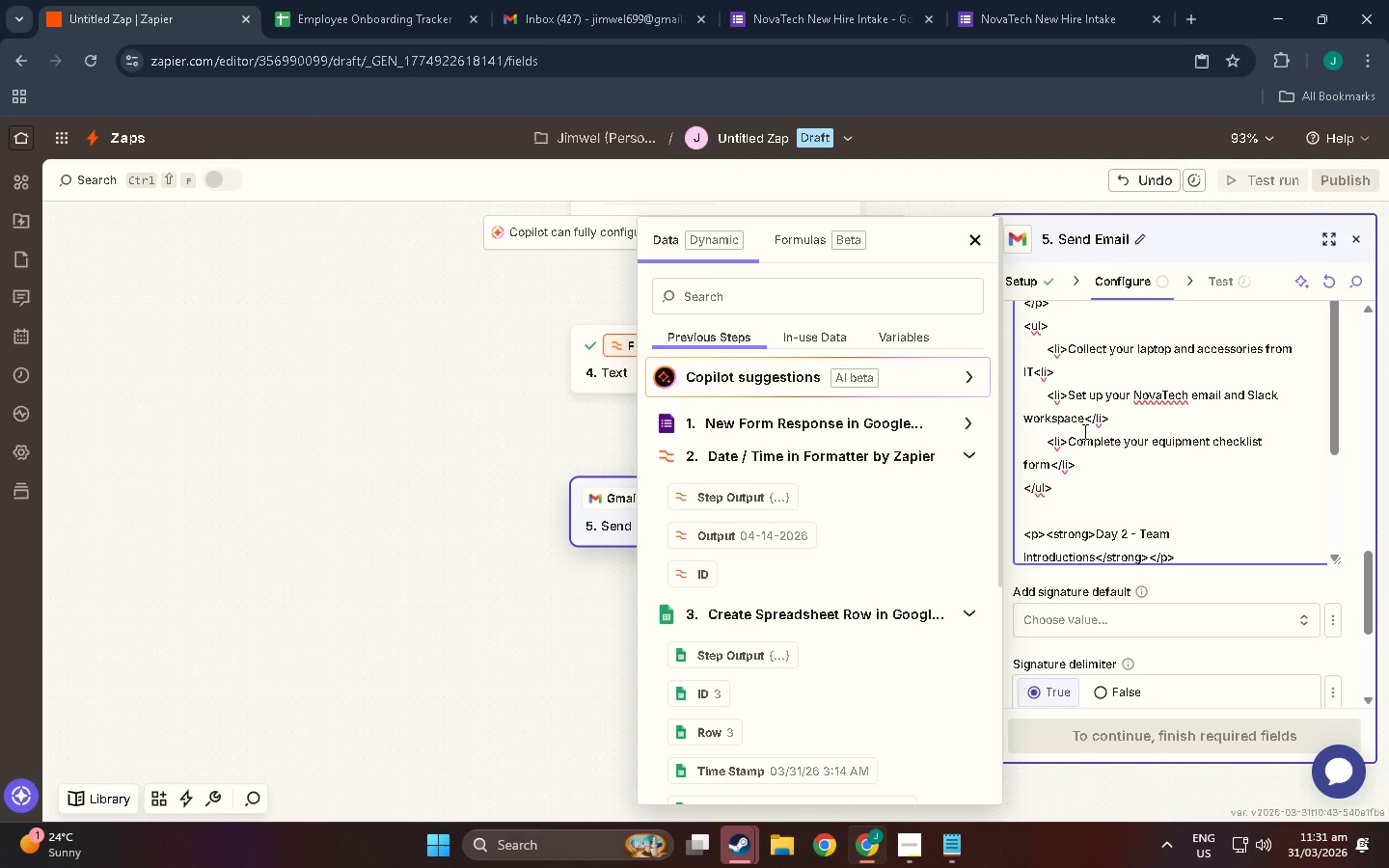 
scroll: coordinate [1083, 431], scroll_direction: down, amount: 2.0
 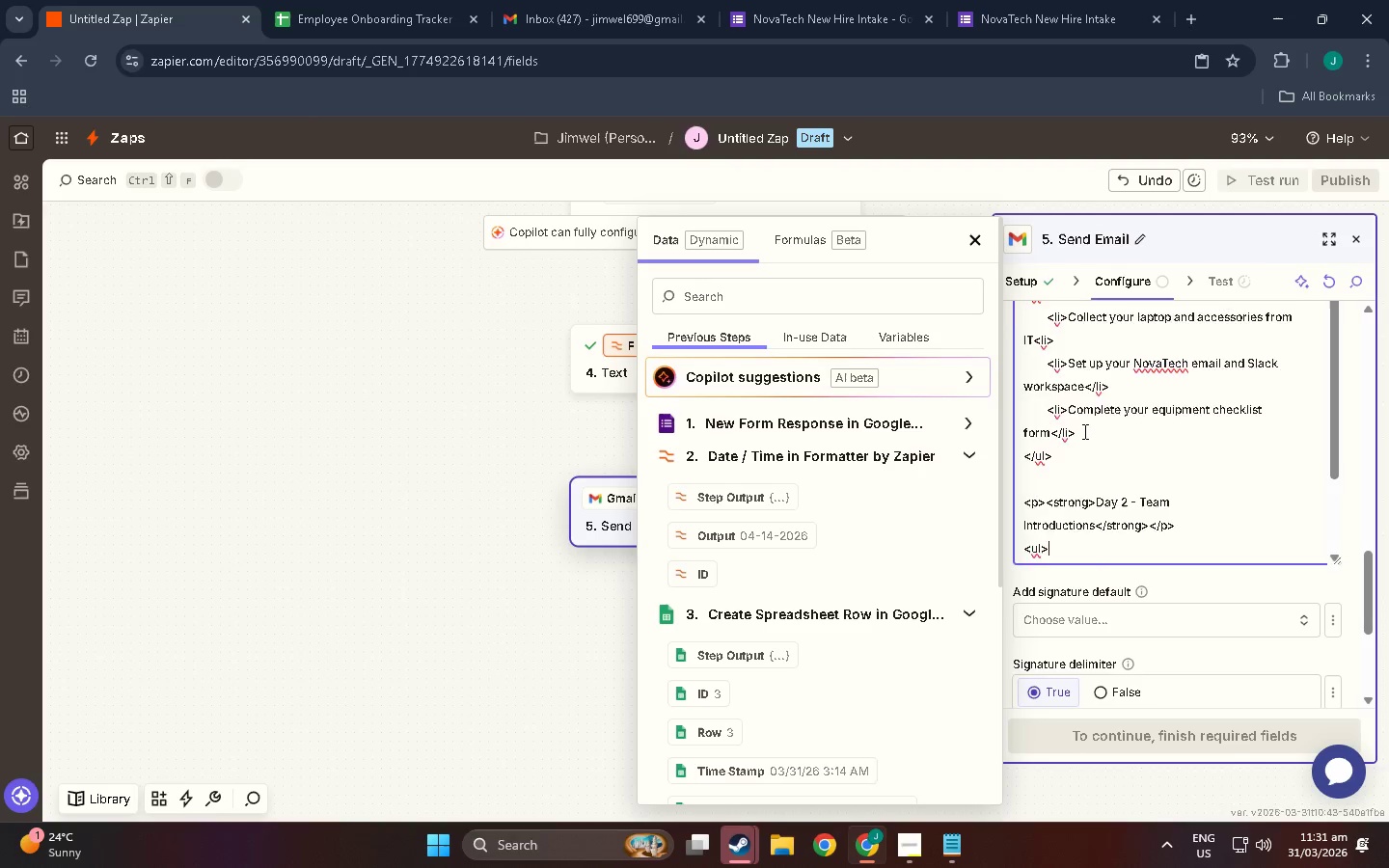 
key(NumpadEnter)
 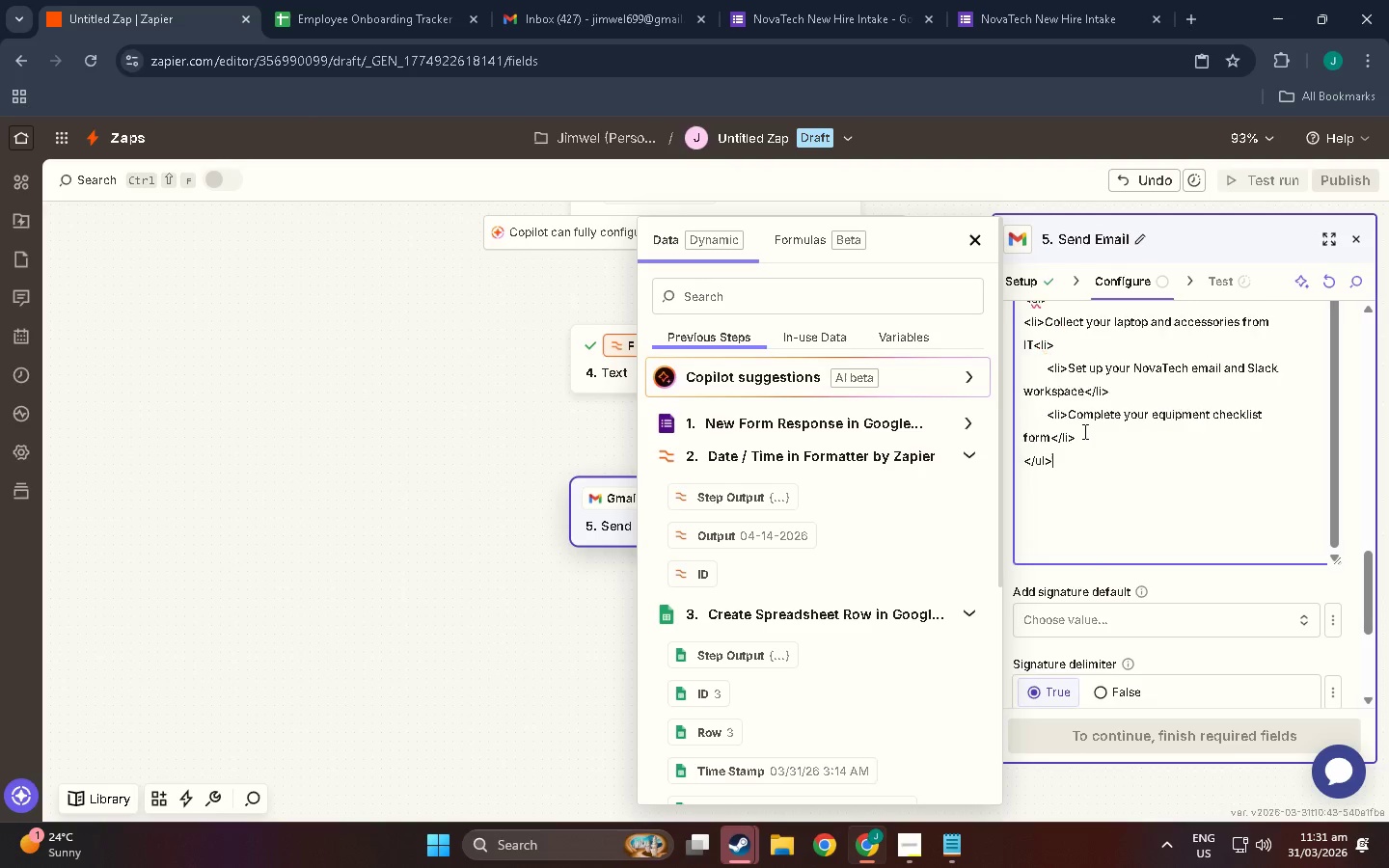 
key(Control+V)
 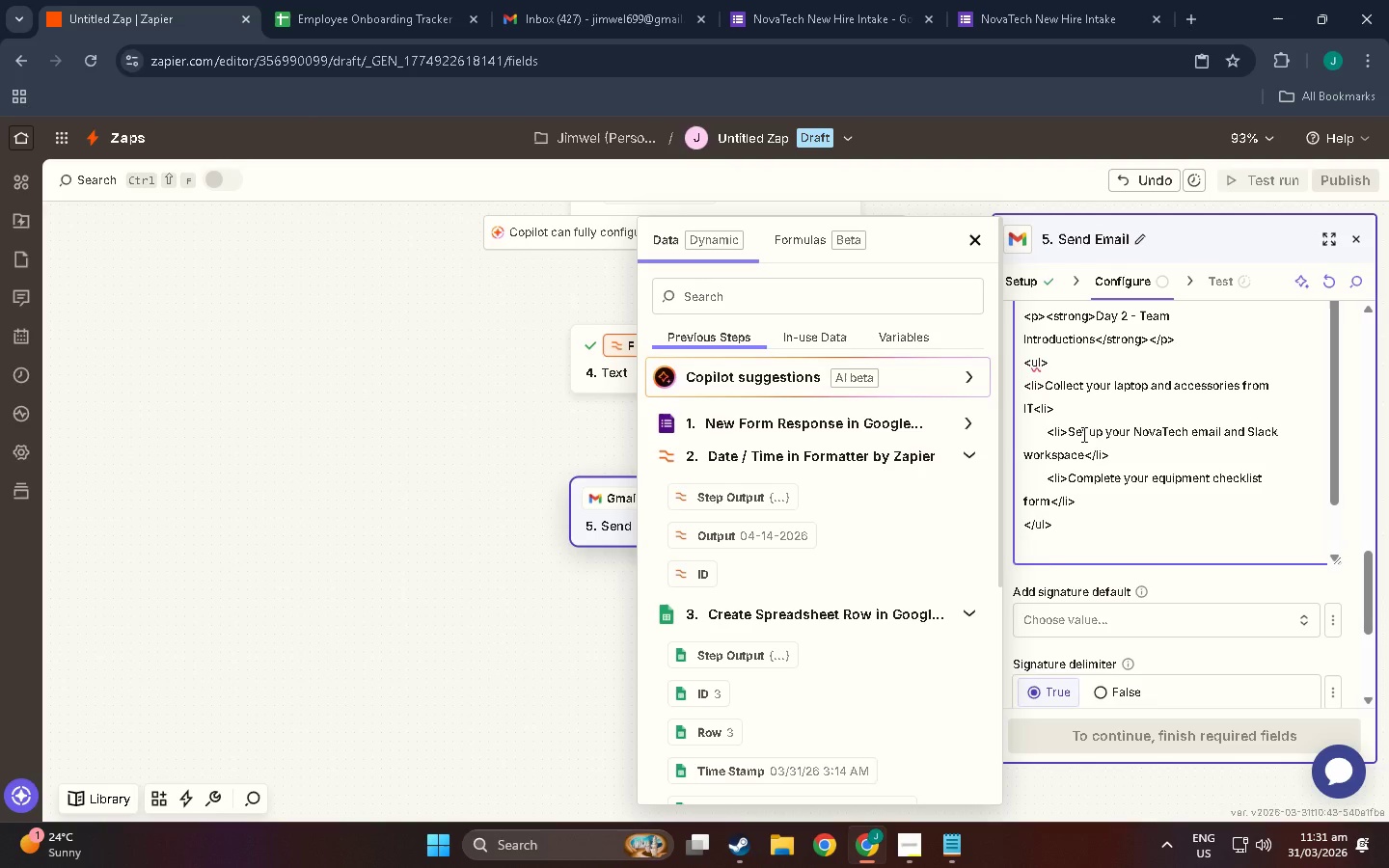 
scroll: coordinate [1081, 434], scroll_direction: up, amount: 4.0
 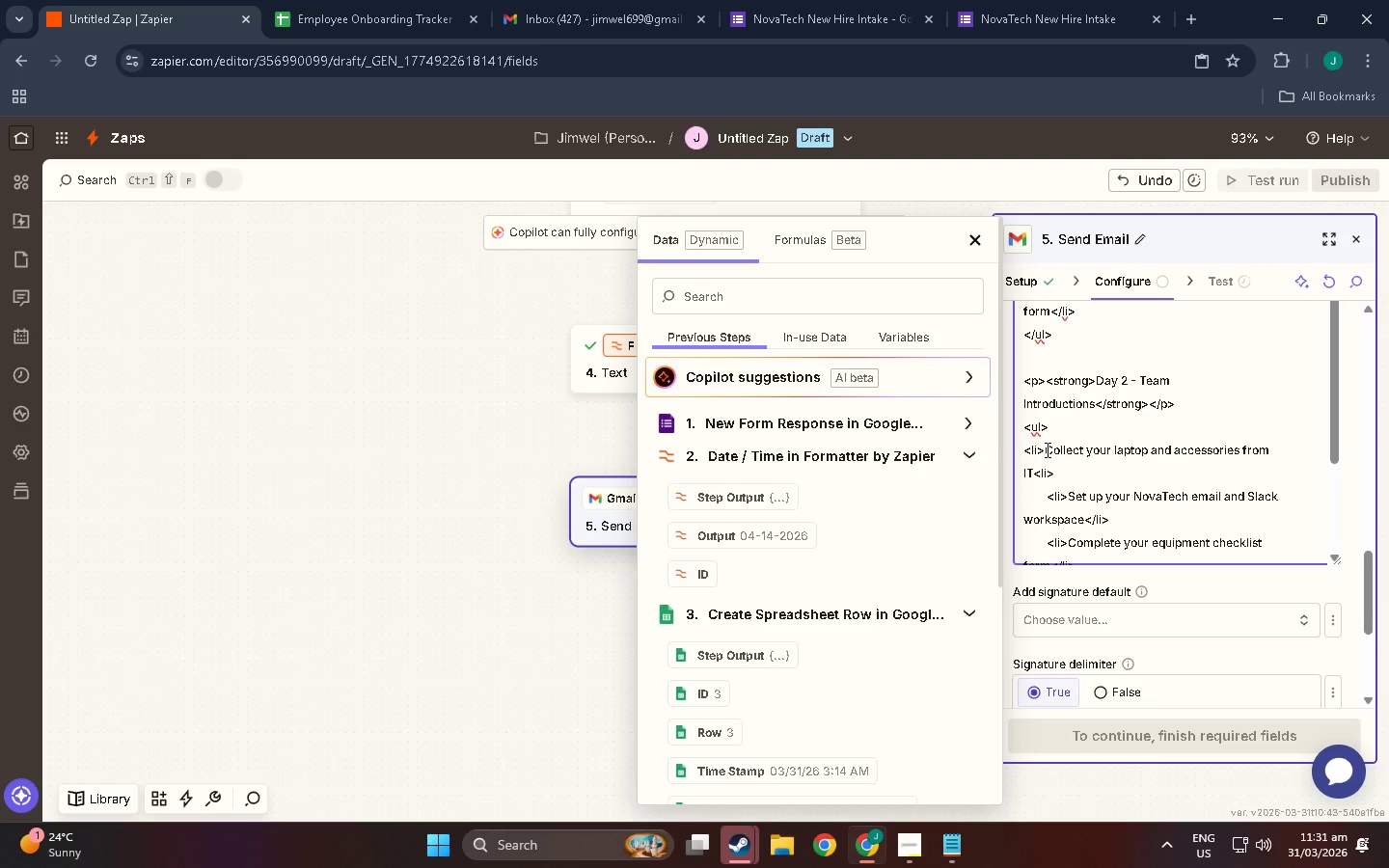 
left_click([1023, 447])
 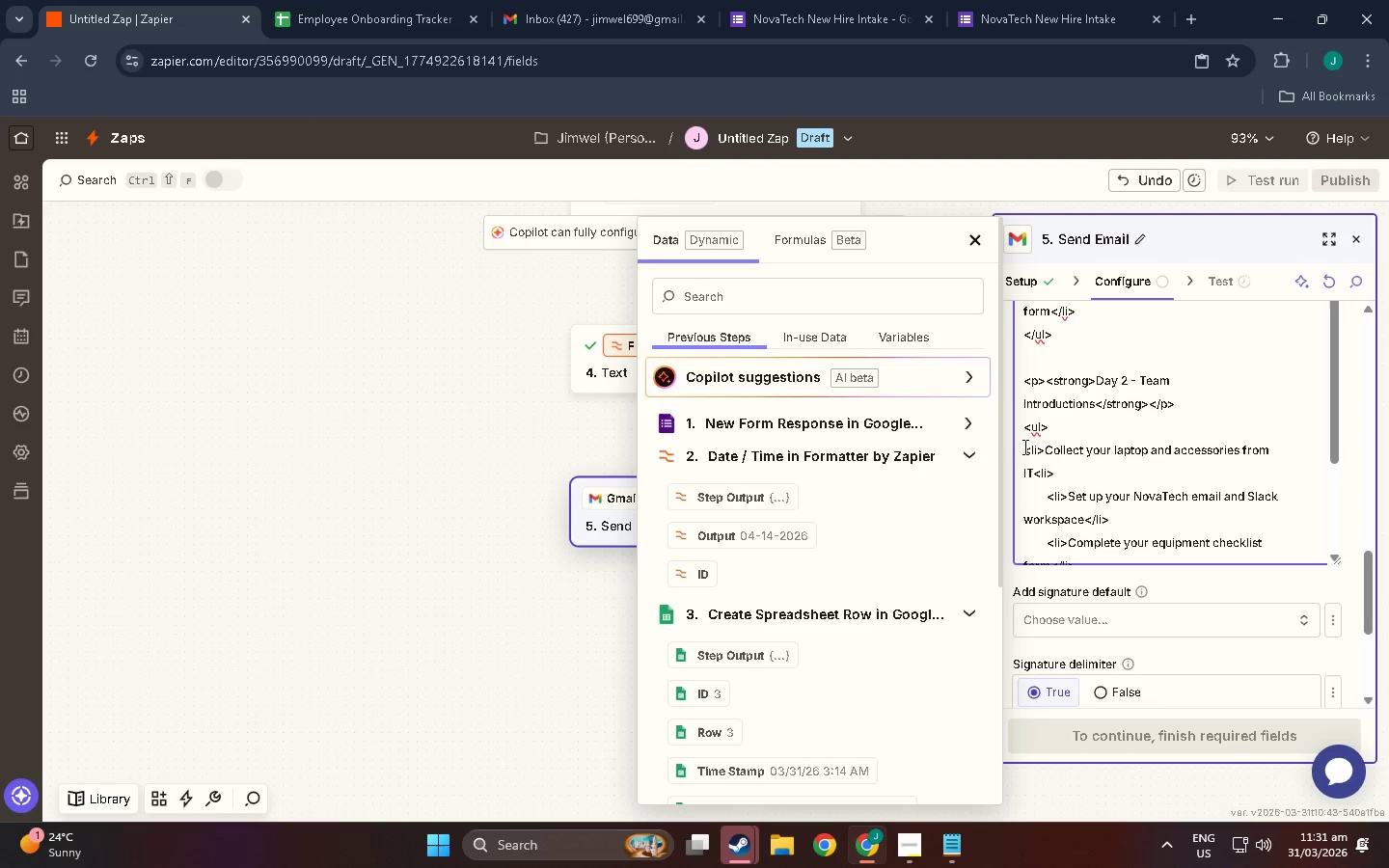 
left_click_drag(start_coordinate=[1023, 447], to_coordinate=[1007, 447])
 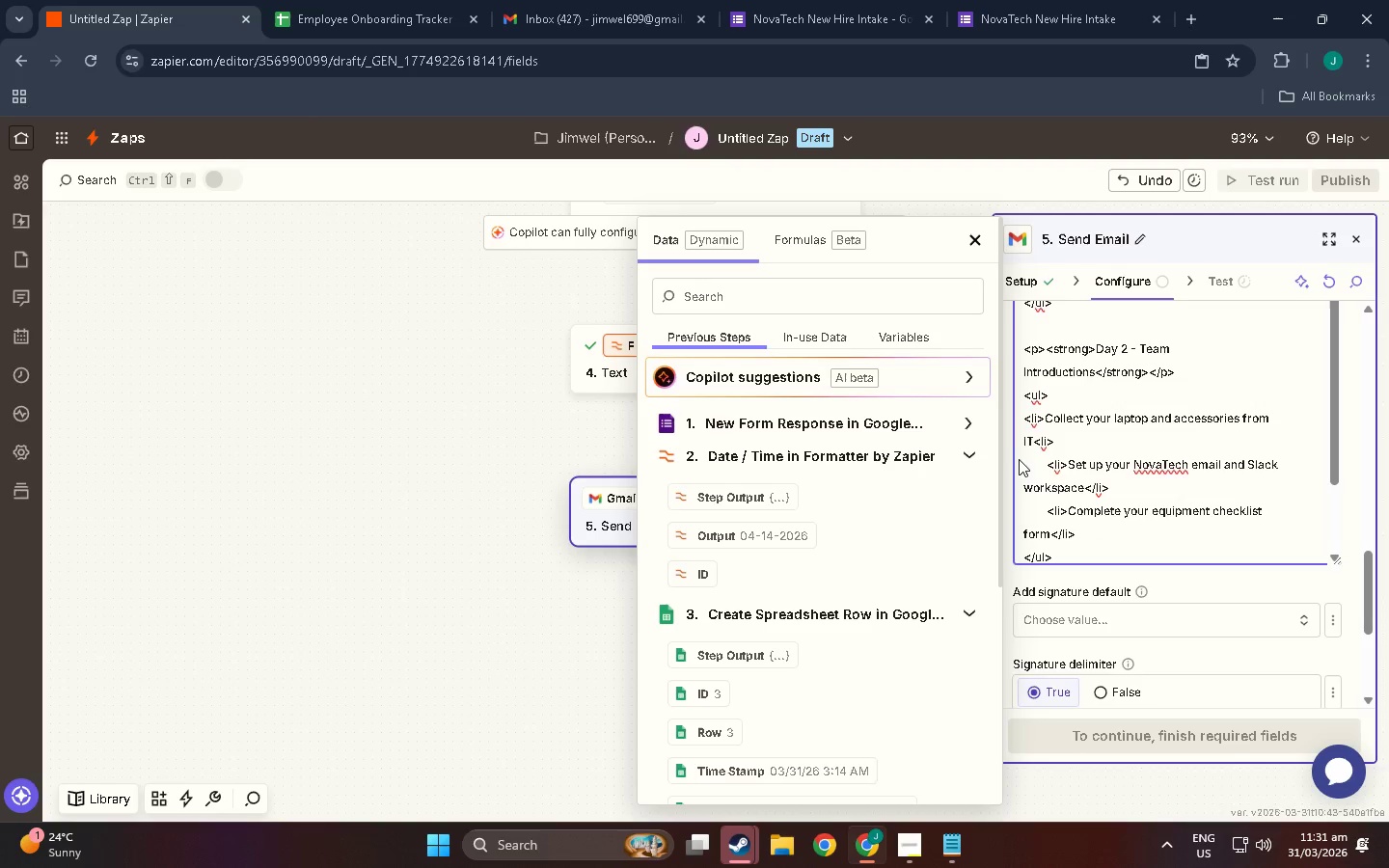 
scroll: coordinate [1076, 423], scroll_direction: down, amount: 2.0
 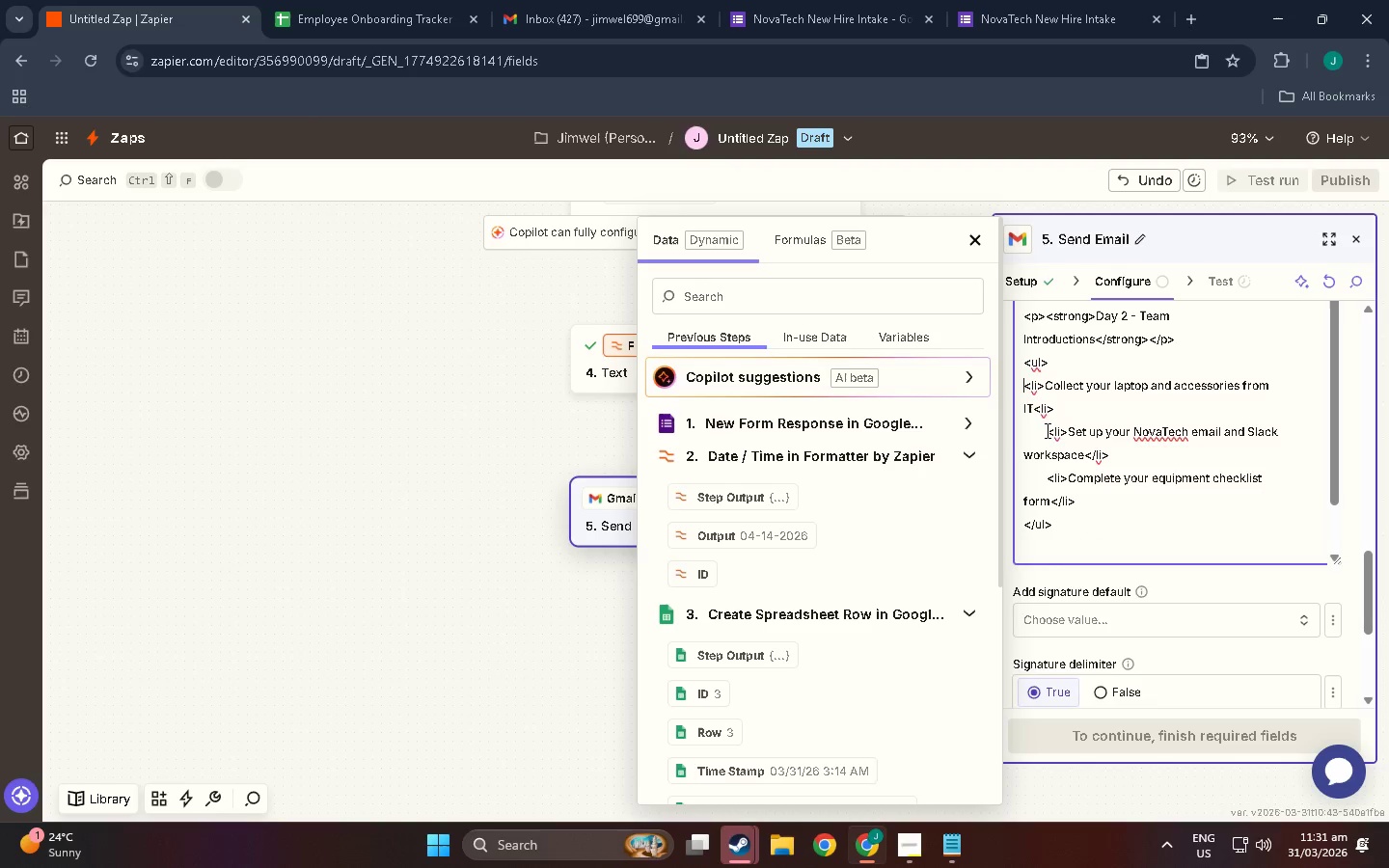 
left_click_drag(start_coordinate=[1049, 431], to_coordinate=[1018, 427])
 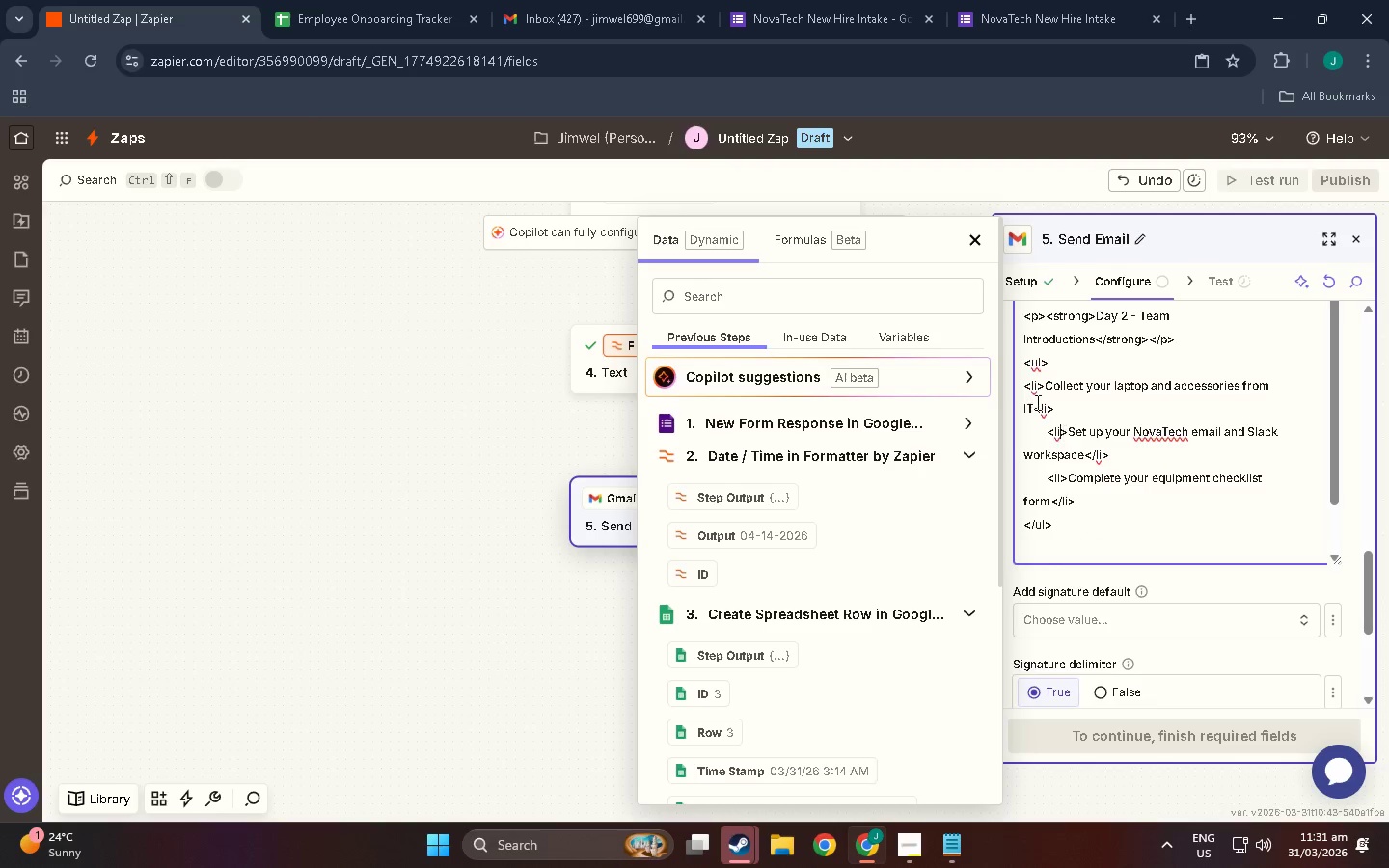 
key(Control+C)
 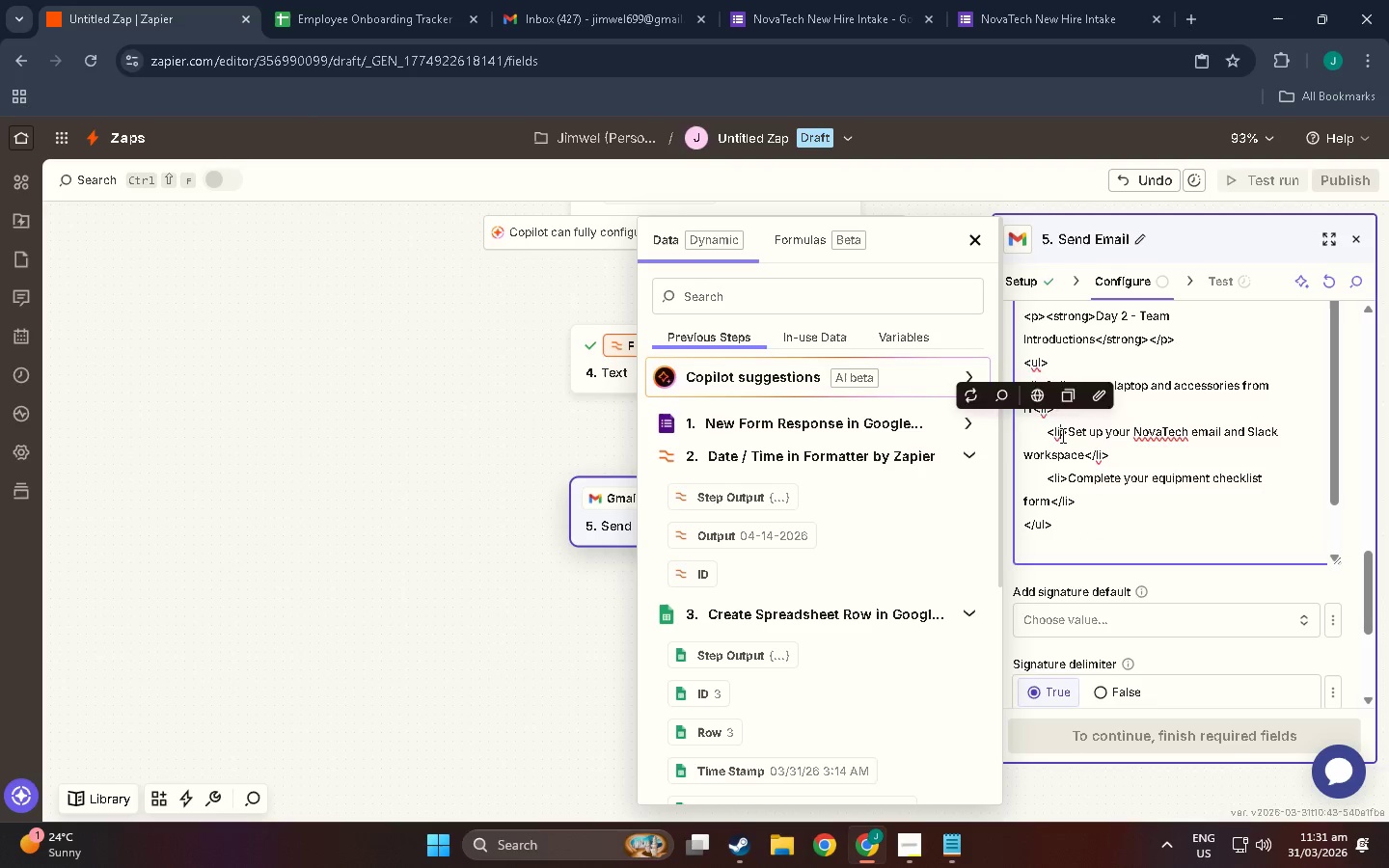 
left_click([1061, 435])
 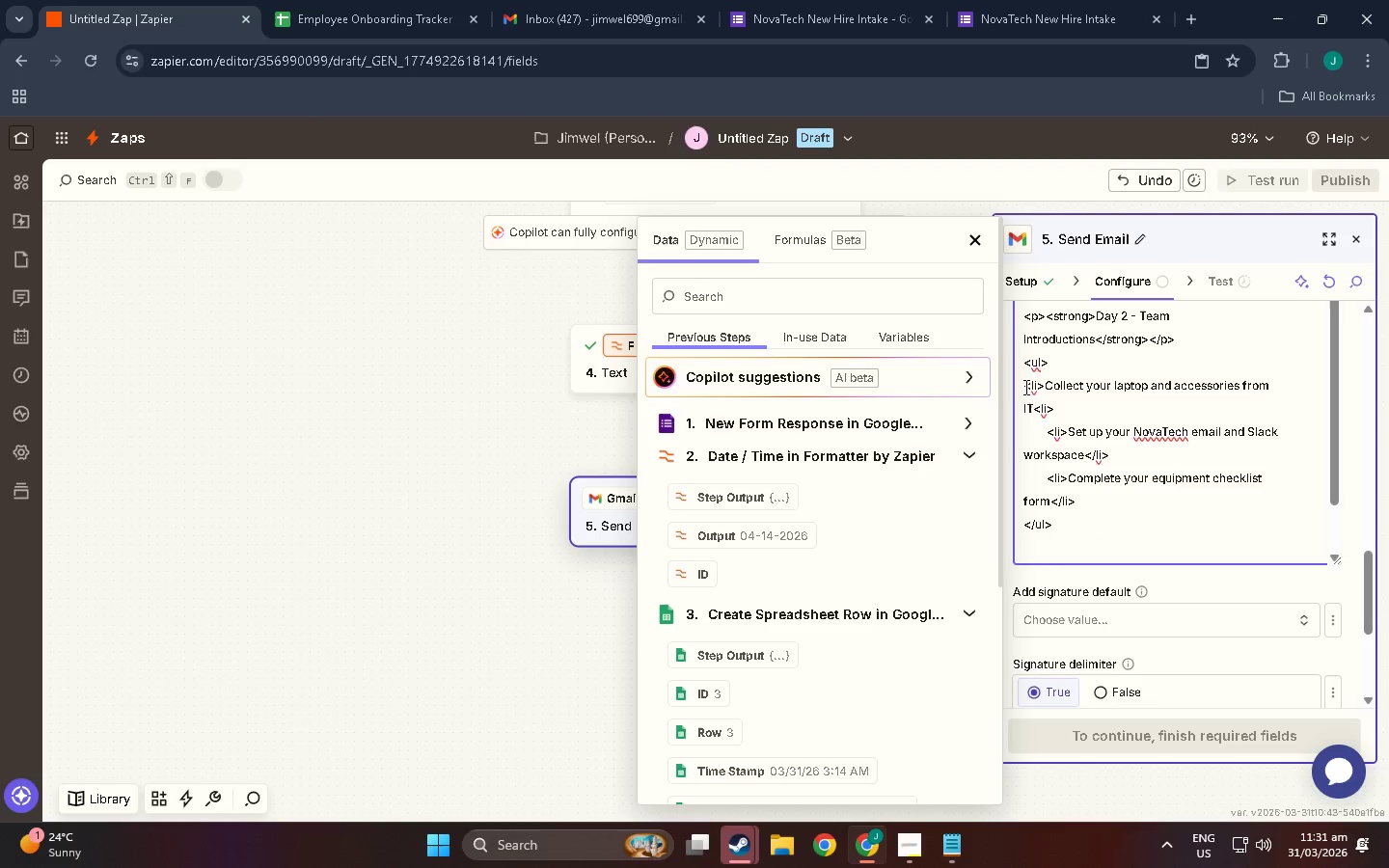 
left_click([1024, 387])
 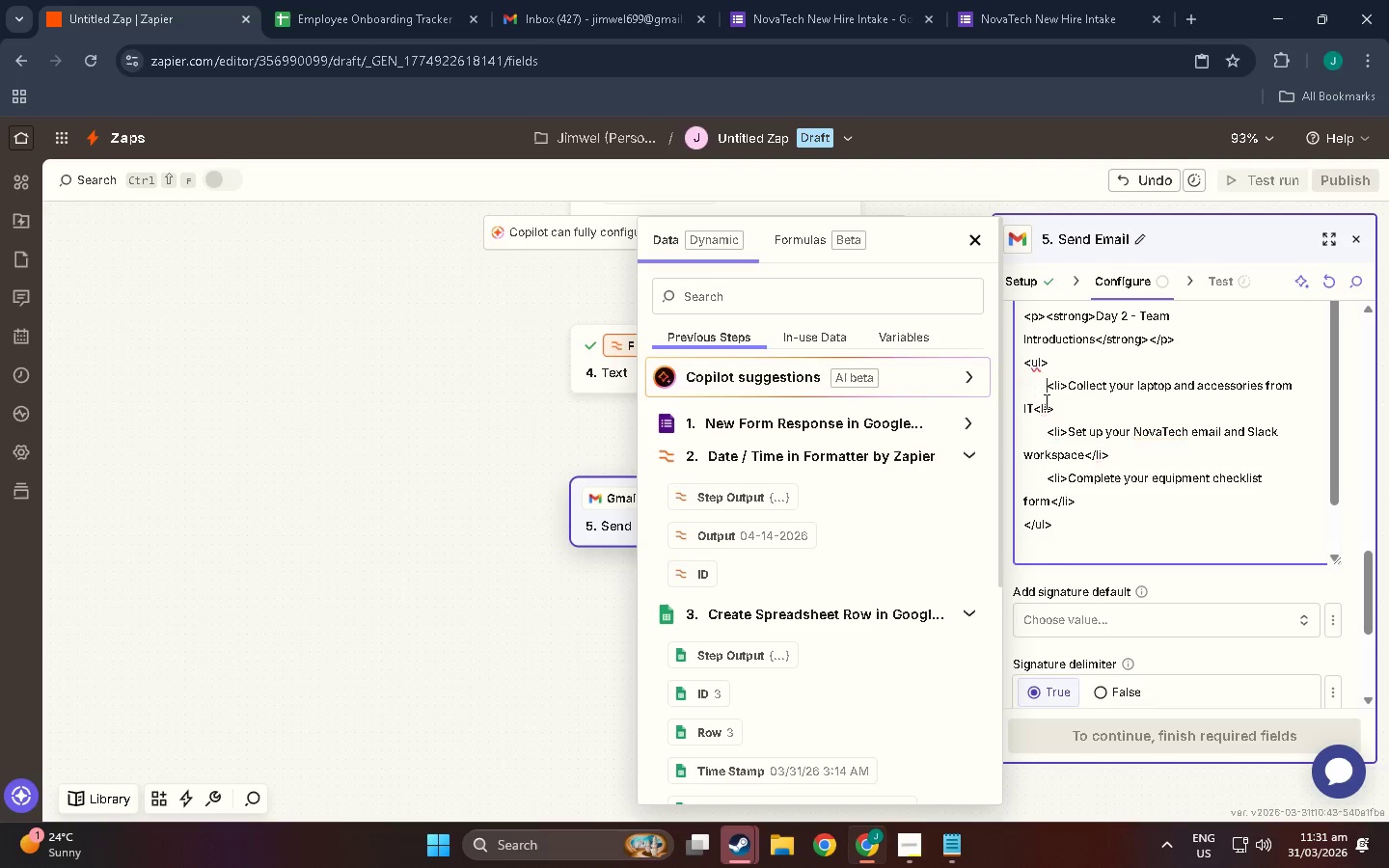 
key(Control+V)
 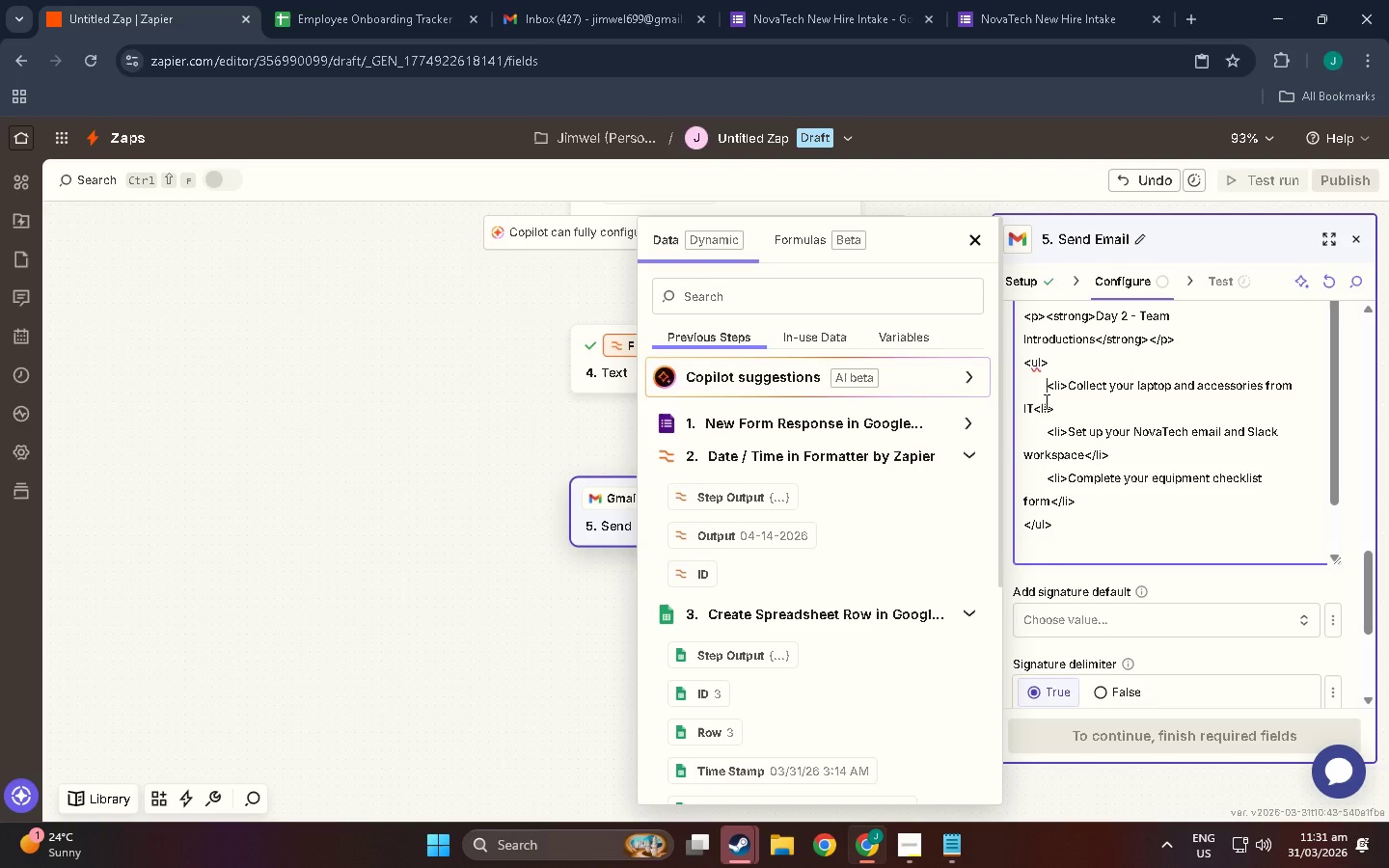 
scroll: coordinate [1040, 424], scroll_direction: up, amount: 8.0
 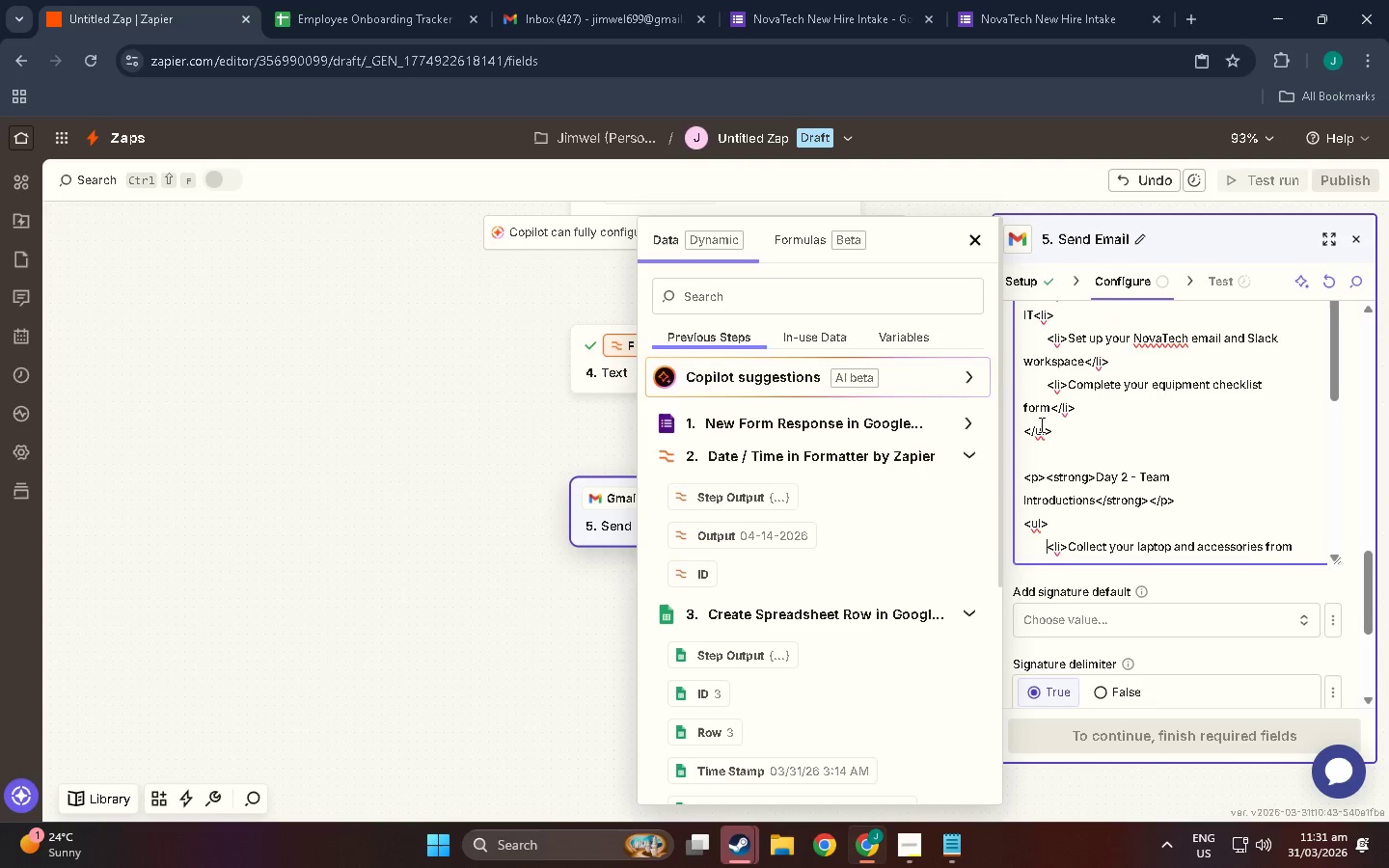 
scroll: coordinate [1080, 425], scroll_direction: down, amount: 9.0
 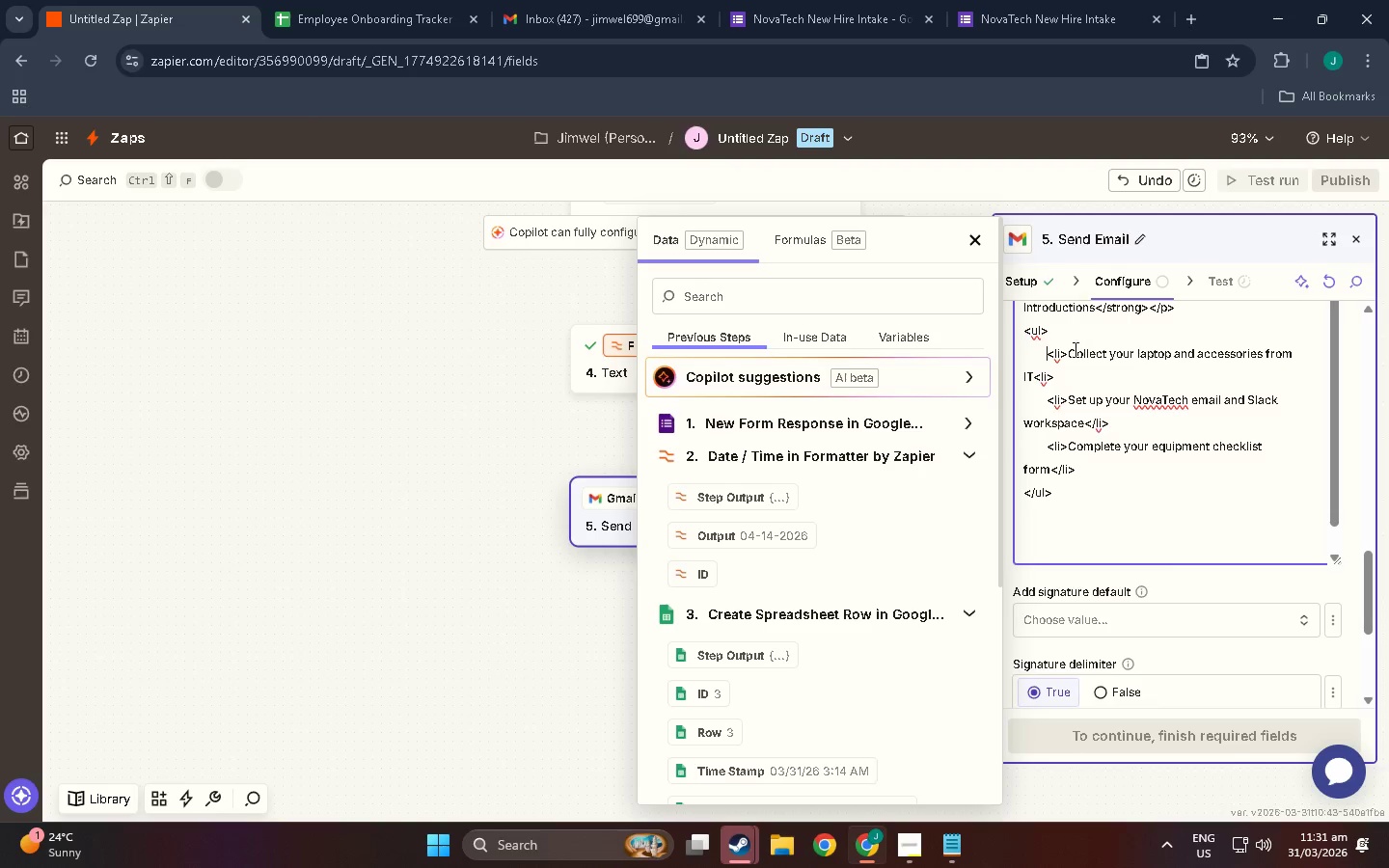 
left_click_drag(start_coordinate=[1071, 351], to_coordinate=[1033, 370])
 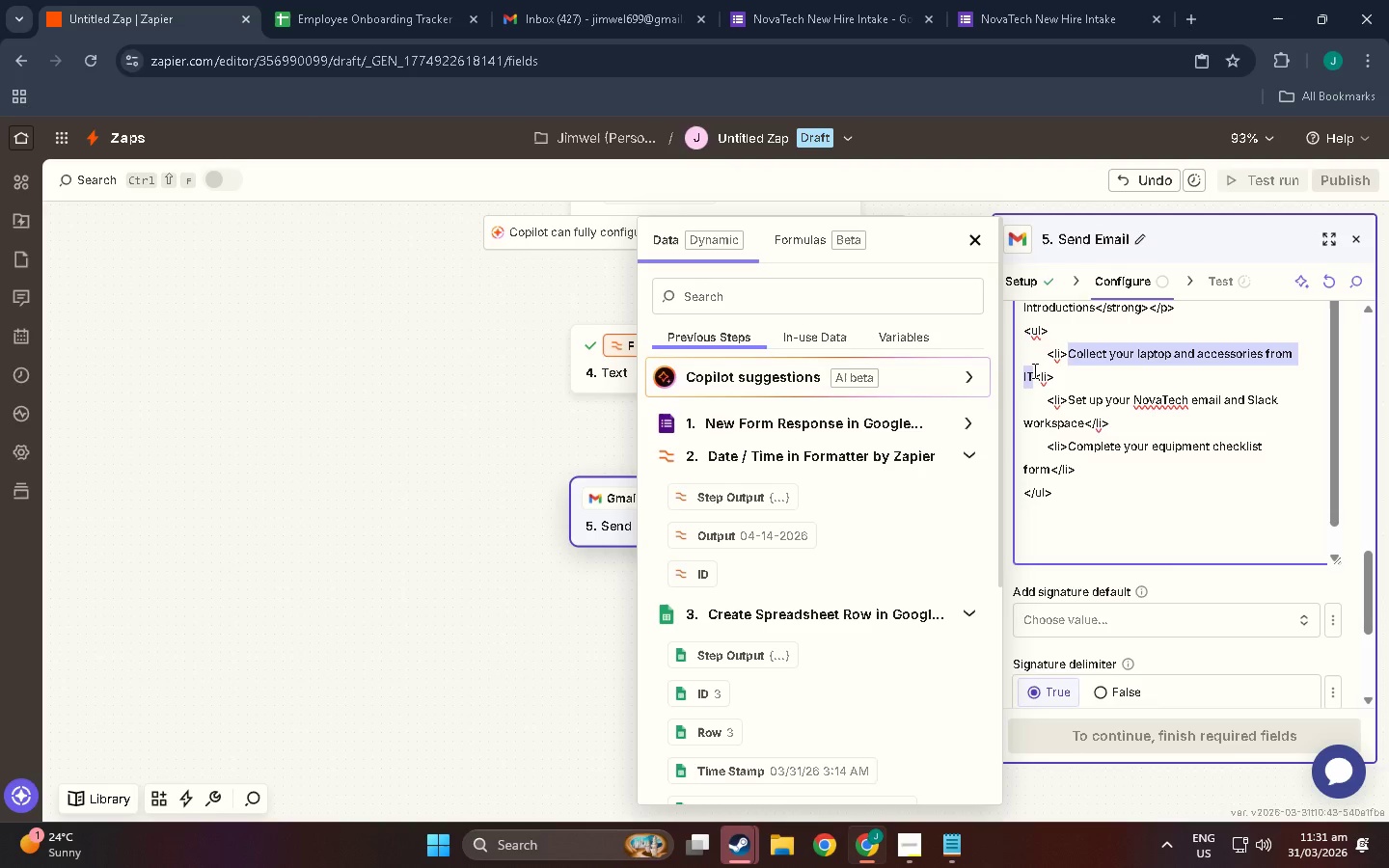 
type(Meet your direct manager and deparmt)
key(Backspace)
key(Backspace)
type(tment lead )
key(Backspace)
 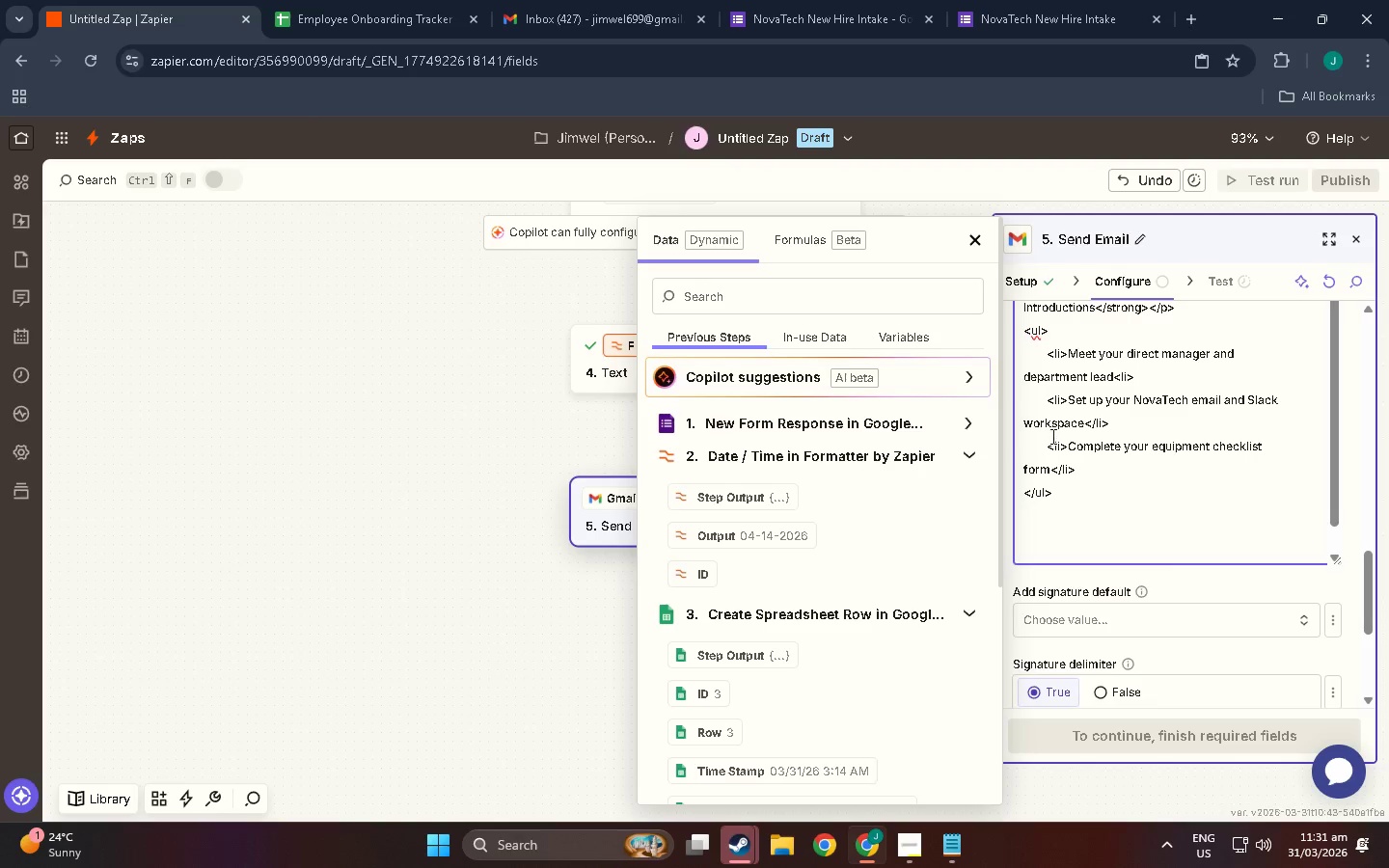 
left_click_drag(start_coordinate=[1071, 398], to_coordinate=[1084, 417])
 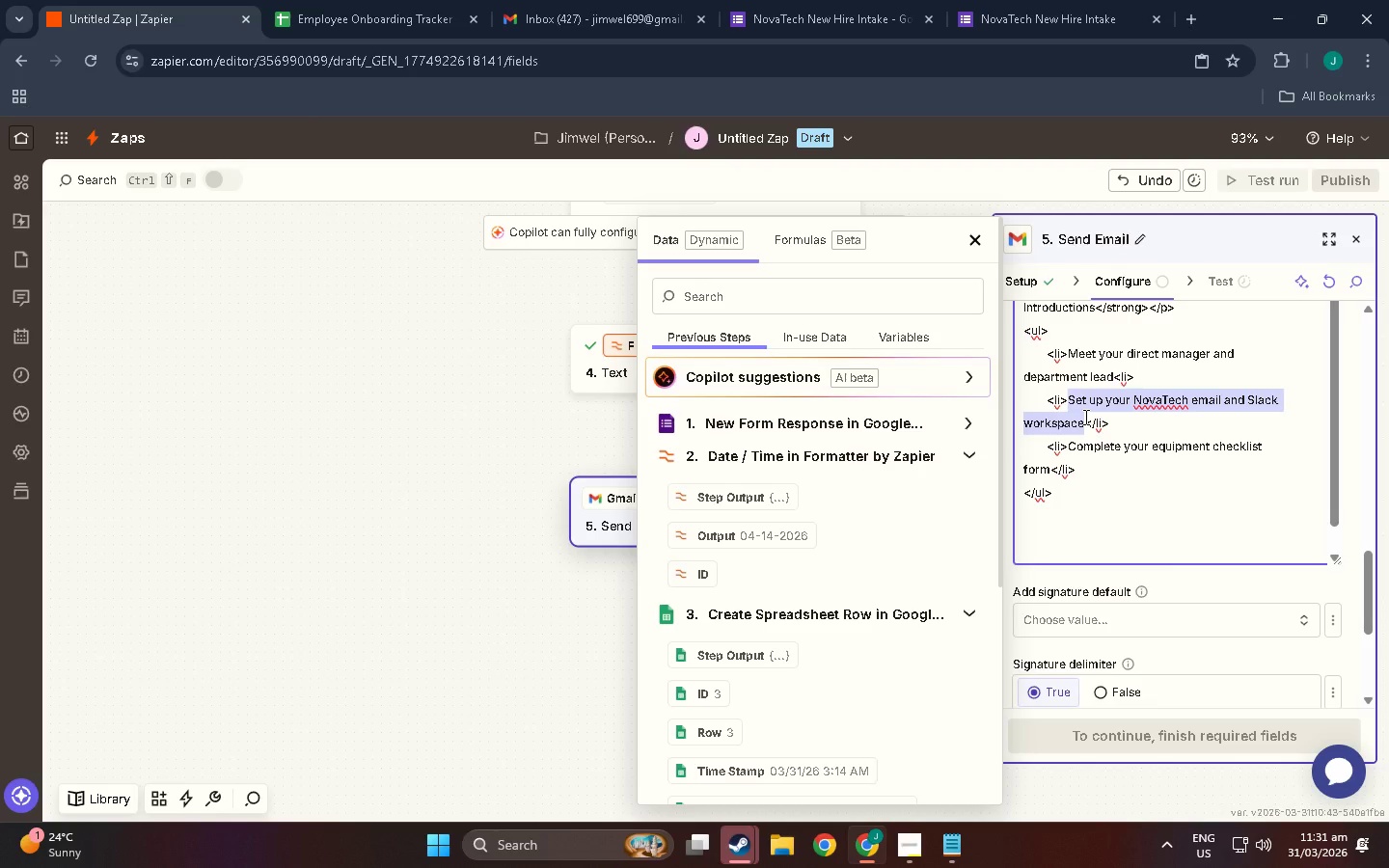 
type(Attend thee NovaTech All-Haands welcome session)
 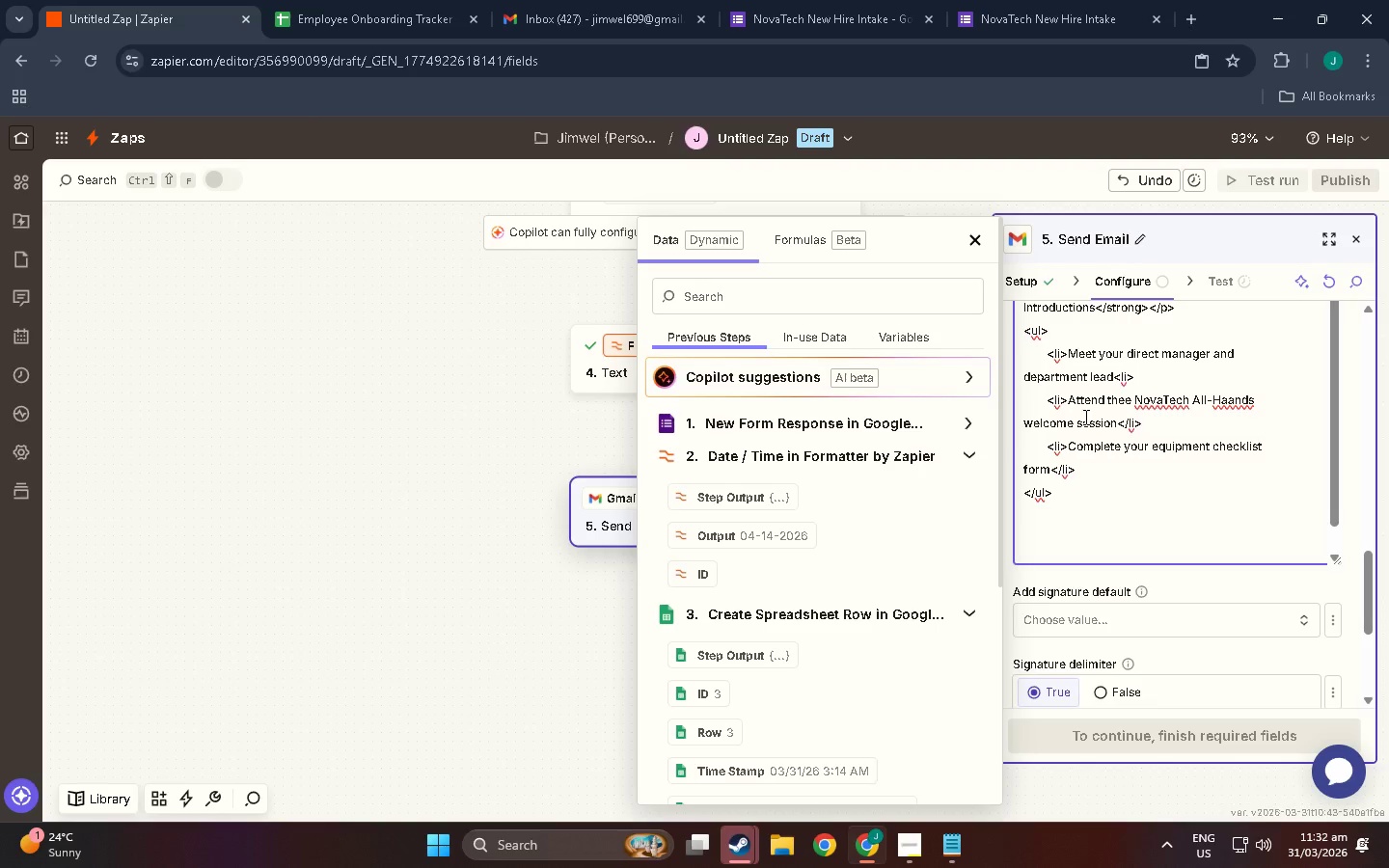 
left_click_drag(start_coordinate=[1065, 445], to_coordinate=[1051, 461])
 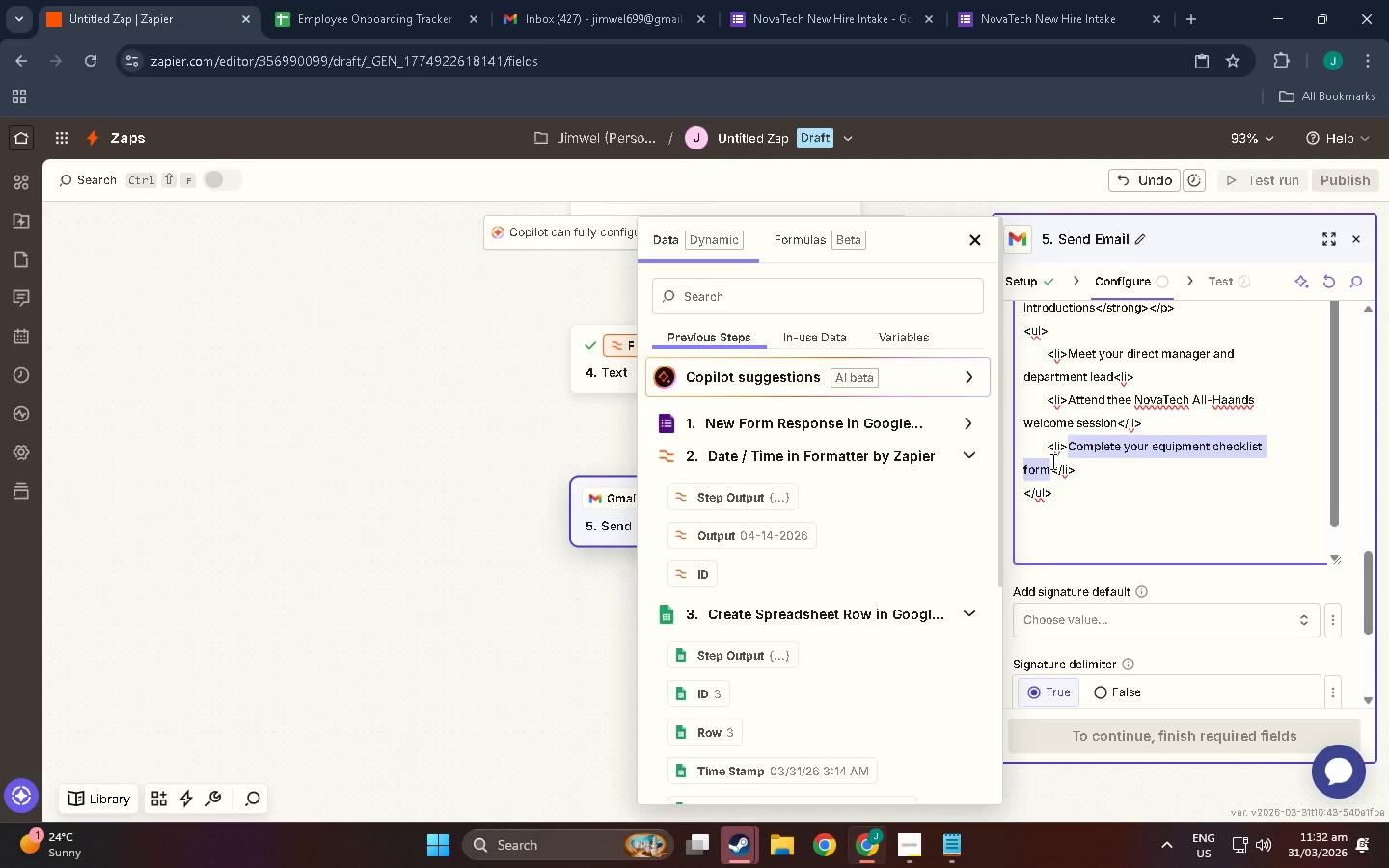 
key(Backspace)
type(Sh)
key(Backspace)
type(chedule 1-on-1s with your immediate teammates)
 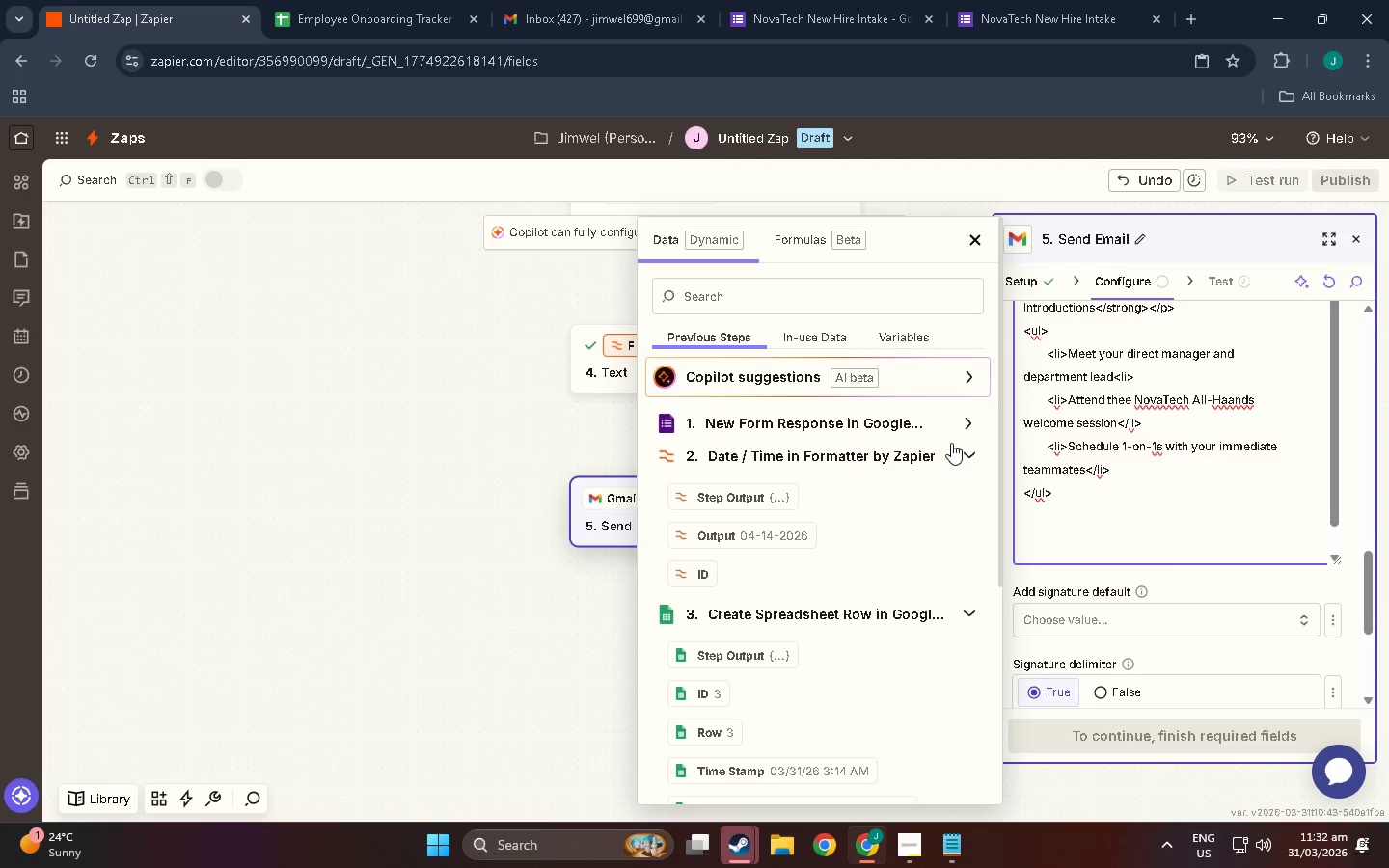 
left_click([1109, 497])
 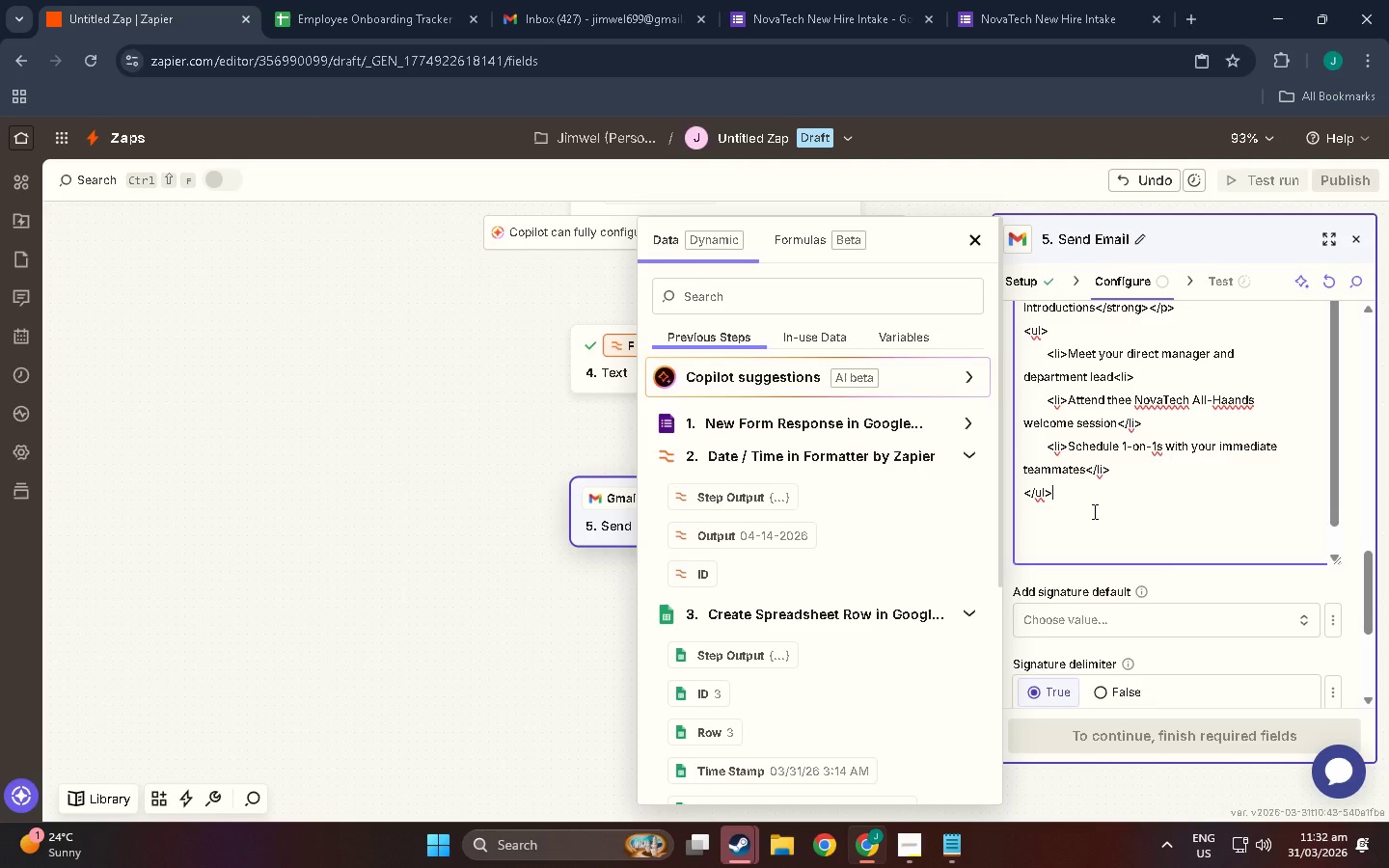 
key(NumpadEnter)
 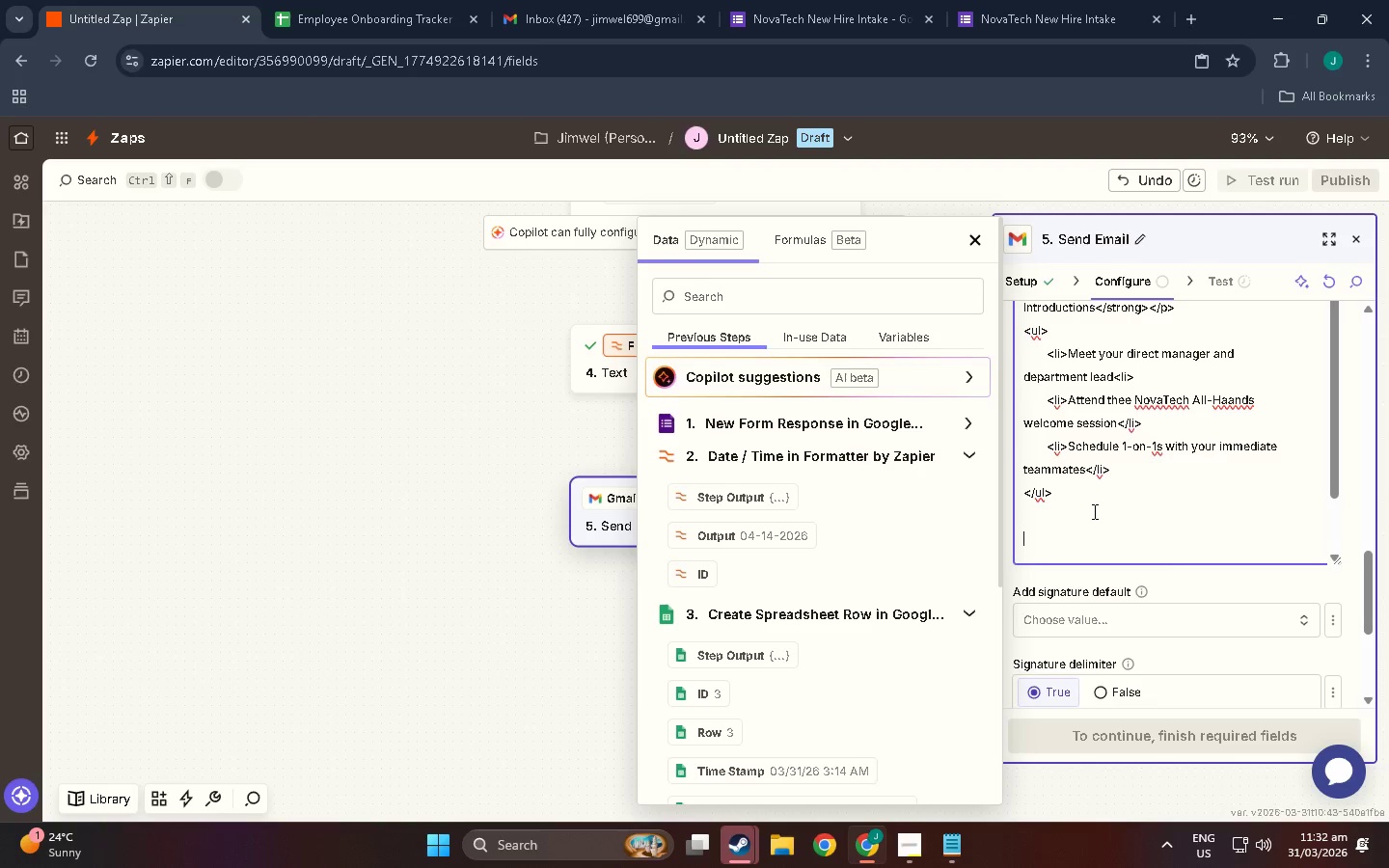 
key(NumpadEnter)
 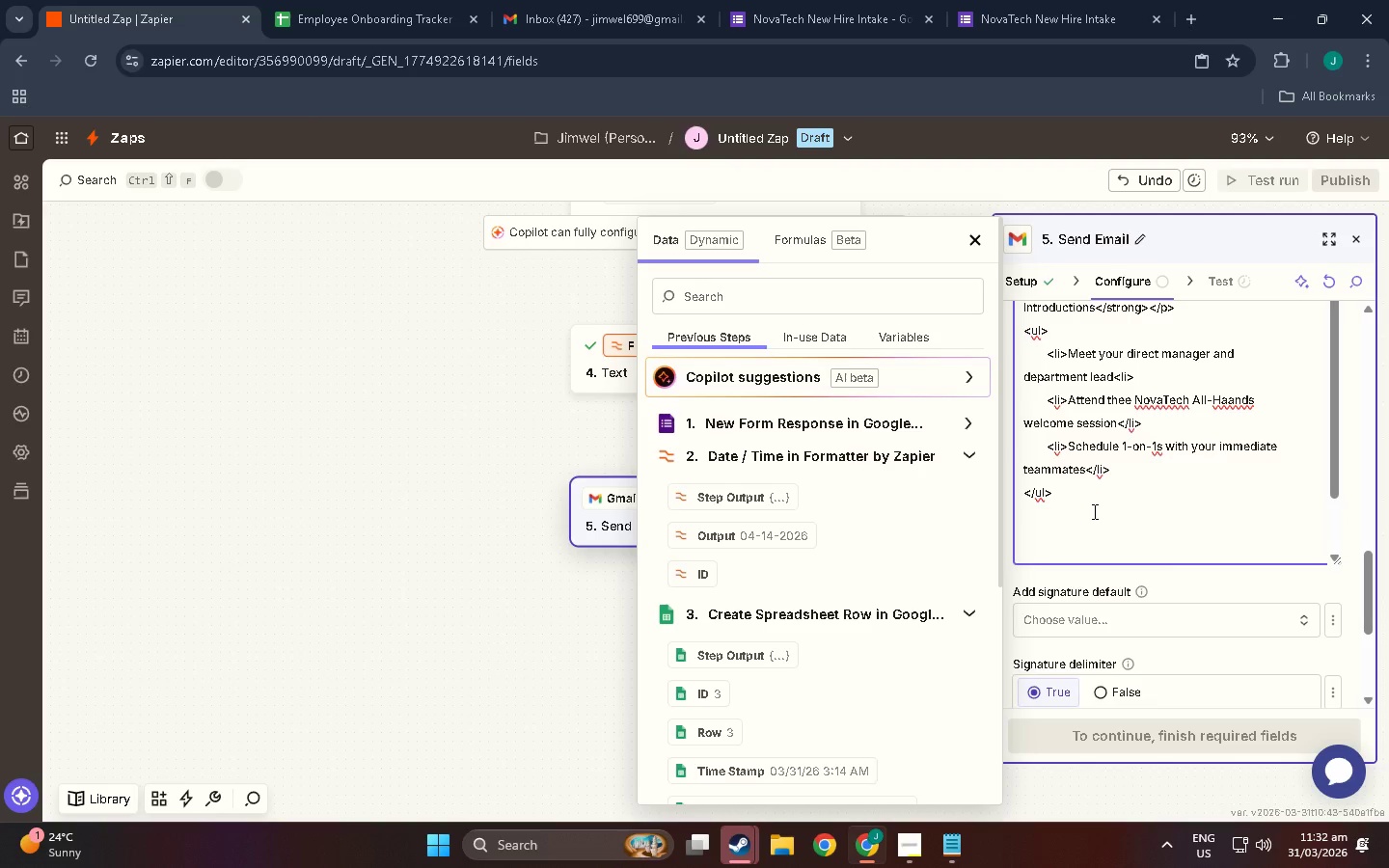 
key(Shift+Comma)
 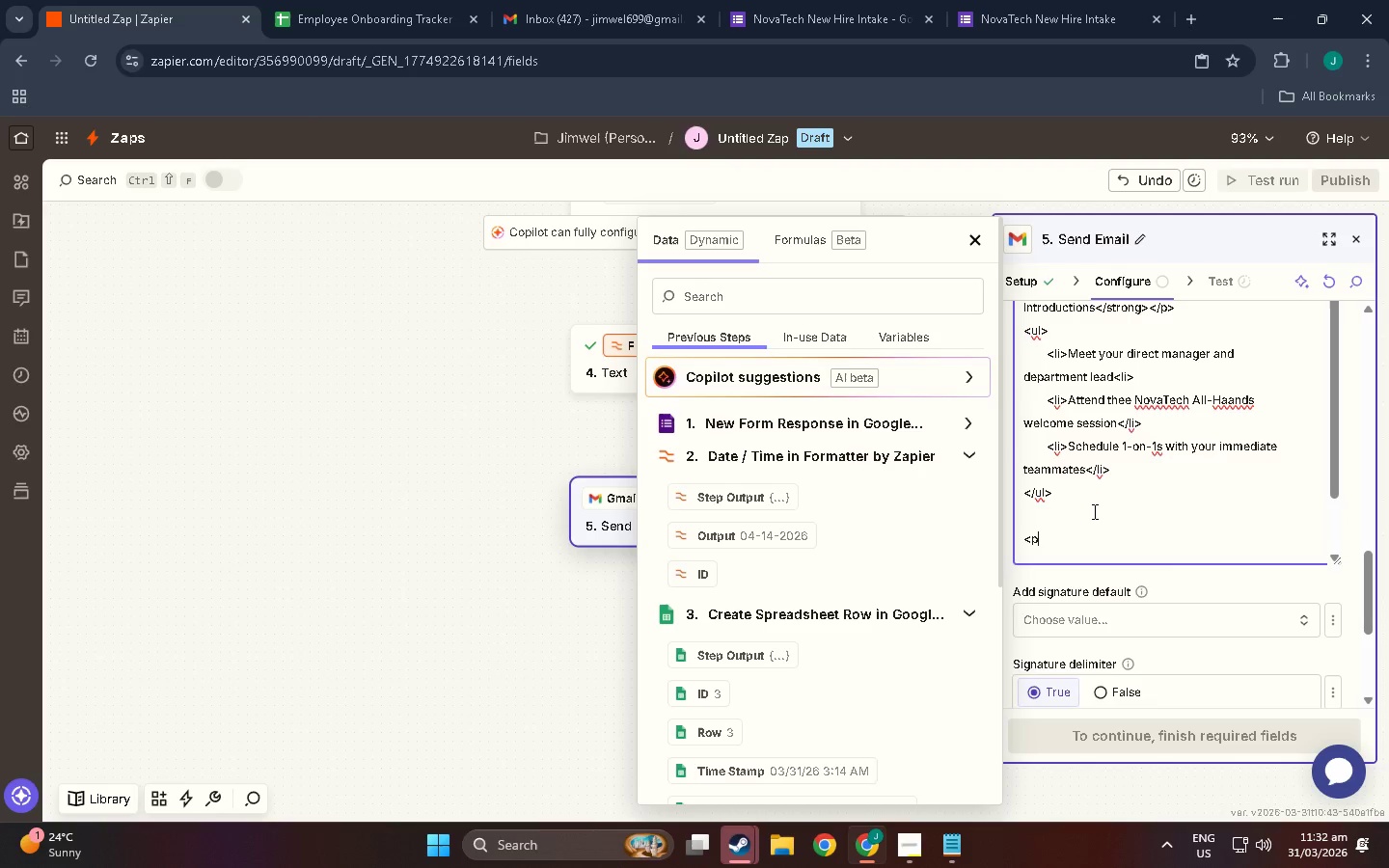 
key(P)
 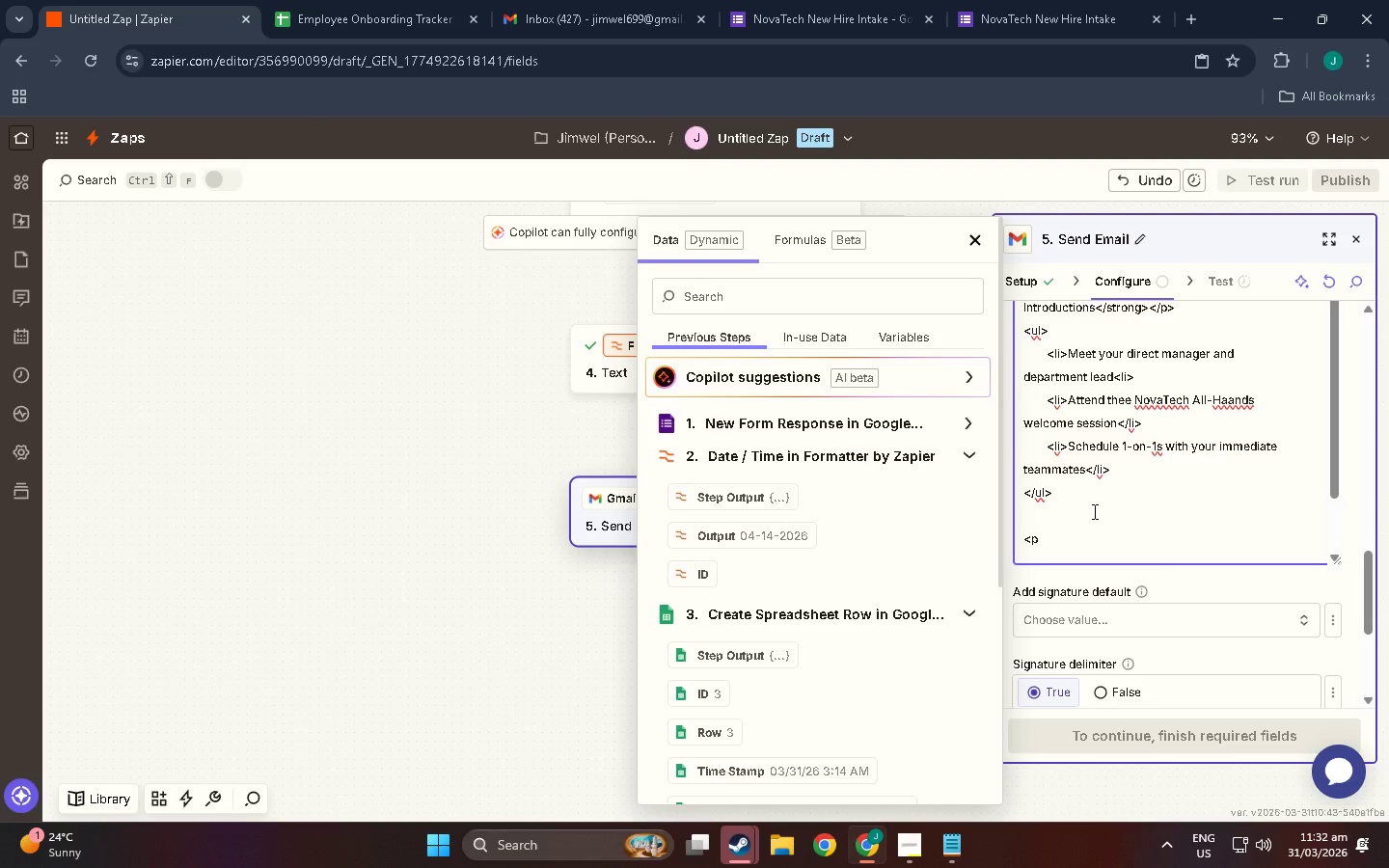 
hold_key(key=ShiftLeft, duration=1.3)
 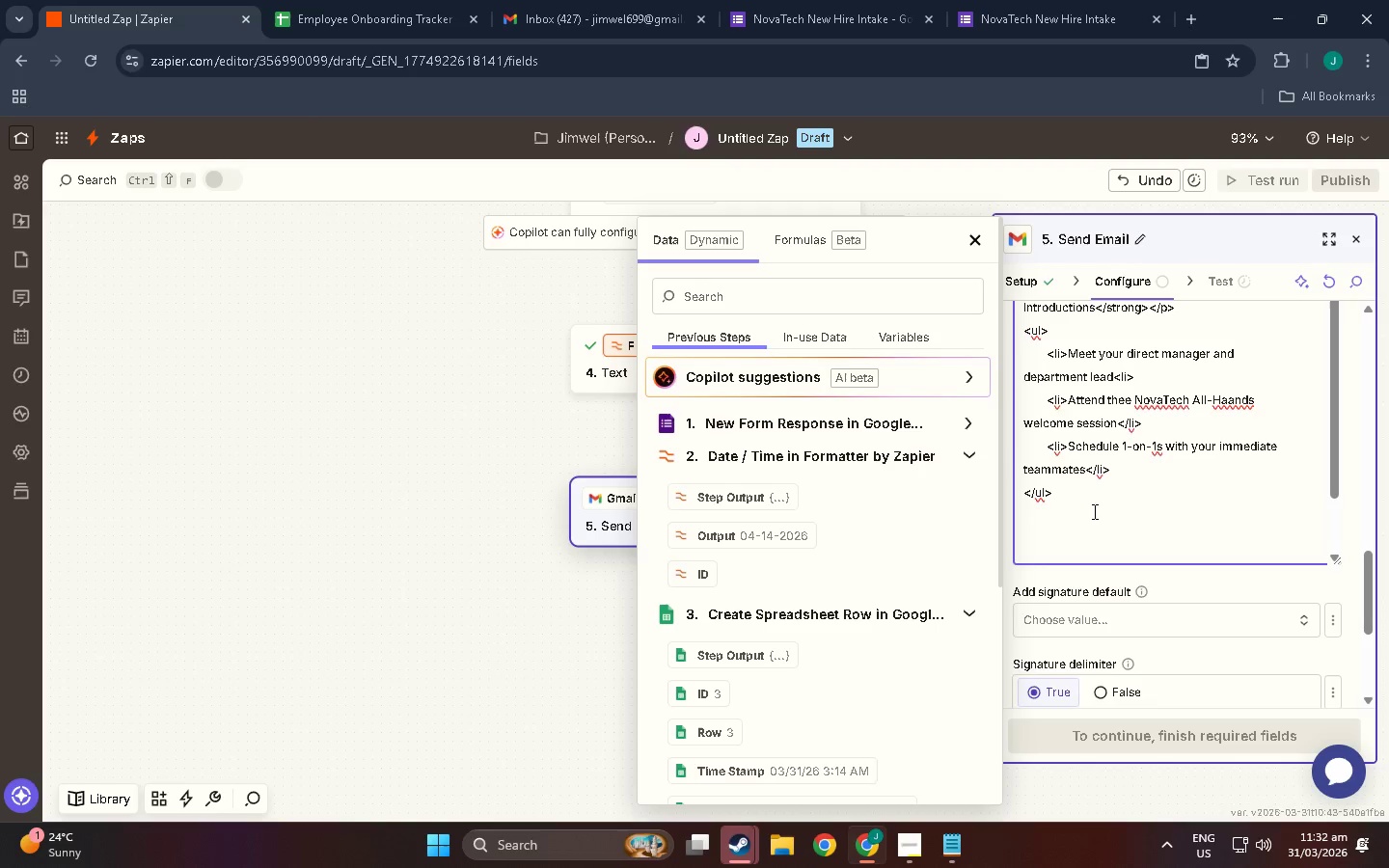 
key(Backspace)
 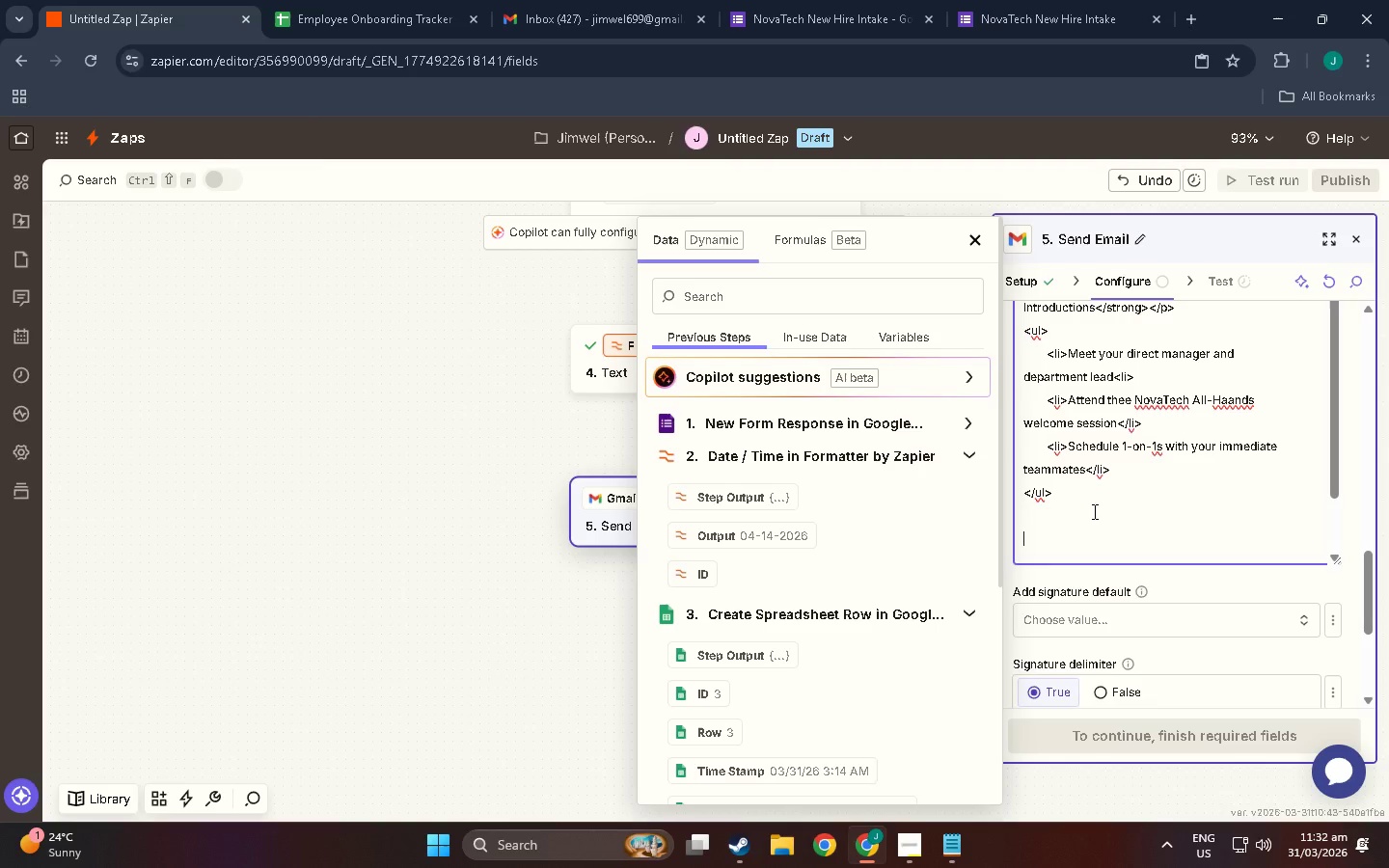 
key(Backspace)
 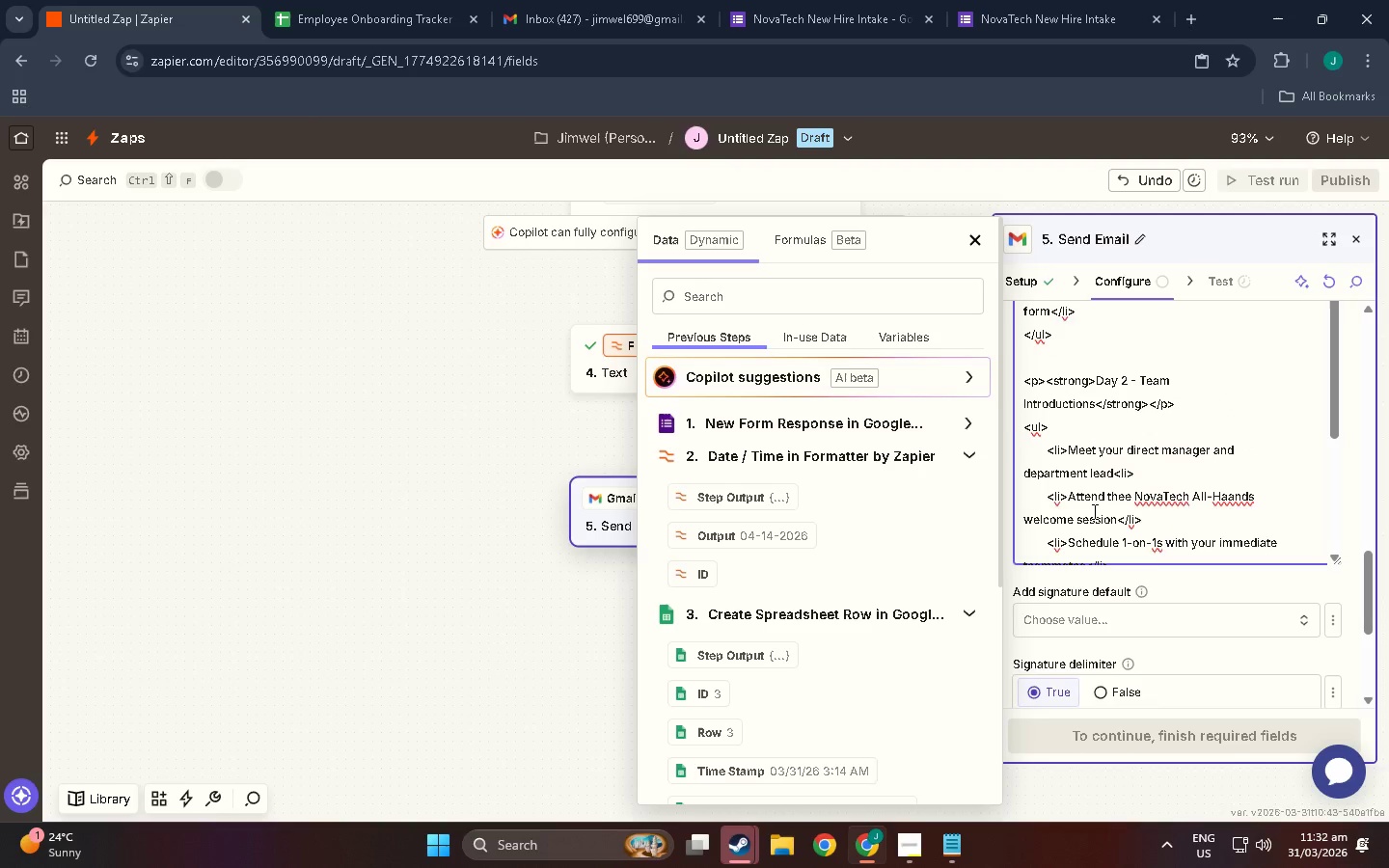 
scroll: coordinate [1093, 511], scroll_direction: up, amount: 3.0
 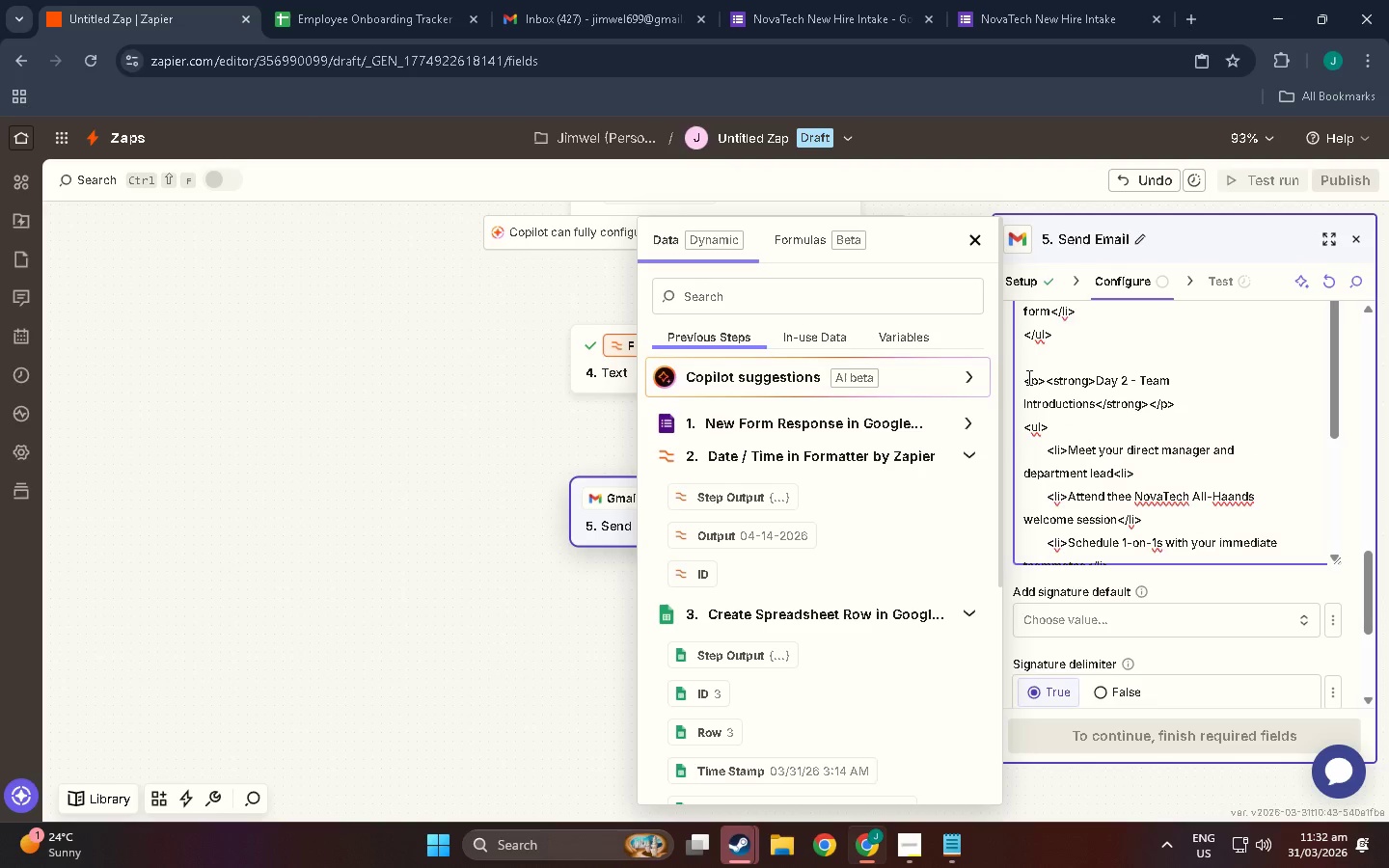 
left_click_drag(start_coordinate=[1027, 377], to_coordinate=[1052, 420])
 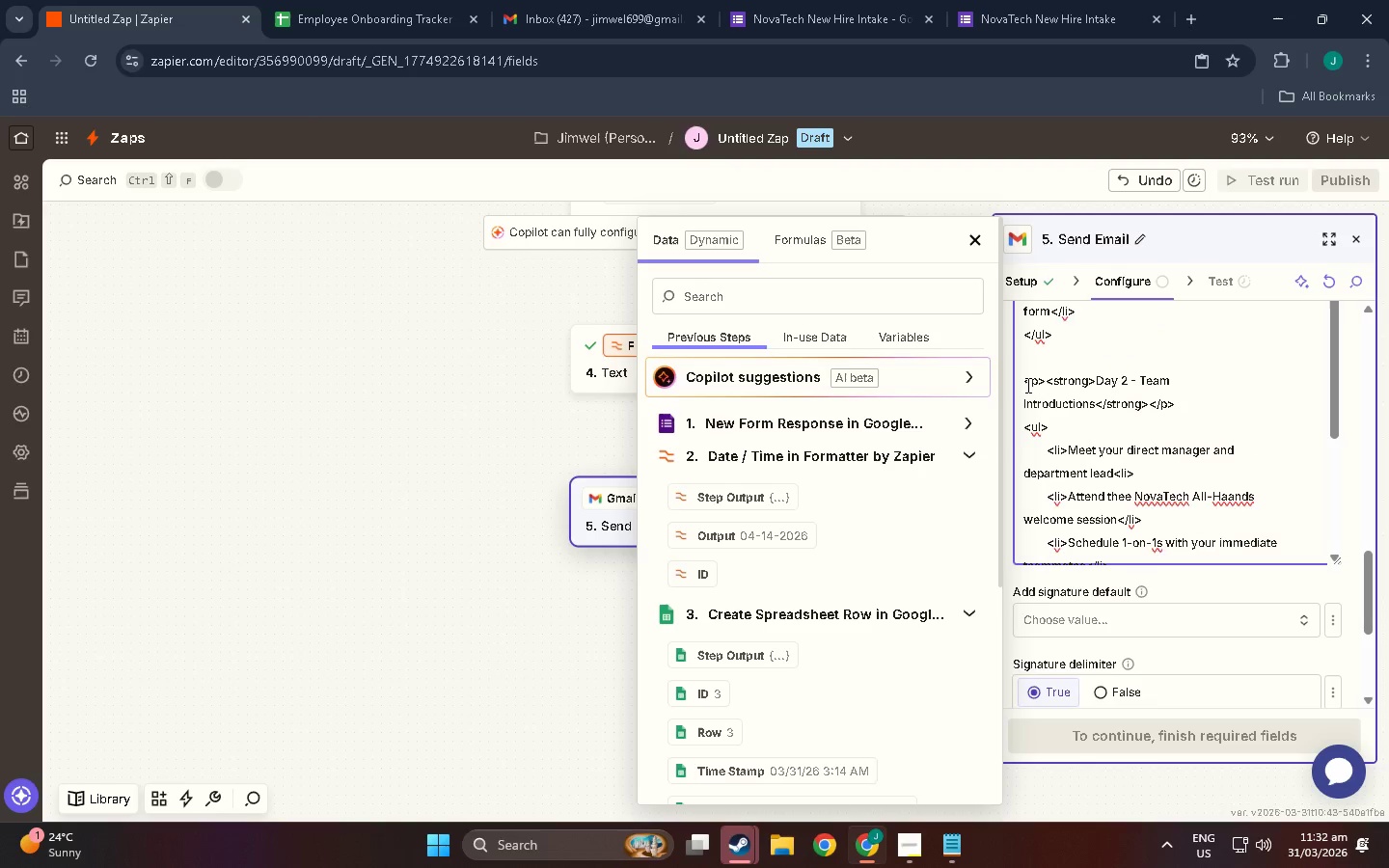 
hold_key(key=ControlLeft, duration=0.33)
left_click([1052, 420])
 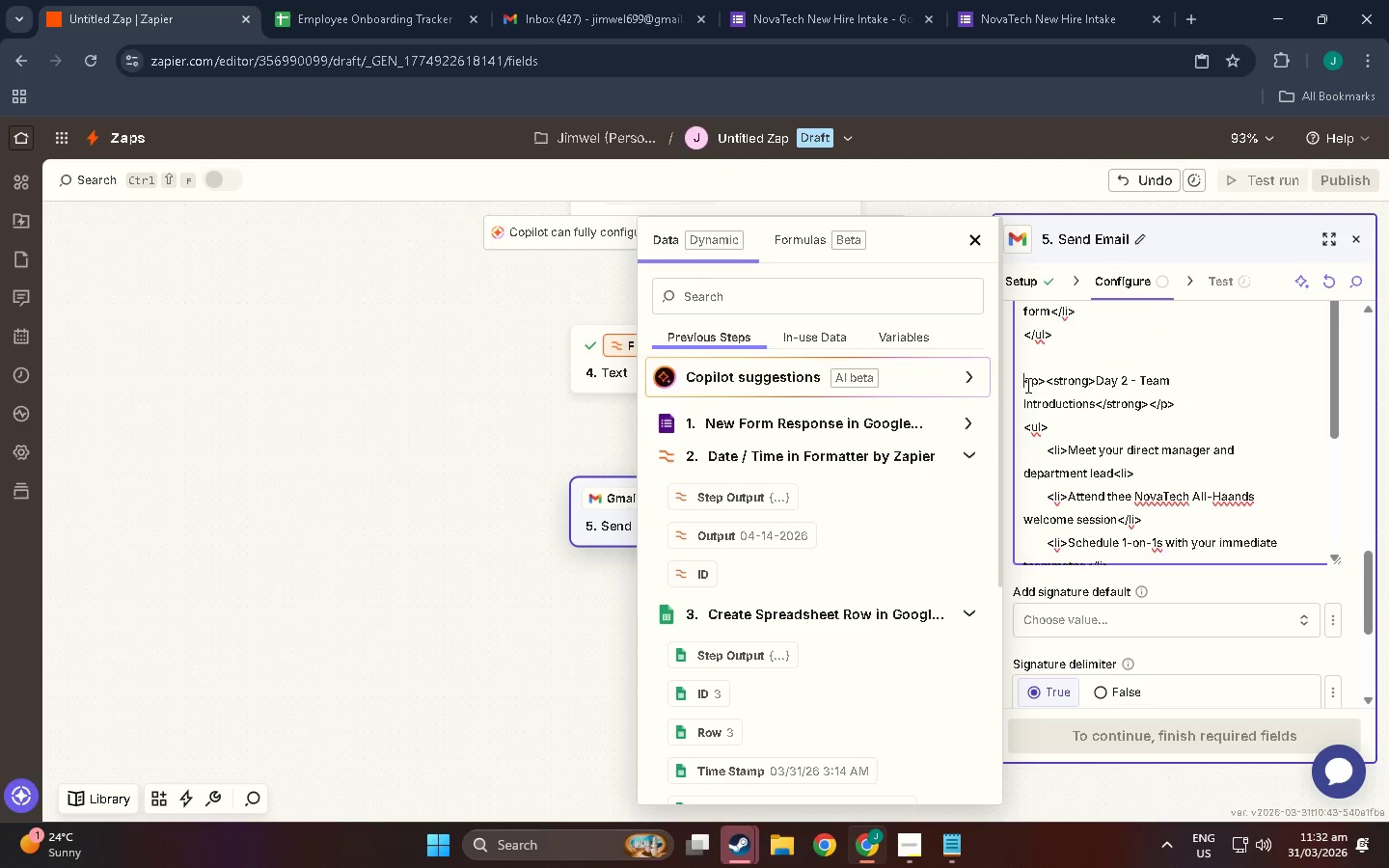 
left_click_drag(start_coordinate=[1026, 385], to_coordinate=[1086, 532])
 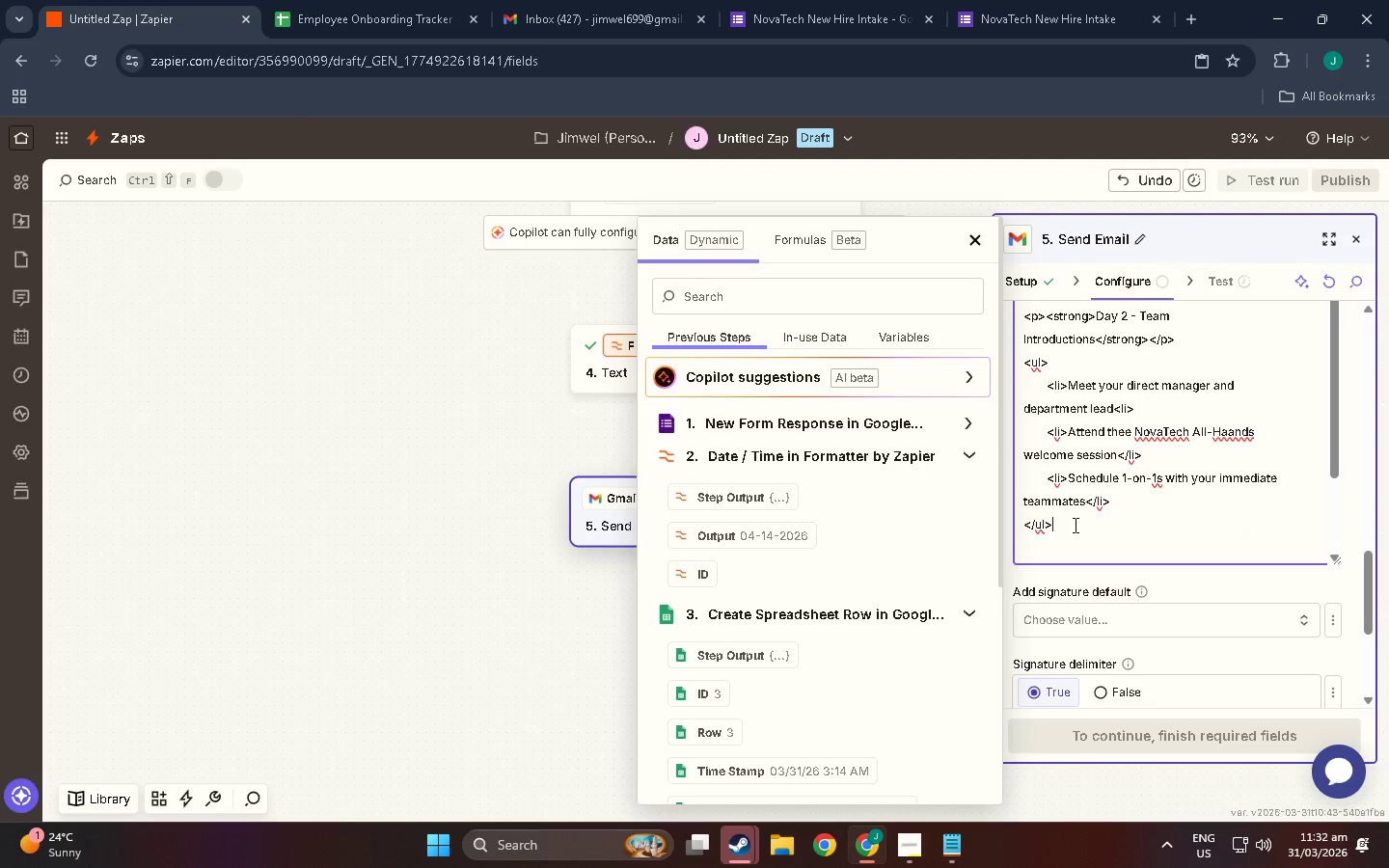 
scroll: coordinate [1080, 453], scroll_direction: down, amount: 2.0
 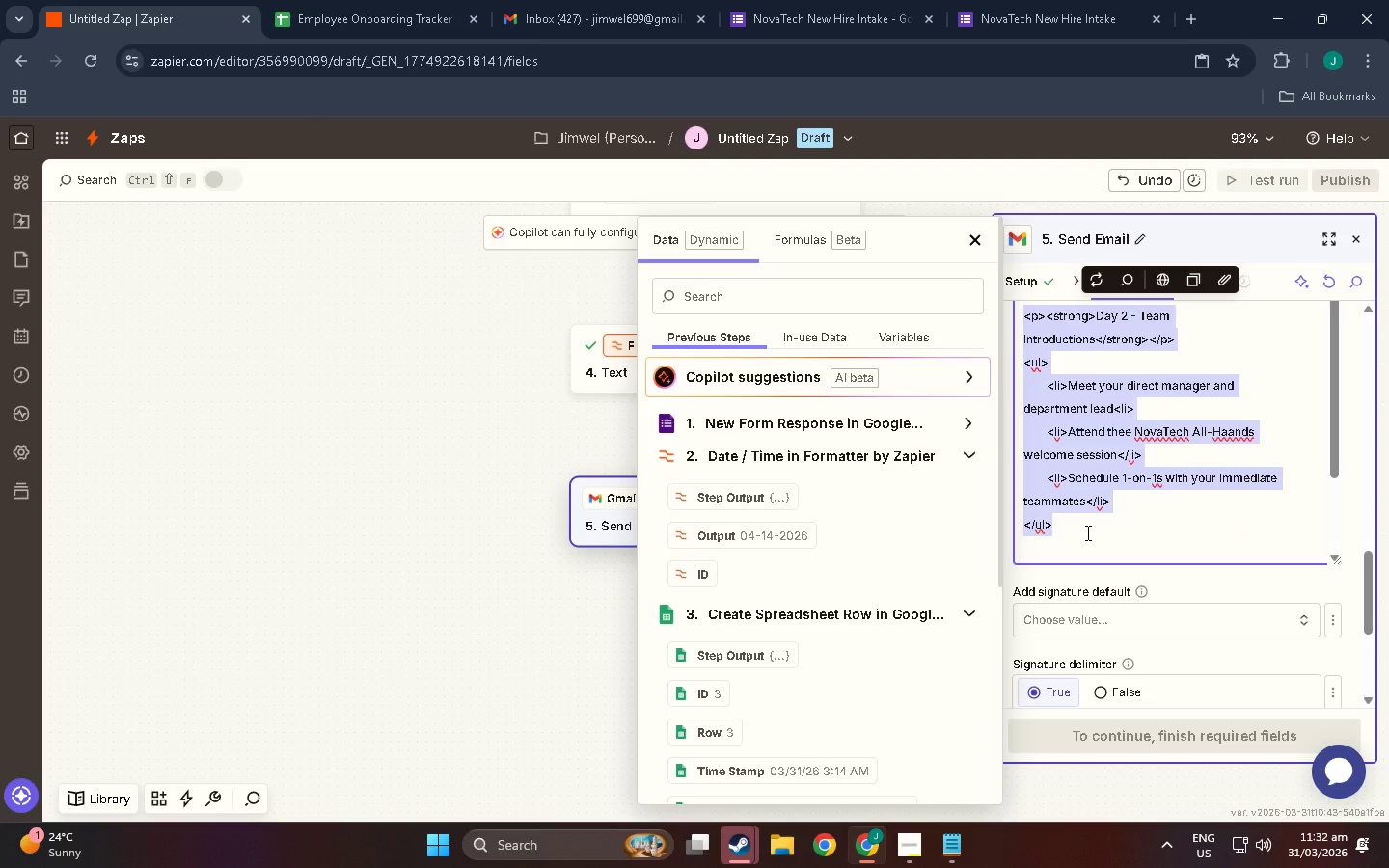 
key(Control+ControlLeft)
 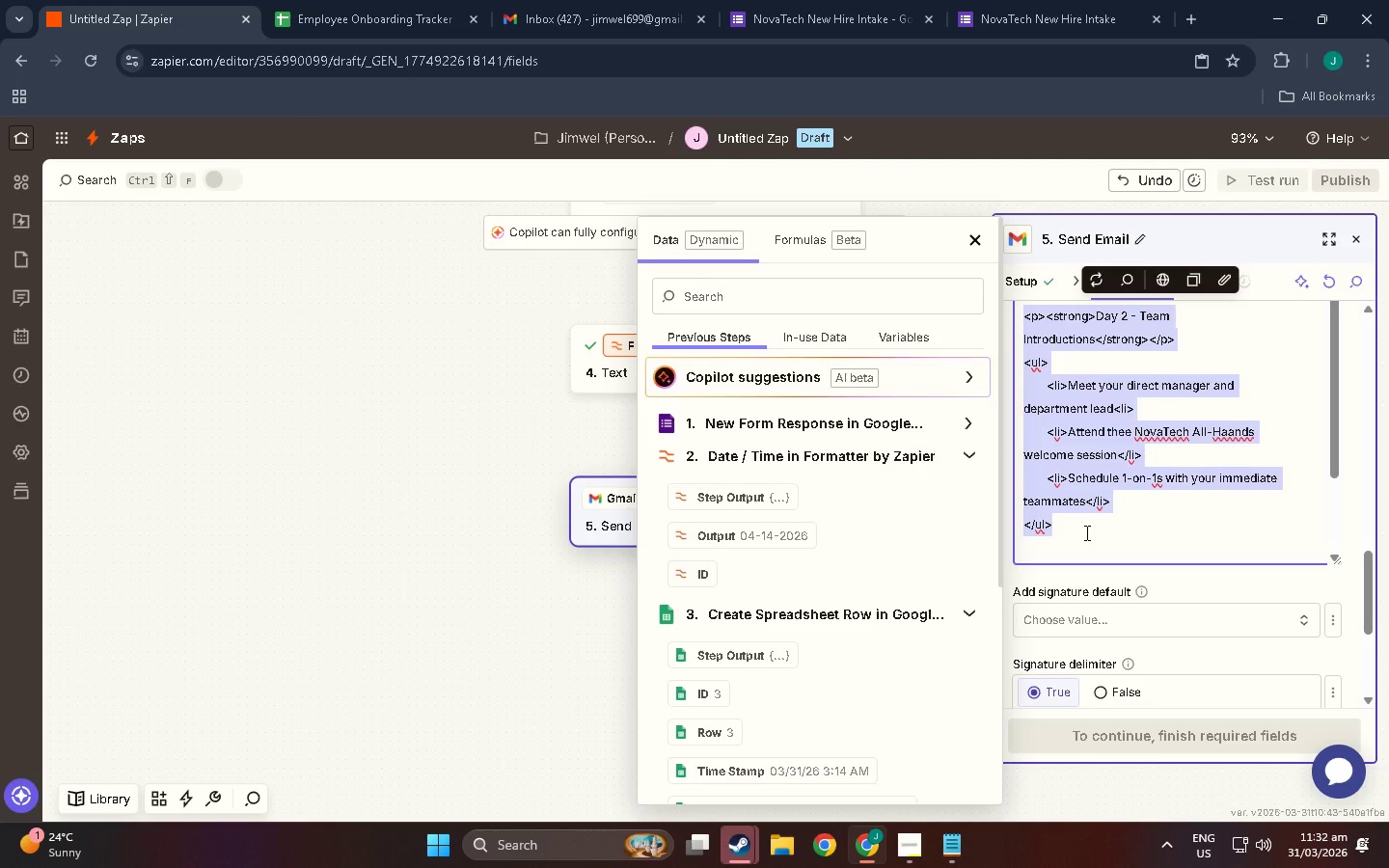 
key(Control+C)
 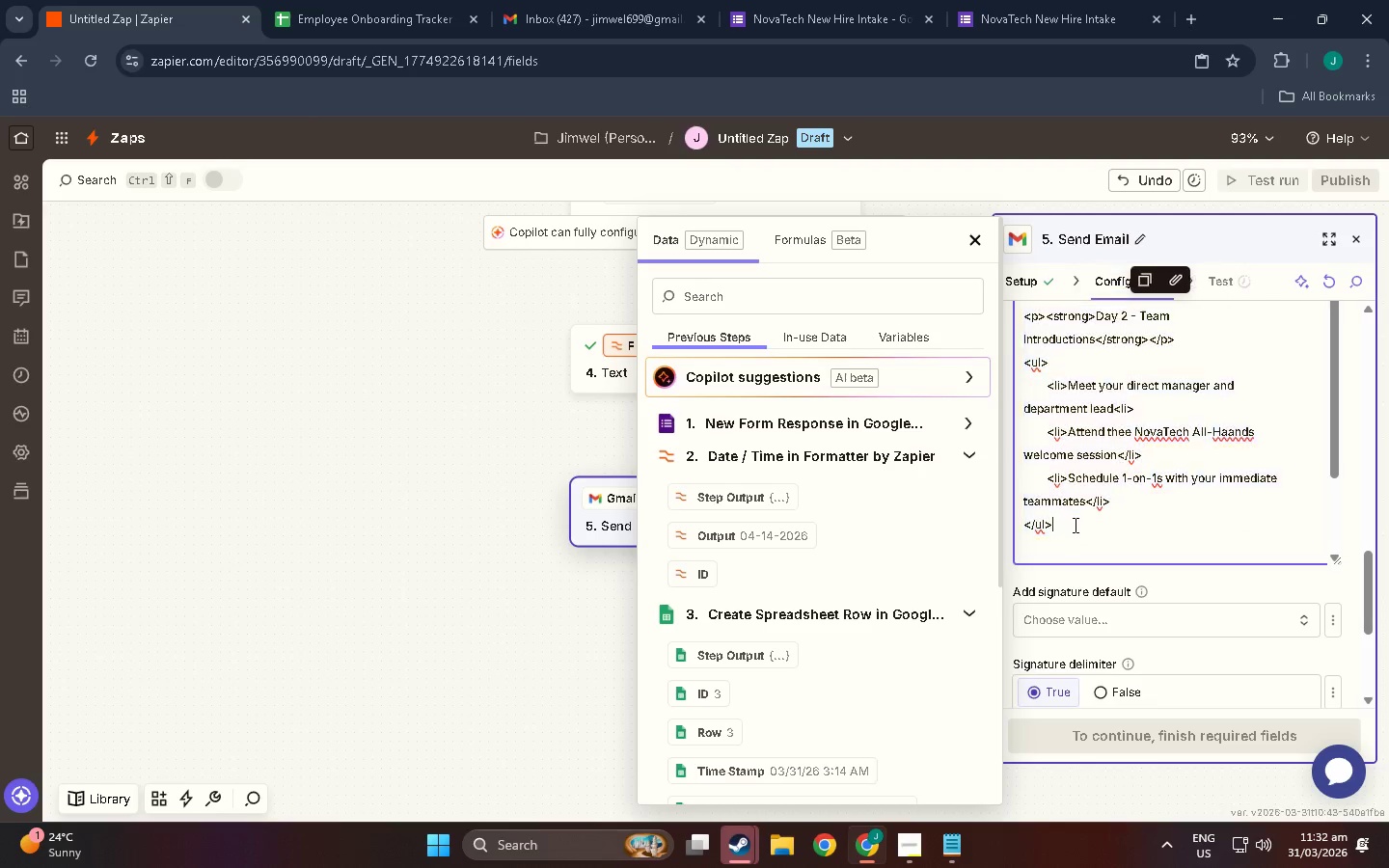 
left_click([1074, 525])
 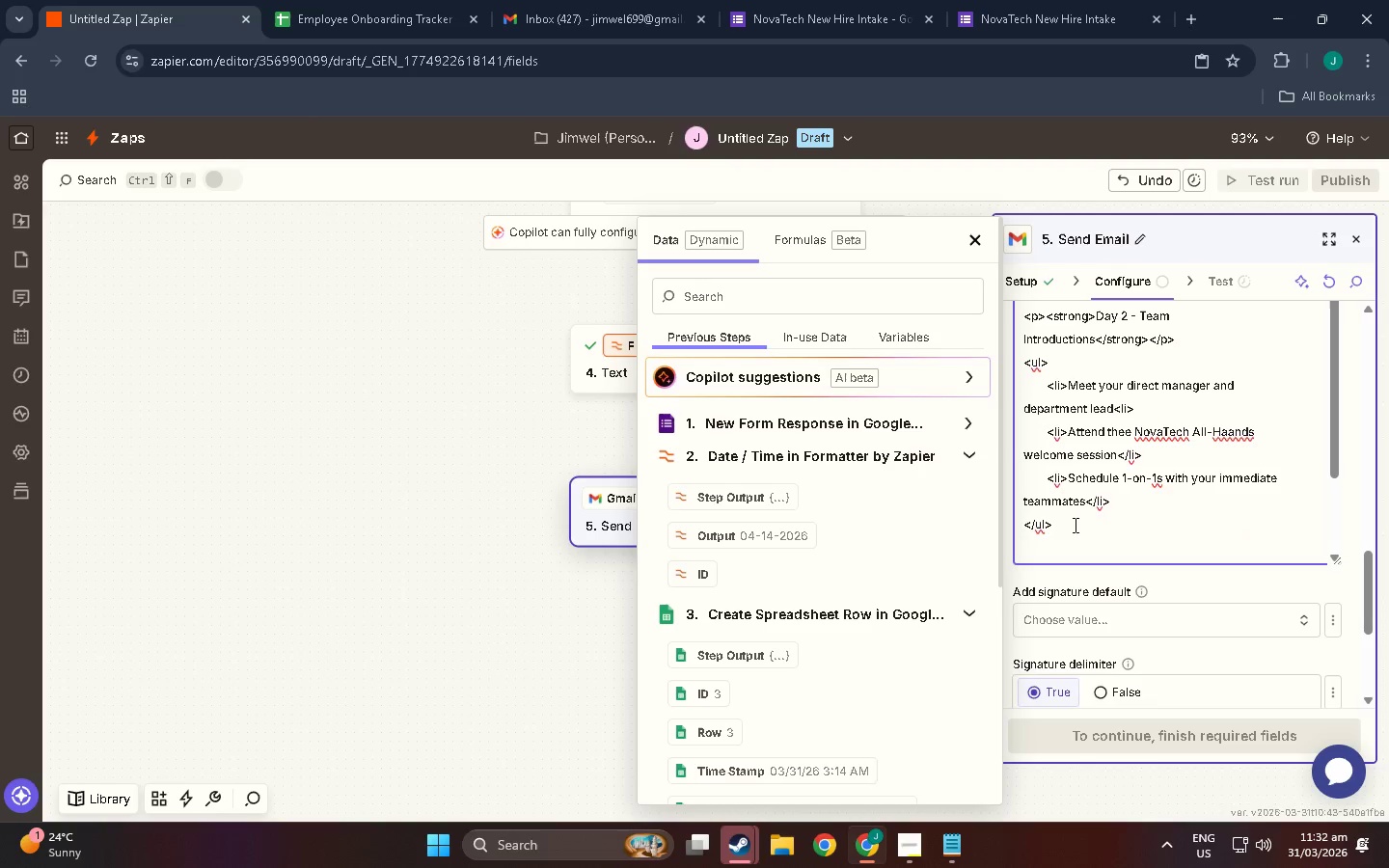 
key(NumpadEnter)
 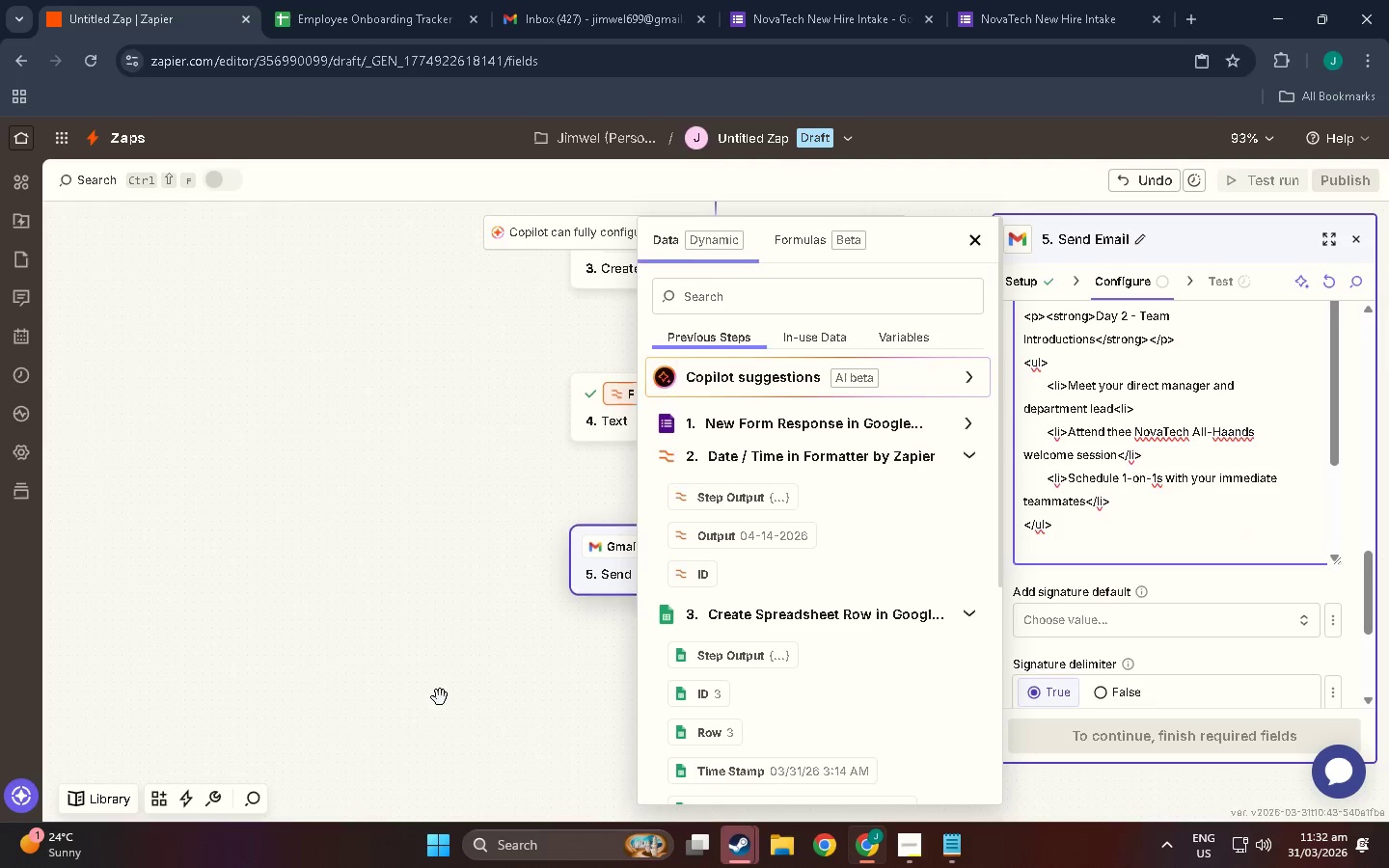 
scroll: coordinate [1132, 491], scroll_direction: up, amount: 6.0
 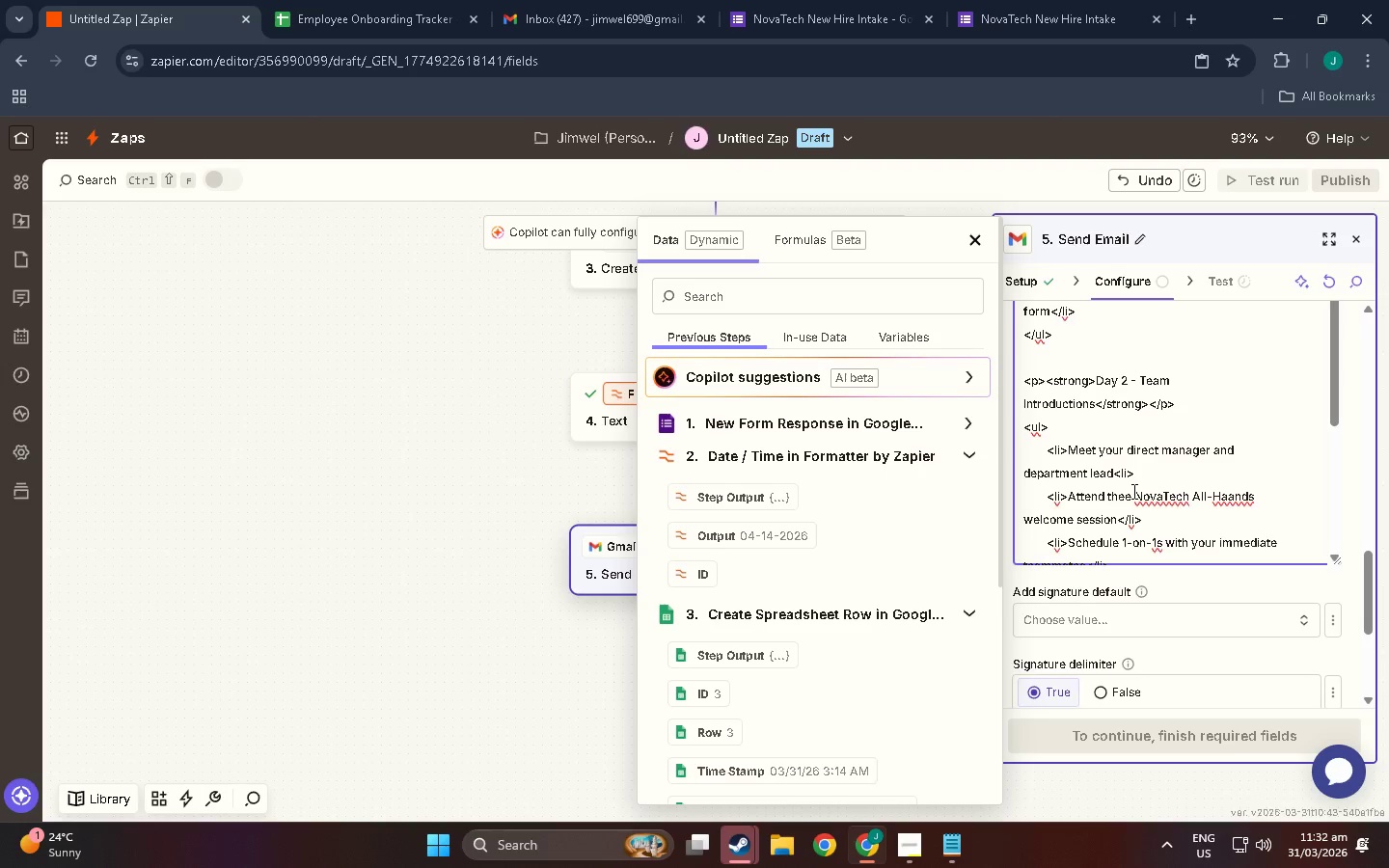 
left_click([1109, 475])
 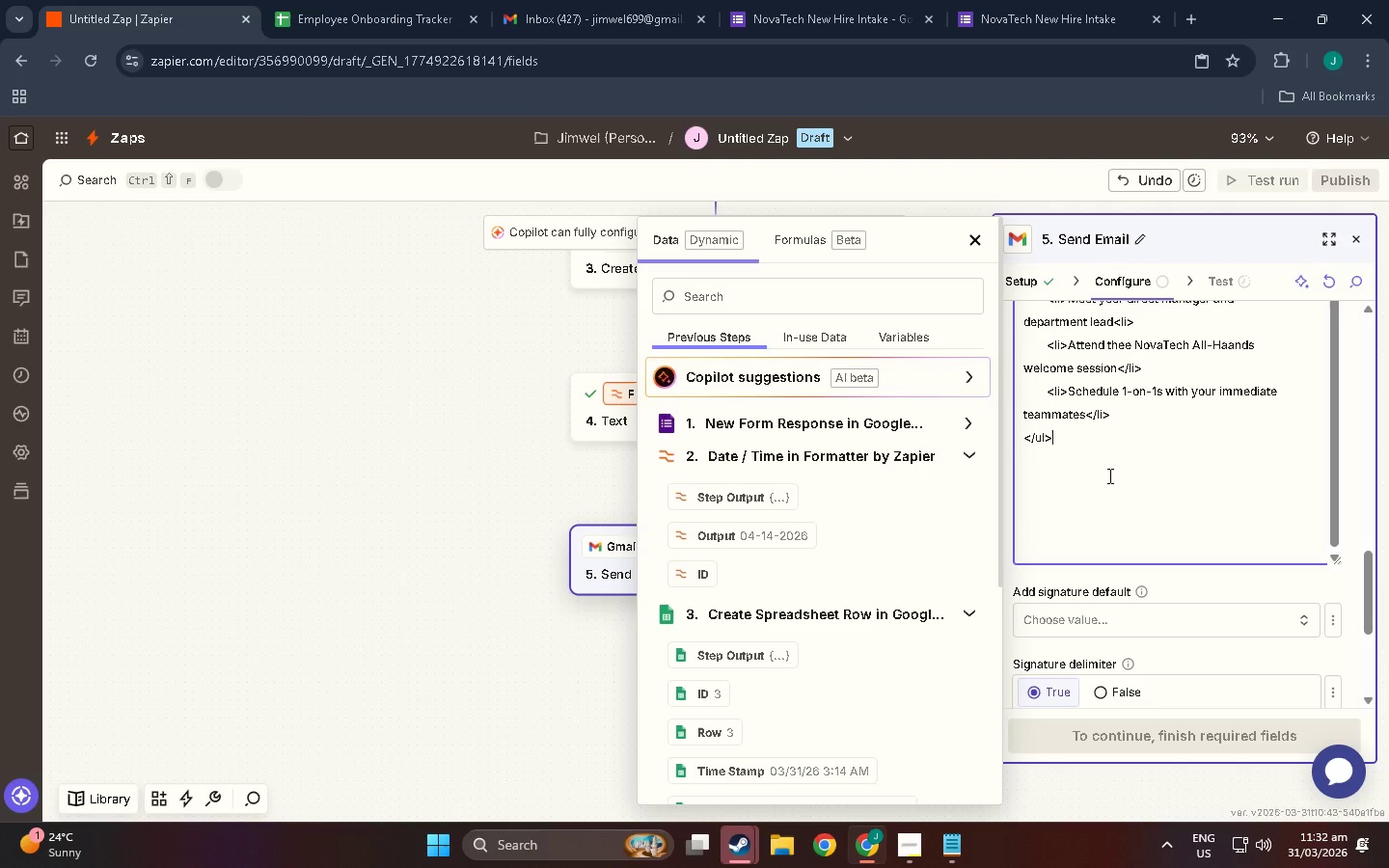 
scroll: coordinate [1132, 491], scroll_direction: down, amount: 6.0
 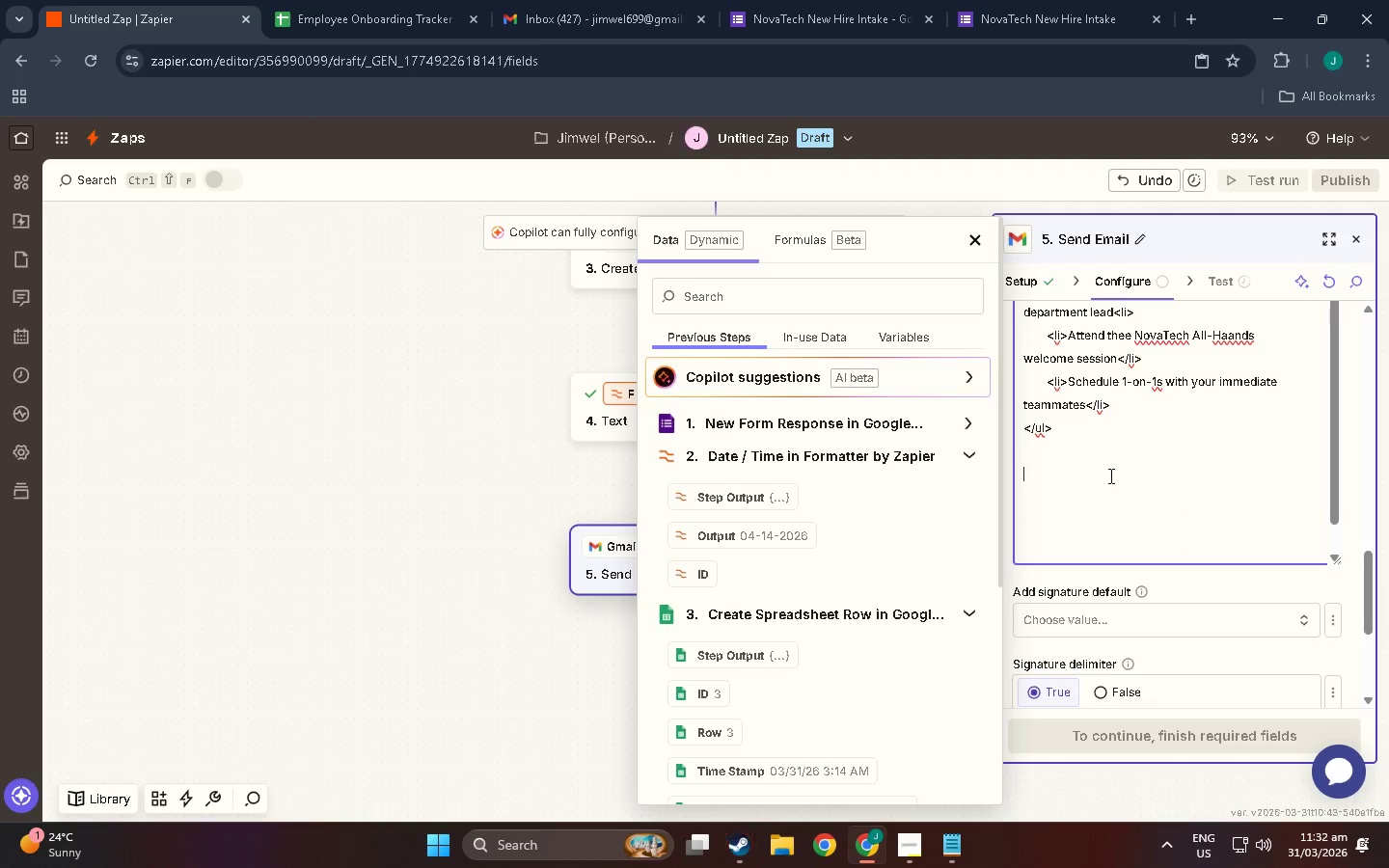 
key(Control+V)
 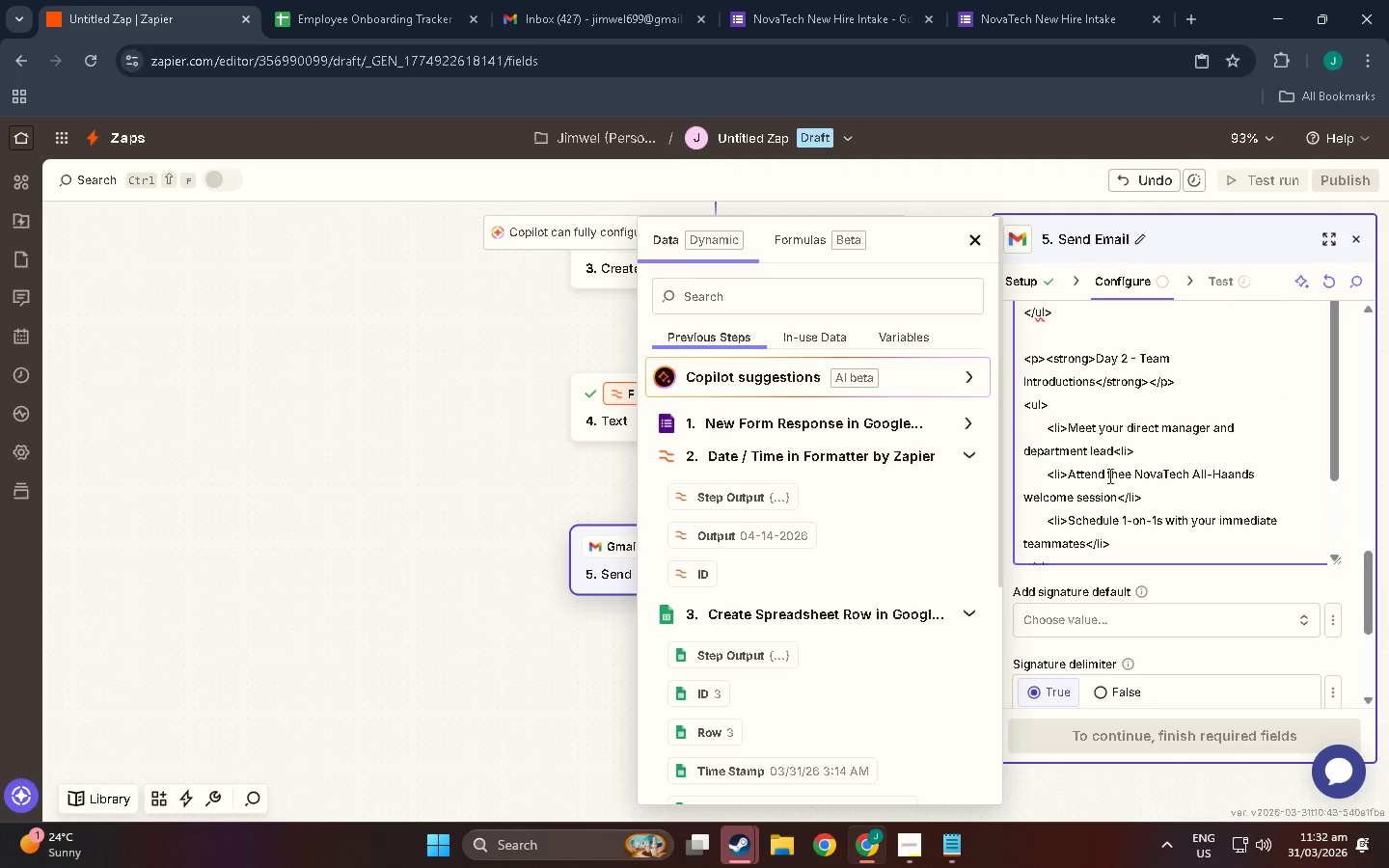 
scroll: coordinate [1108, 475], scroll_direction: up, amount: 7.0
 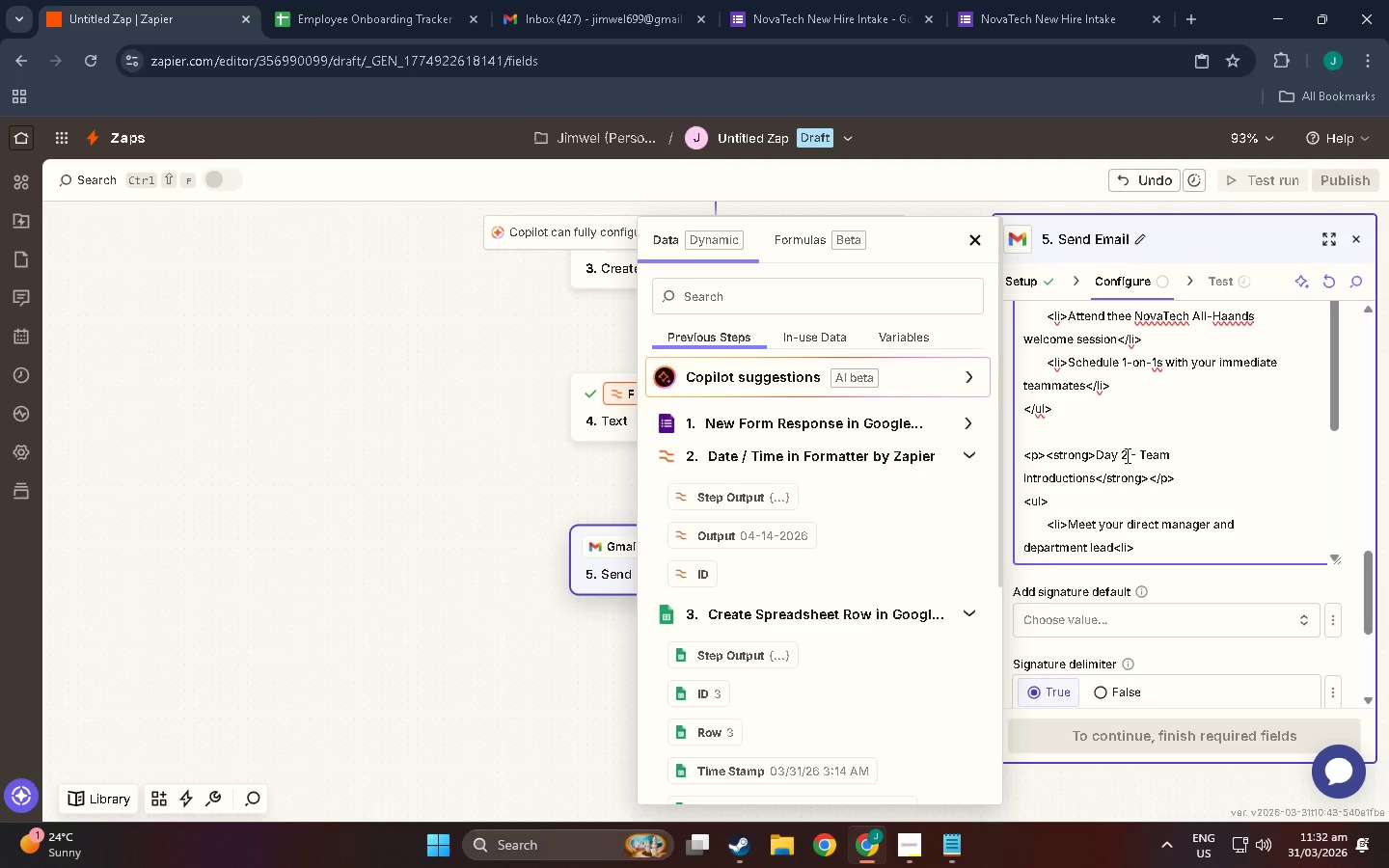 
left_click([1127, 455])
 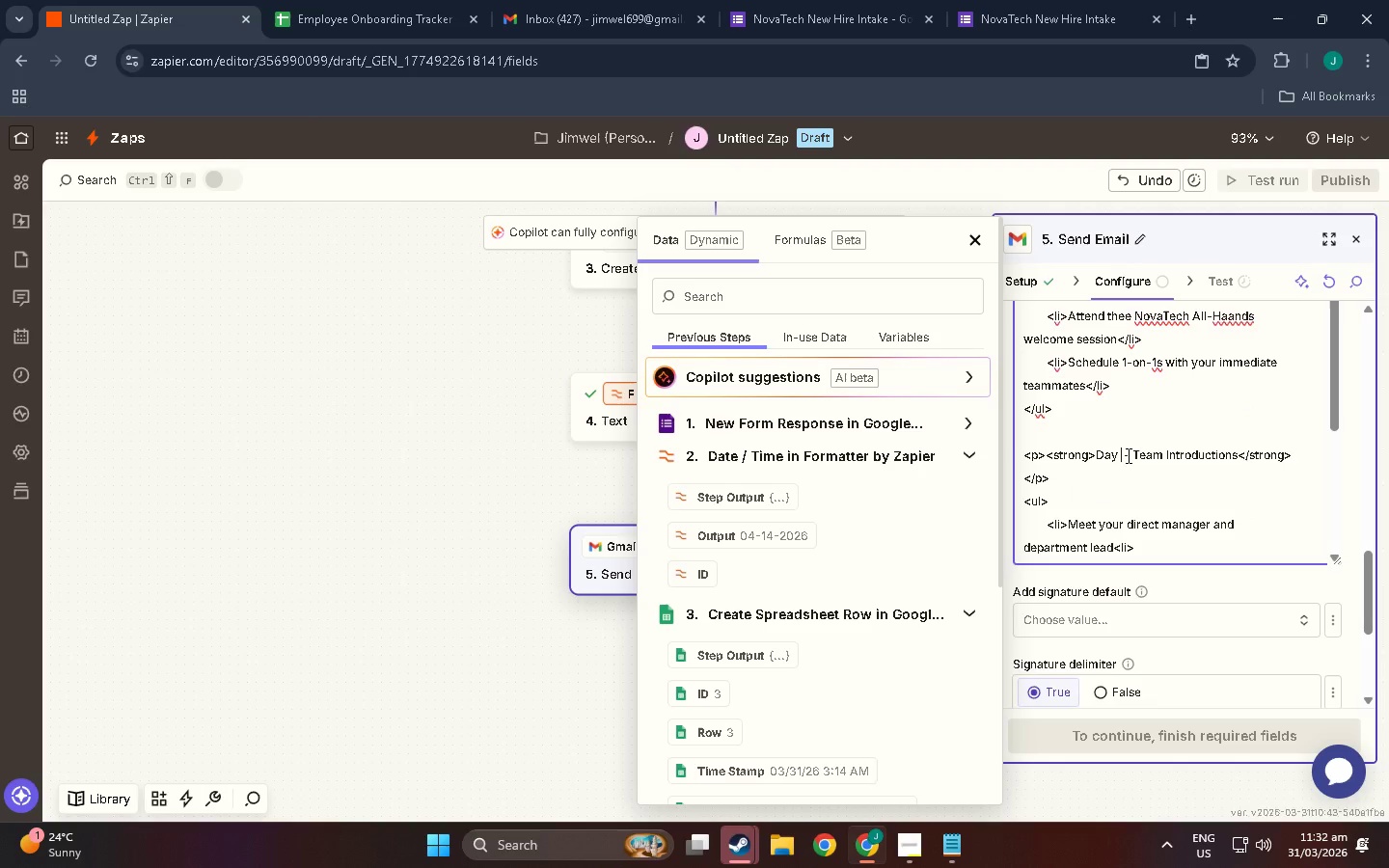 
key(Backspace)
 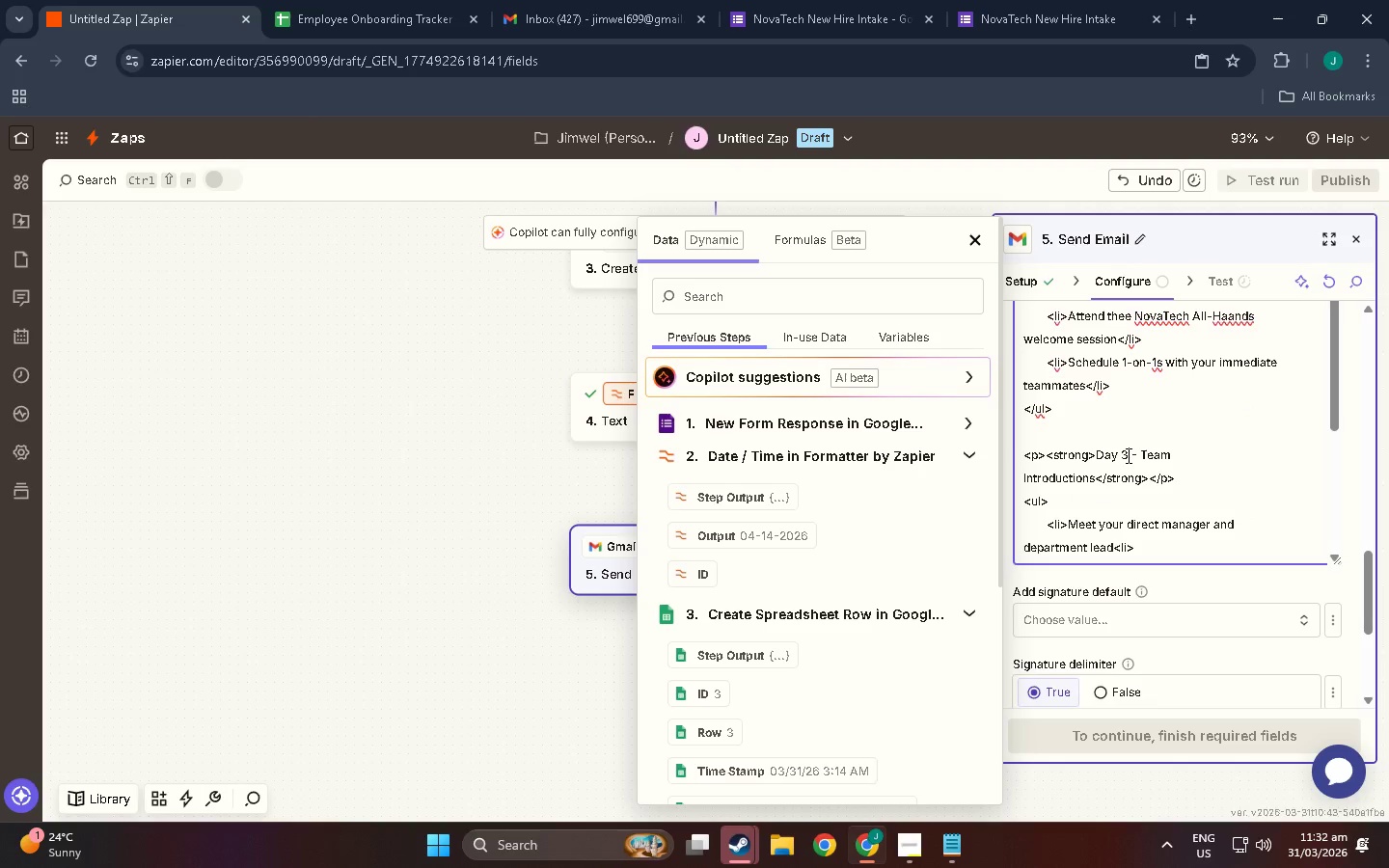 
key(3)
 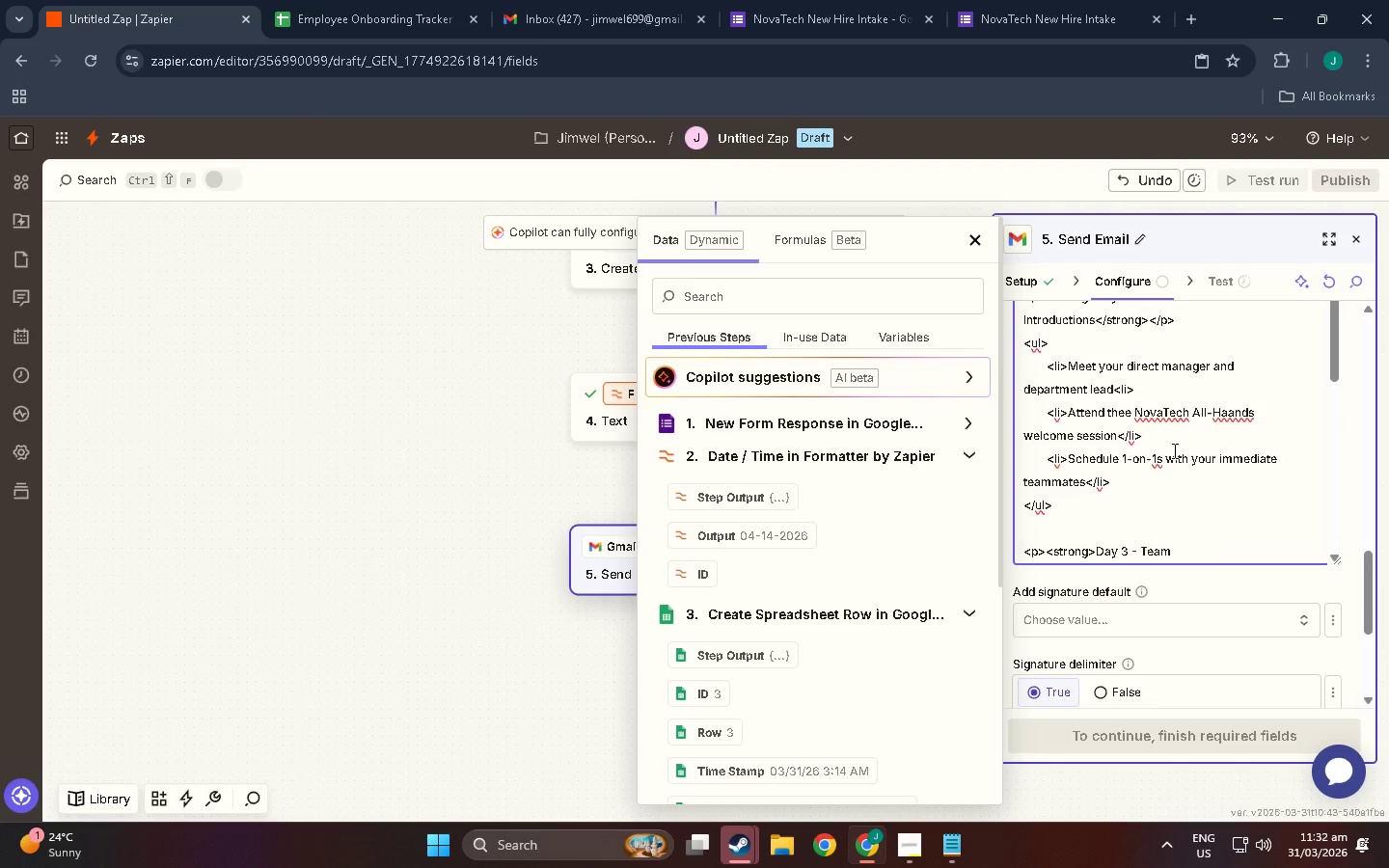 
scroll: coordinate [1173, 450], scroll_direction: up, amount: 3.0
 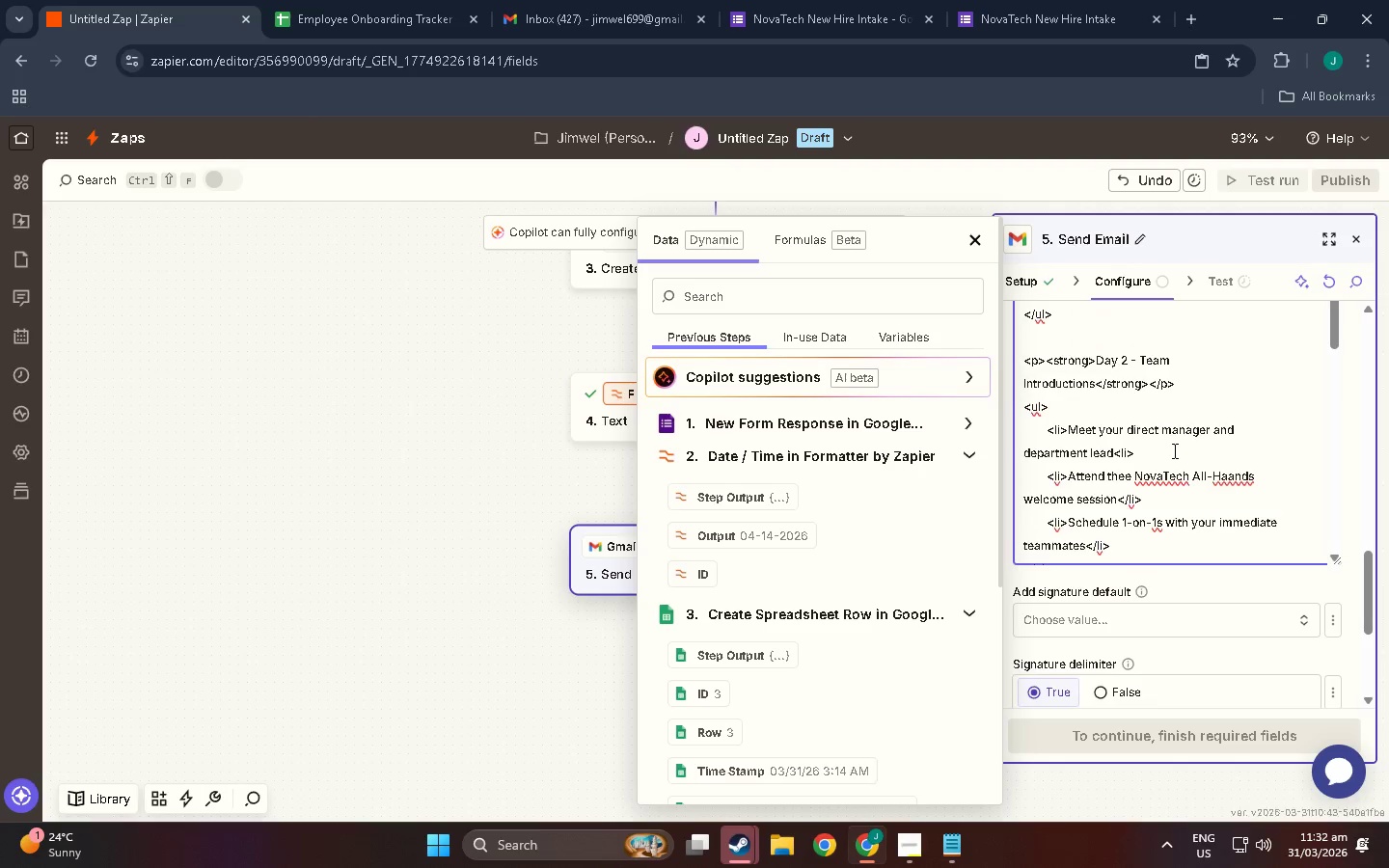 
scroll: coordinate [1171, 458], scroll_direction: down, amount: 7.0
 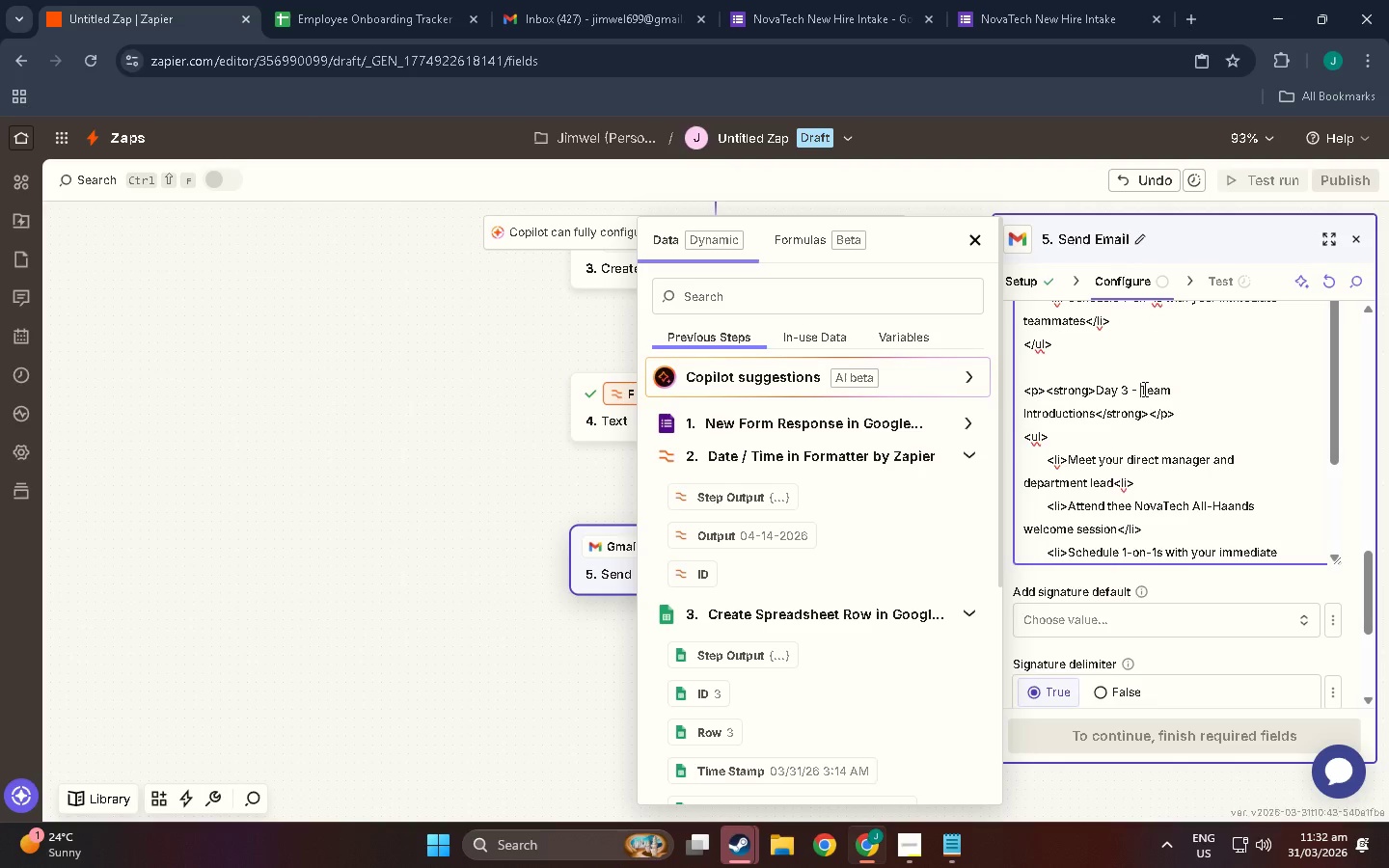 
left_click_drag(start_coordinate=[1143, 389], to_coordinate=[1151, 390])
 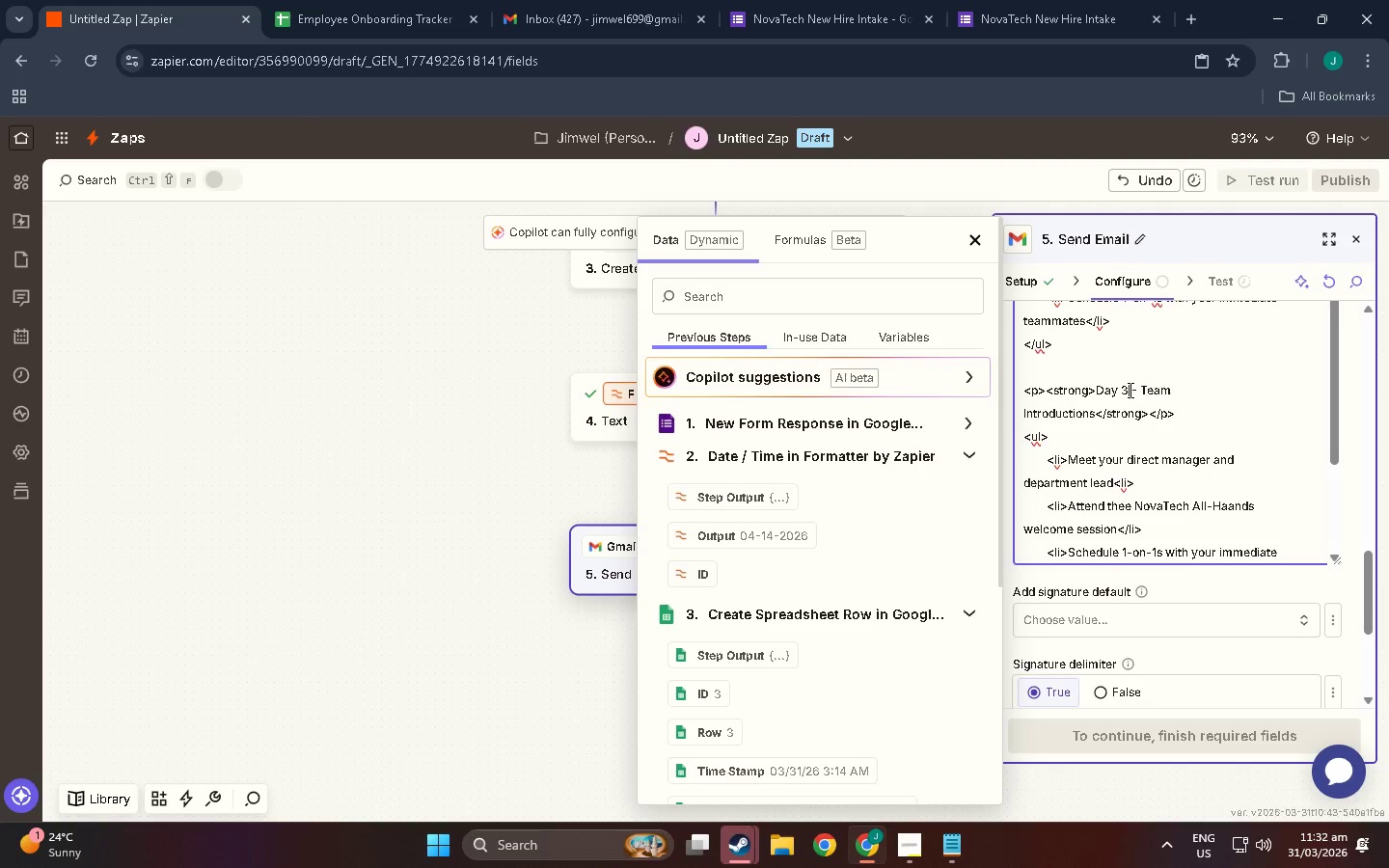 
left_click([1129, 390])
 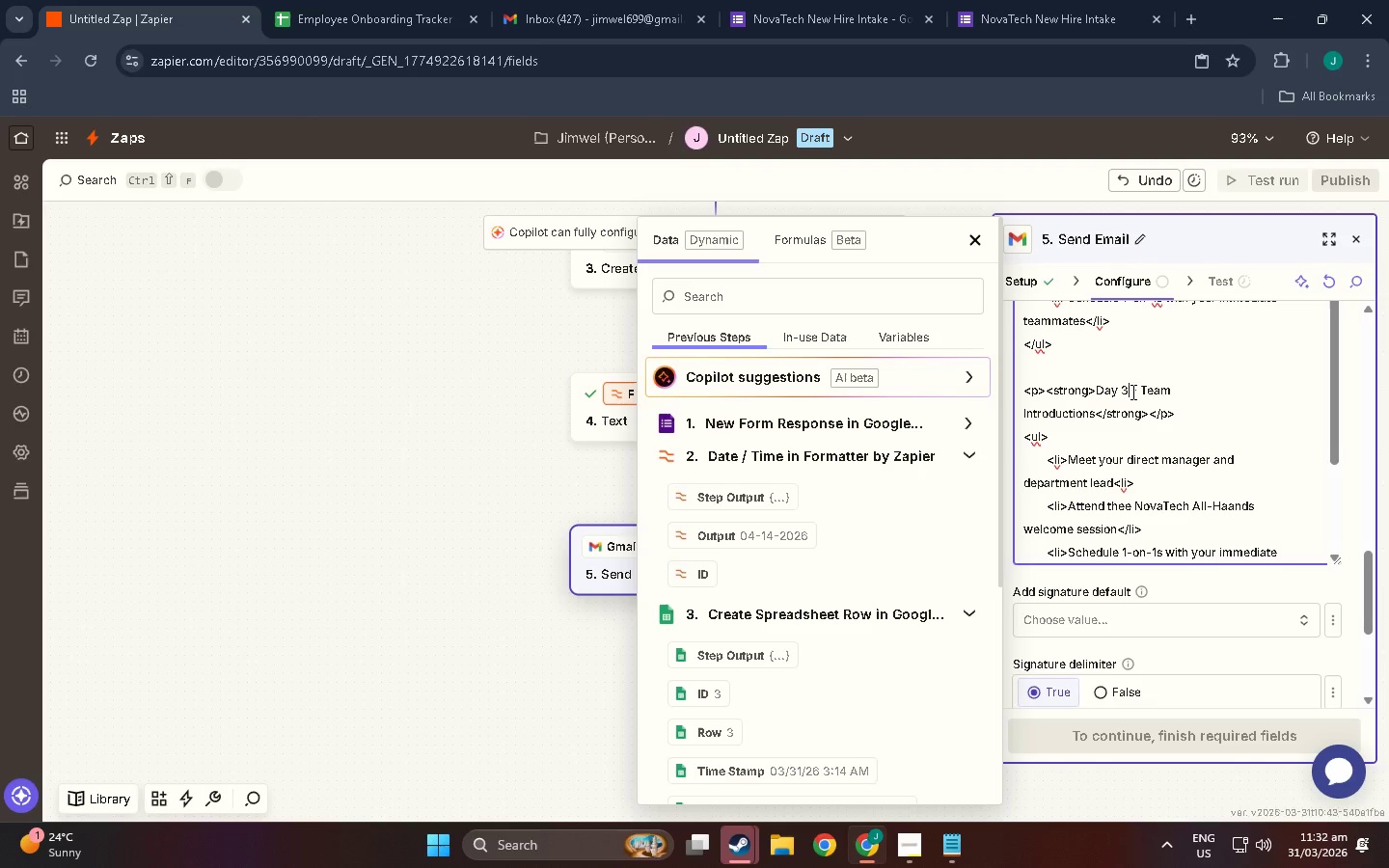 
key(Minus)
 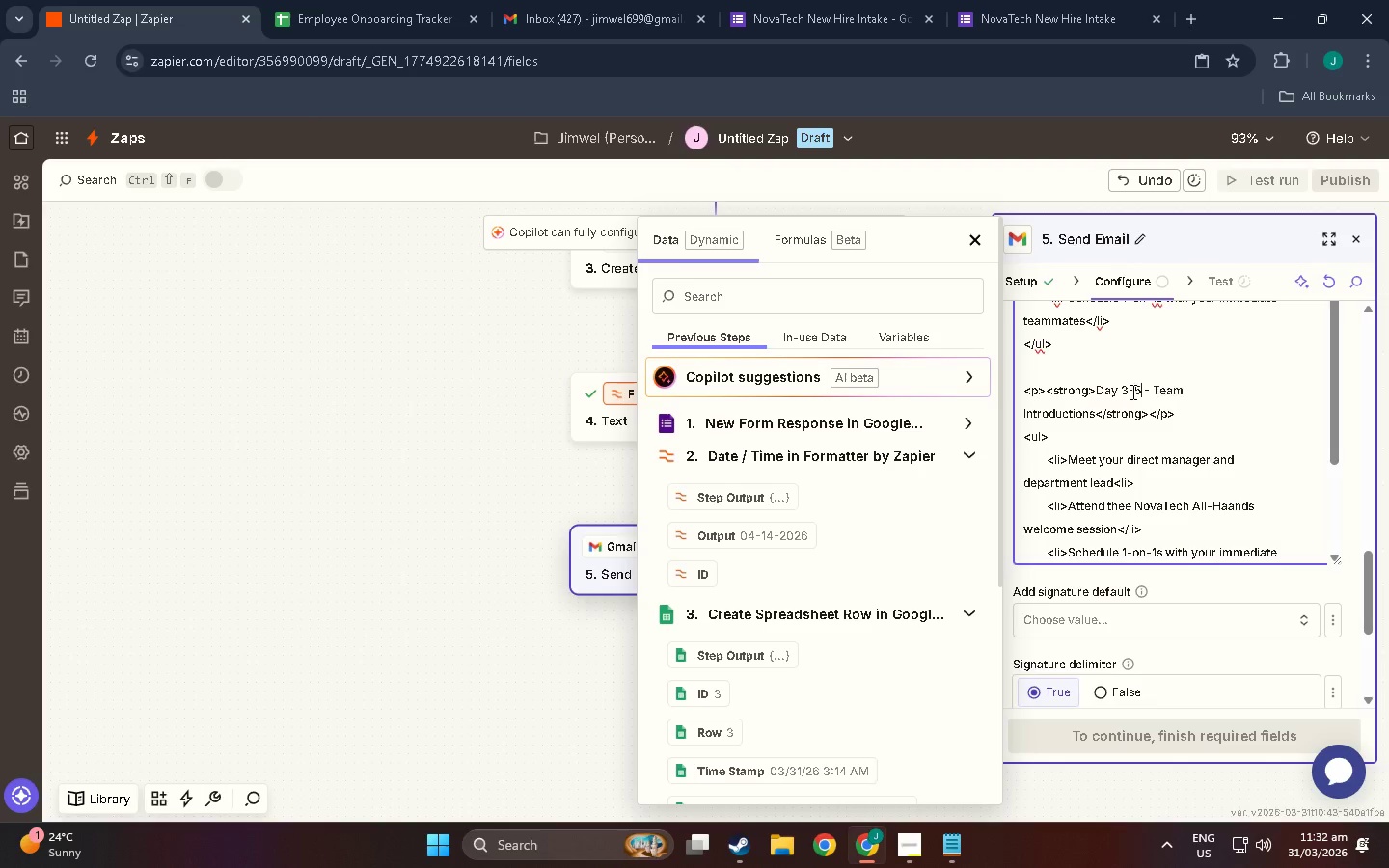 
key(5)
 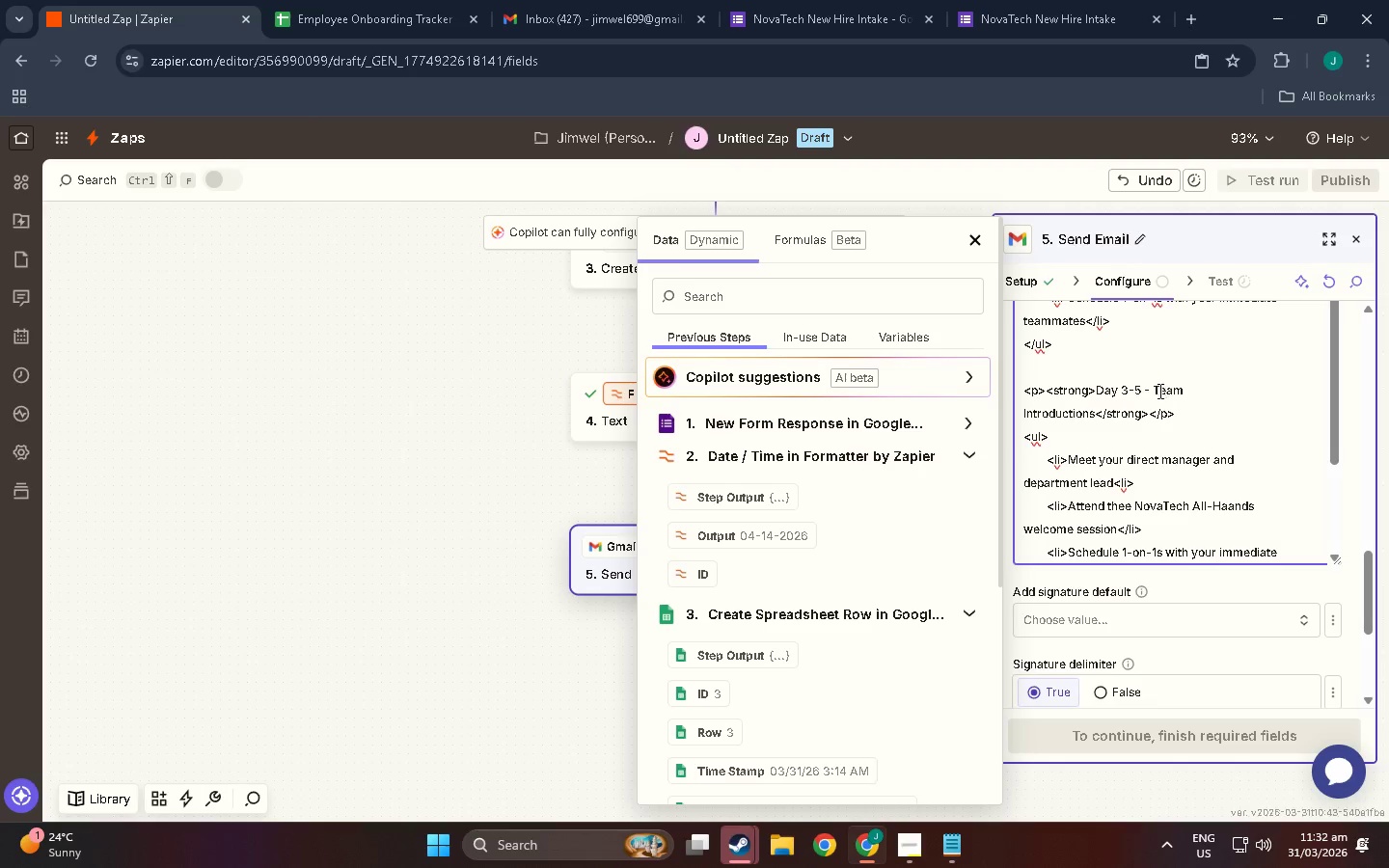 
left_click_drag(start_coordinate=[1156, 392], to_coordinate=[1095, 416])
 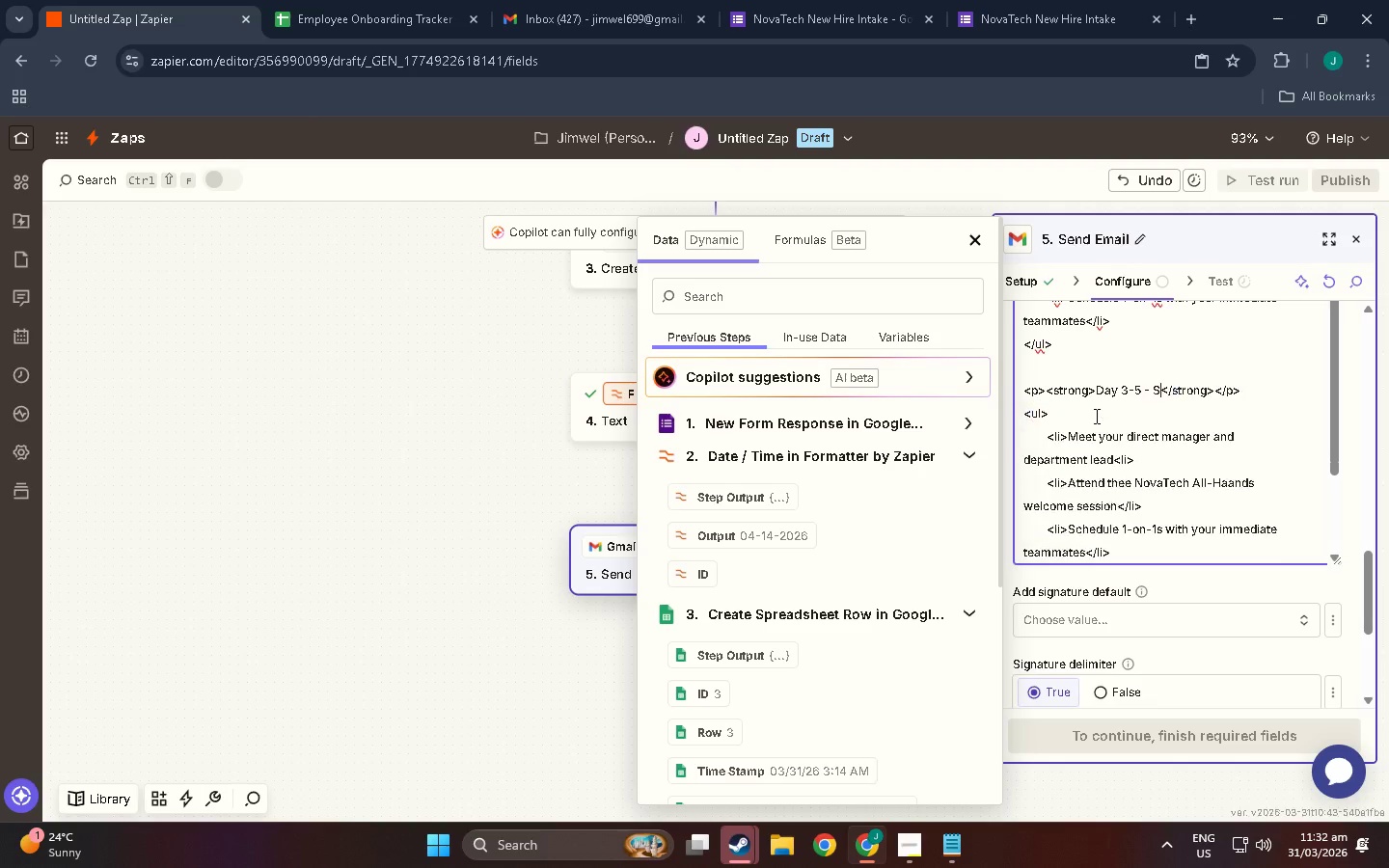 
type(Soft )
key(Backspace)
type(ware $)
key(Backspace)
type(& System Training)
 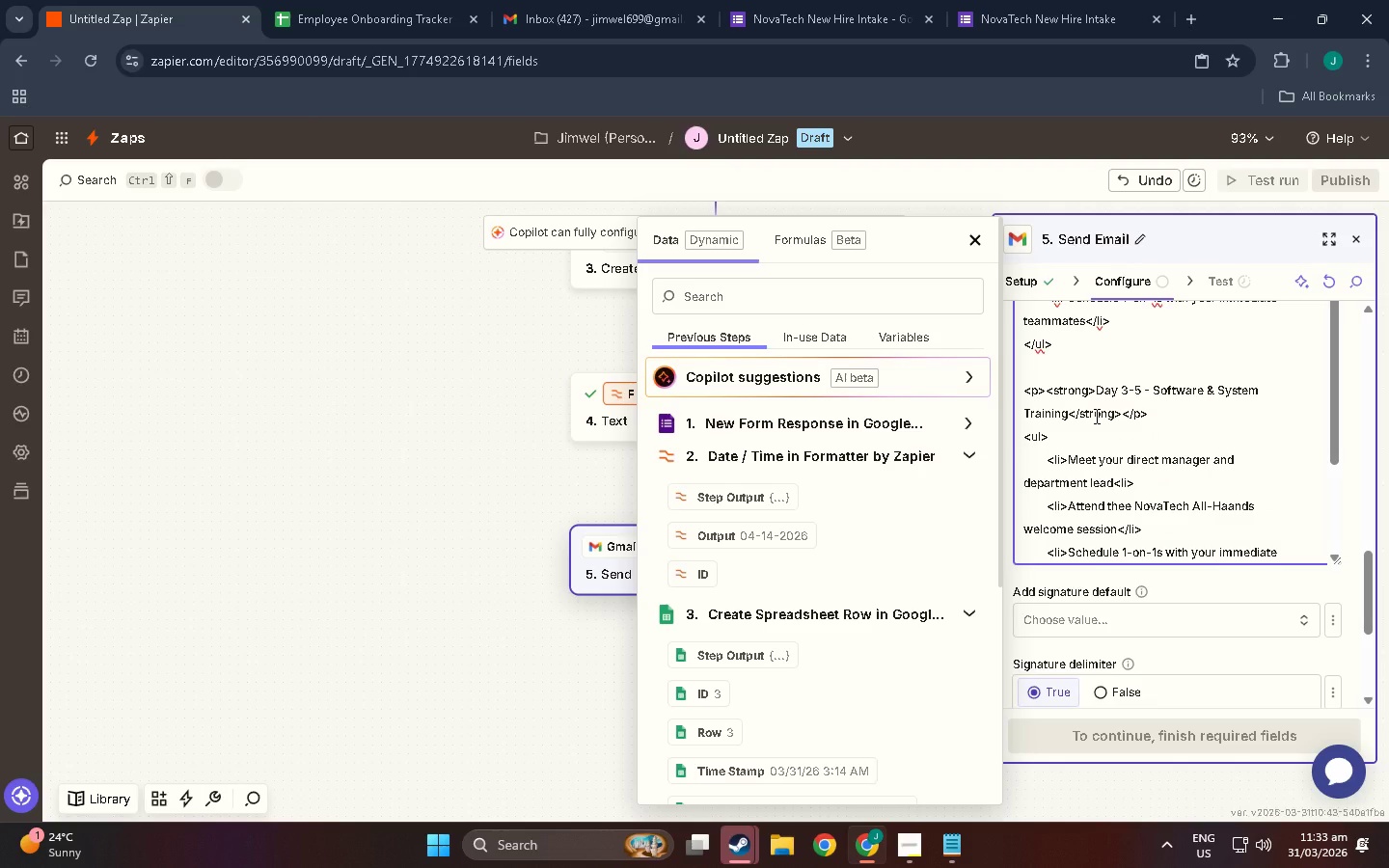 
wait(6.3)
 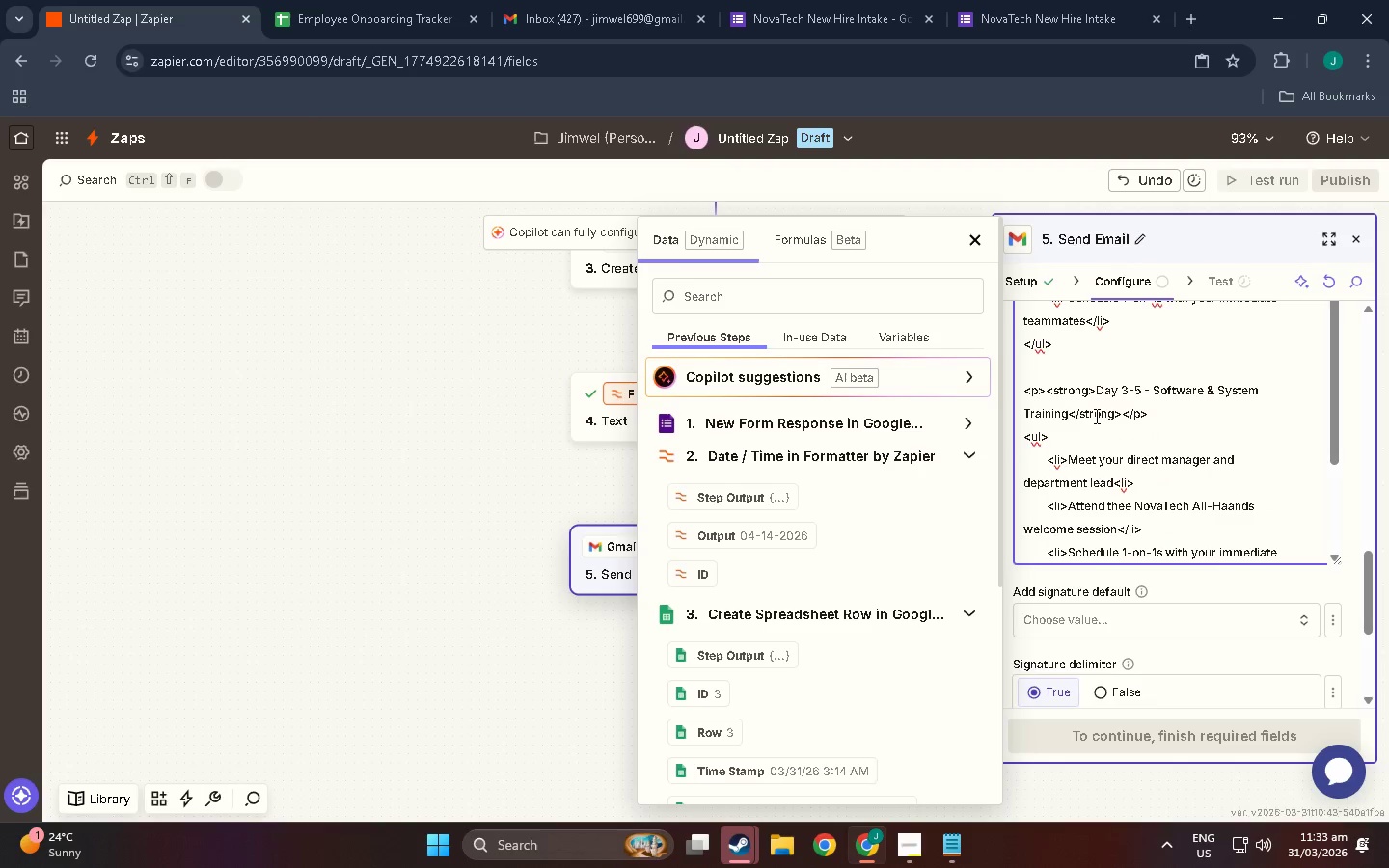 
left_click_drag(start_coordinate=[1070, 461], to_coordinate=[1113, 486])
 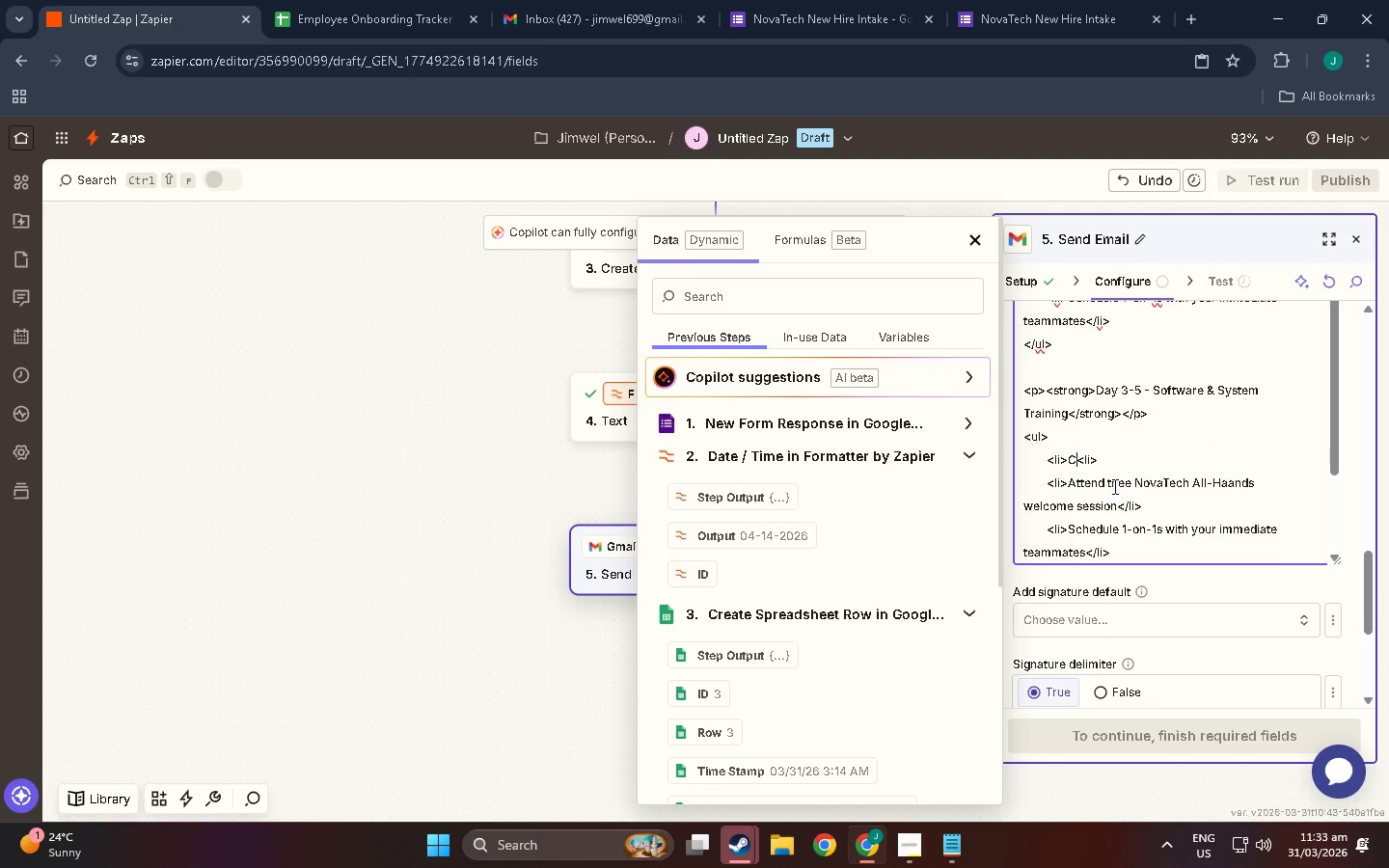 
type(Complete mandatory compliance and security training)
 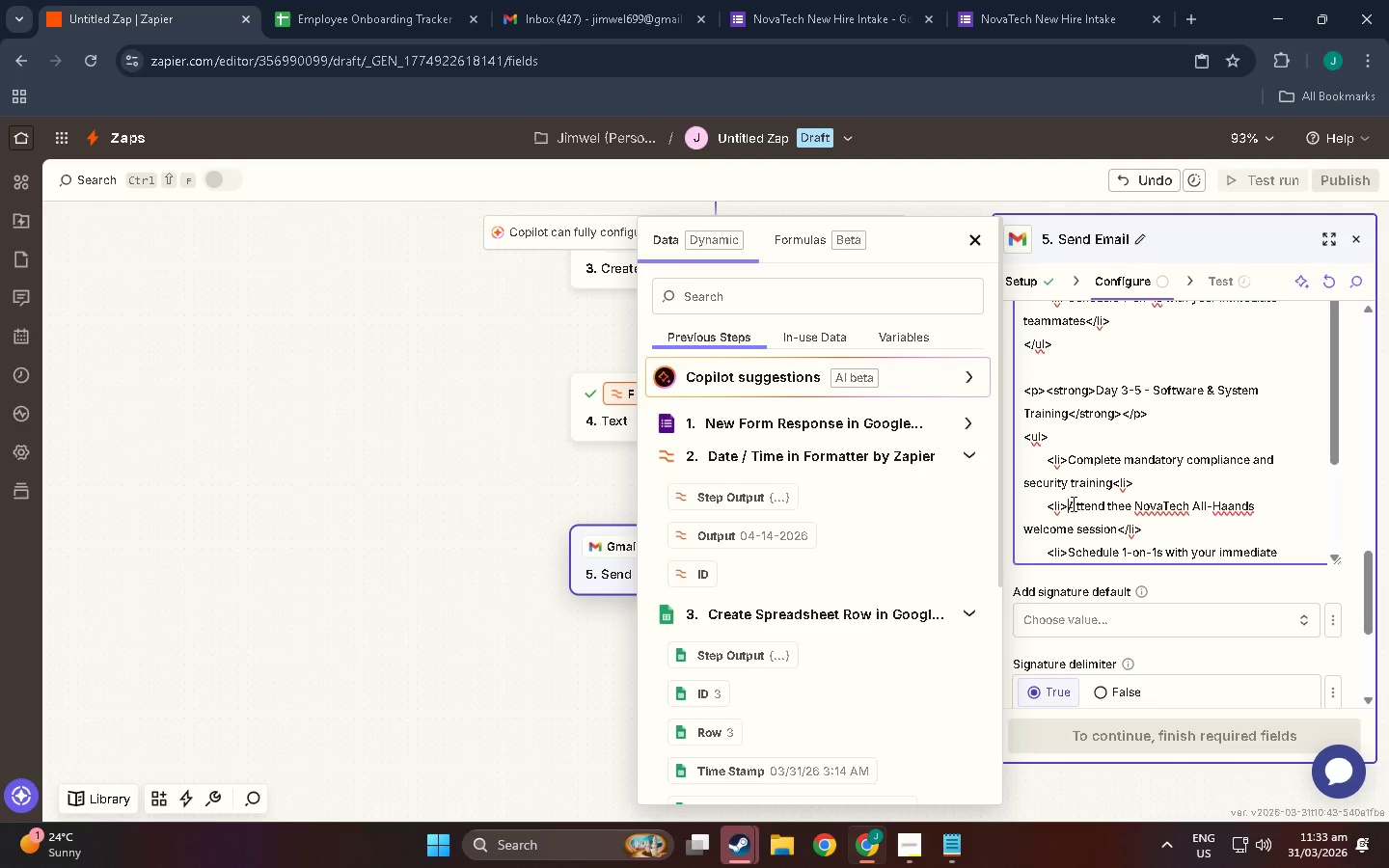 
left_click_drag(start_coordinate=[1072, 503], to_coordinate=[1117, 521])
 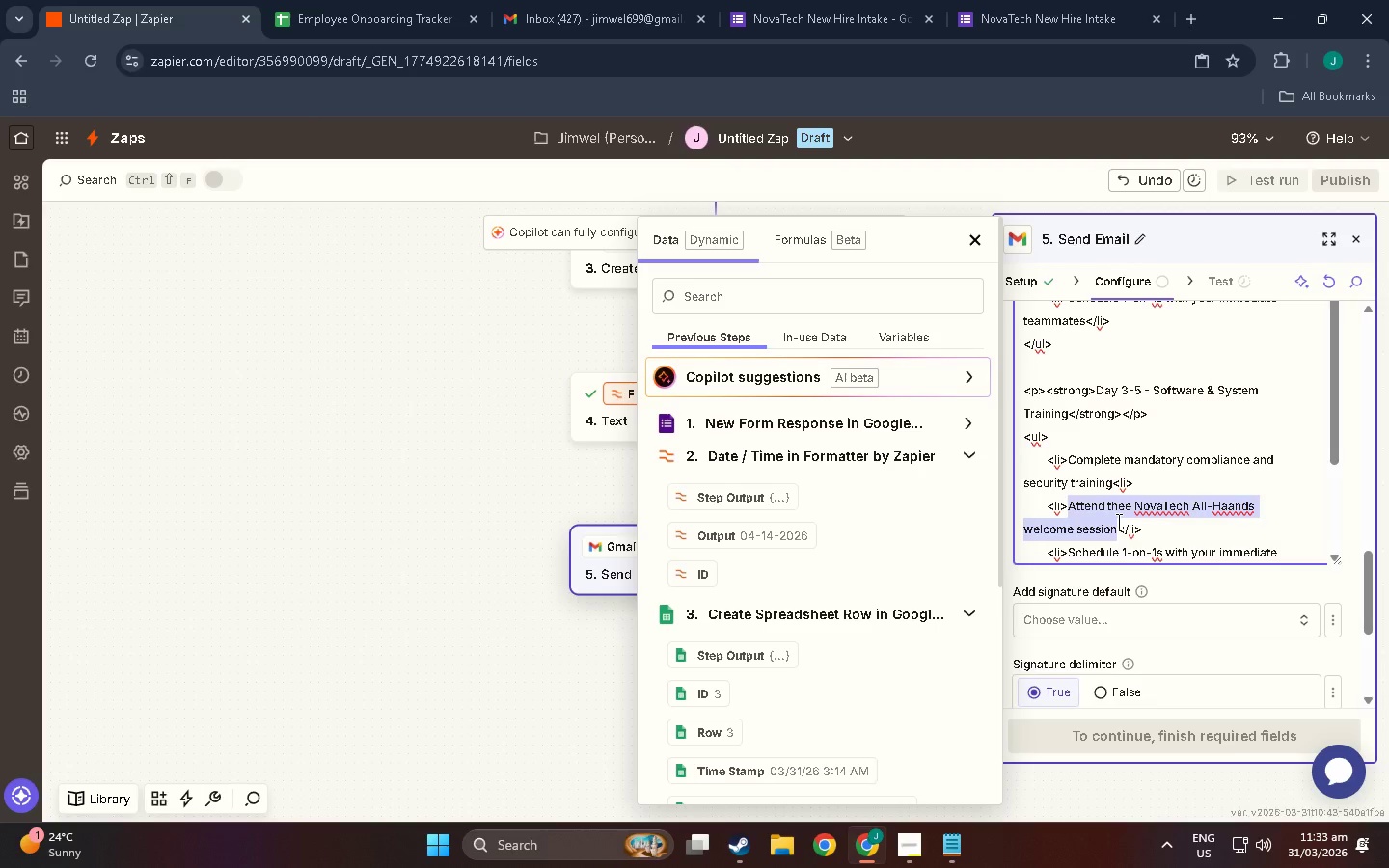 
type(Get access to all department tools and dashboards)
 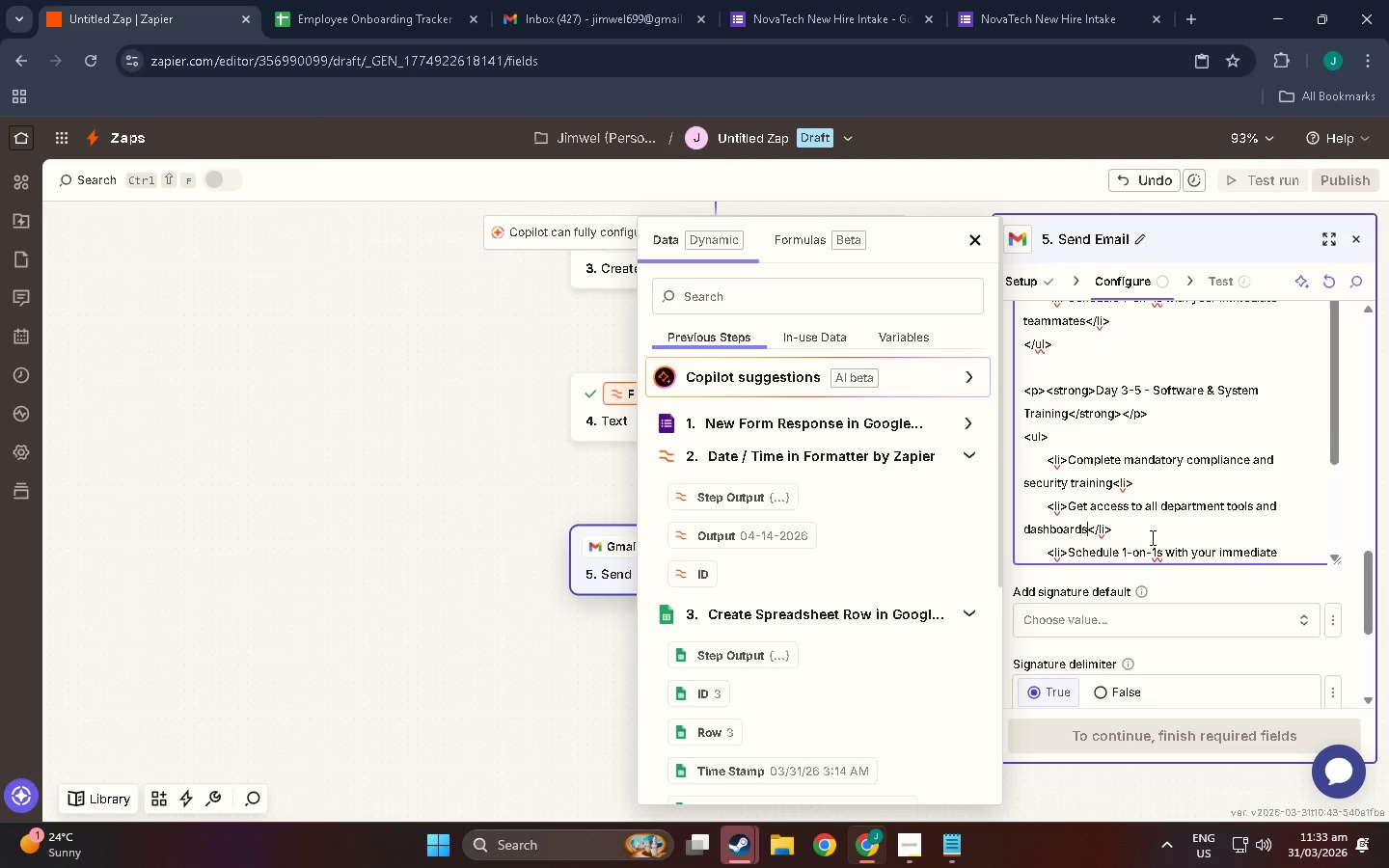 
scroll: coordinate [1152, 531], scroll_direction: down, amount: 2.0
 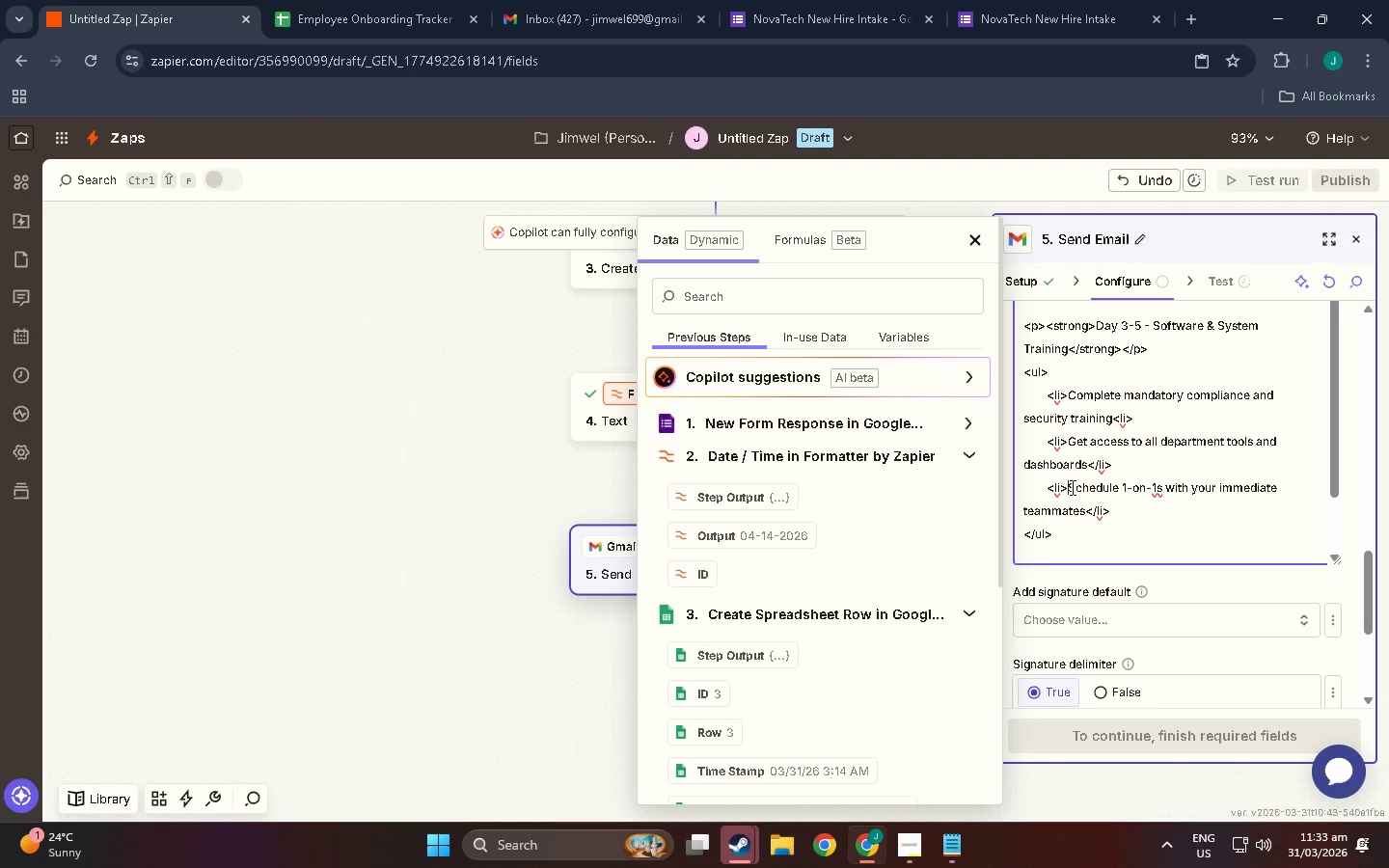 
left_click_drag(start_coordinate=[1071, 487], to_coordinate=[1089, 502])
 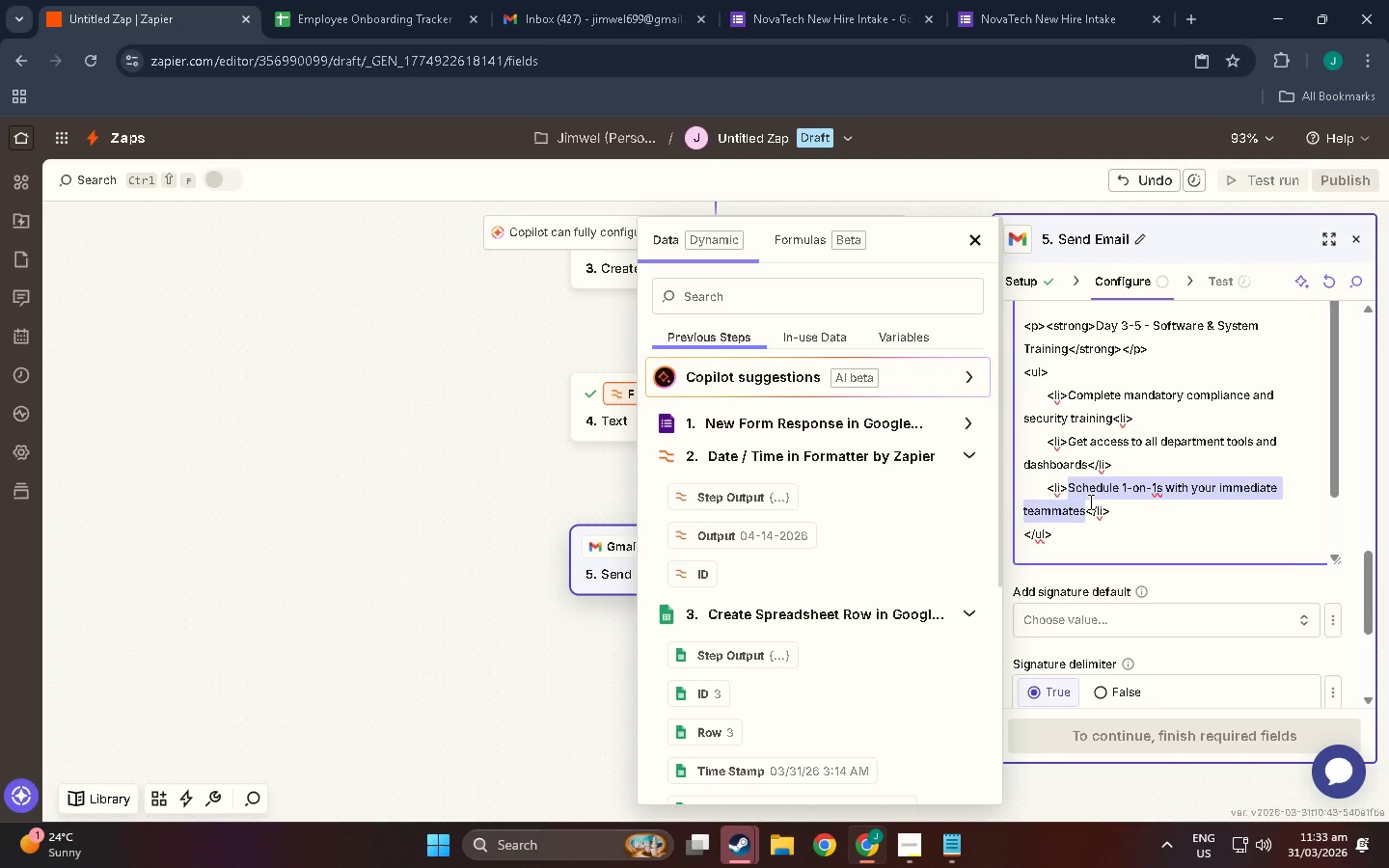 
type(Shadow a senior teamm meb)
key(Backspace)
key(Backspace)
key(Backspace)
key(Backspace)
key(Backspace)
type( member in your first project)
 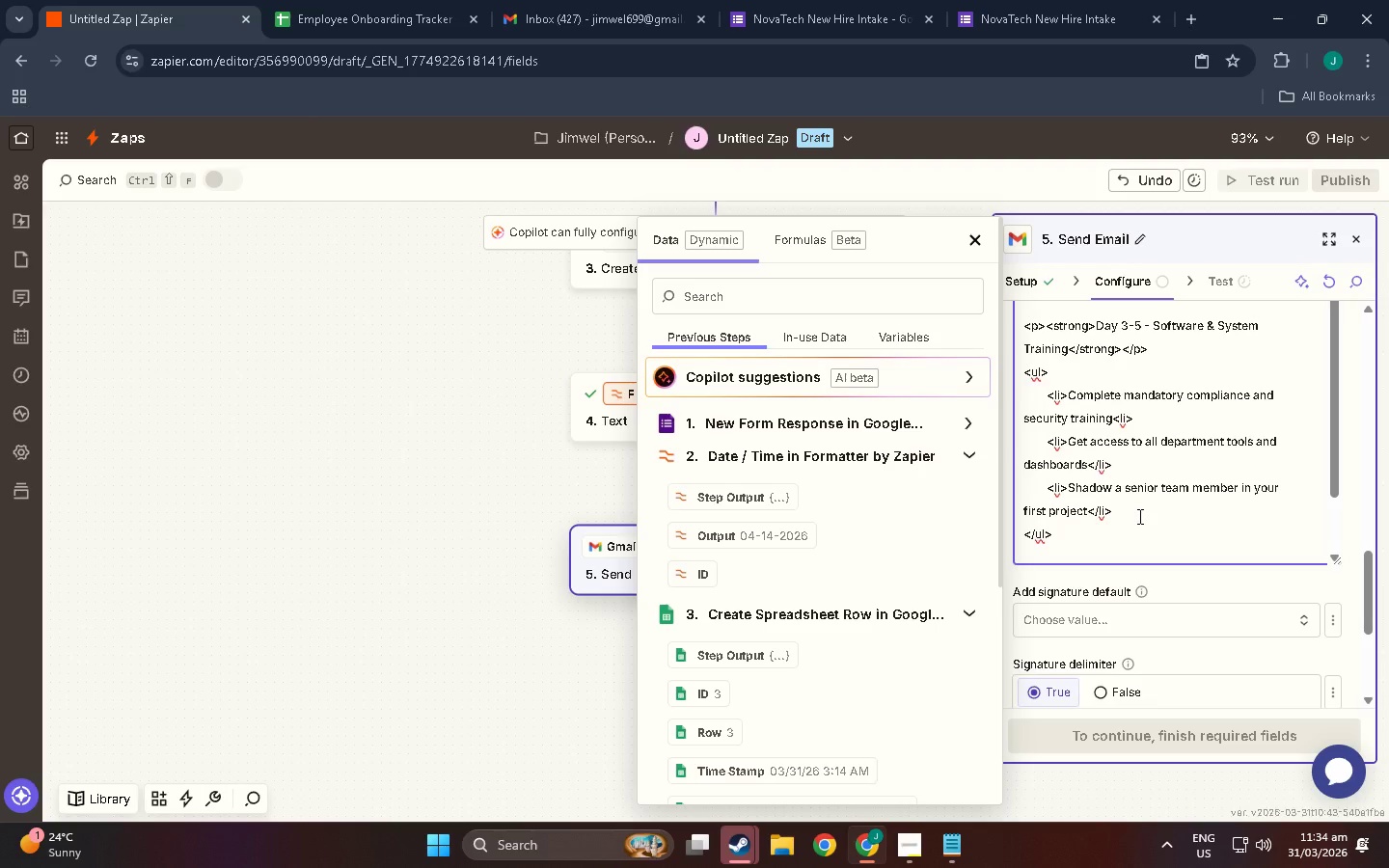 
wait(6.34)
 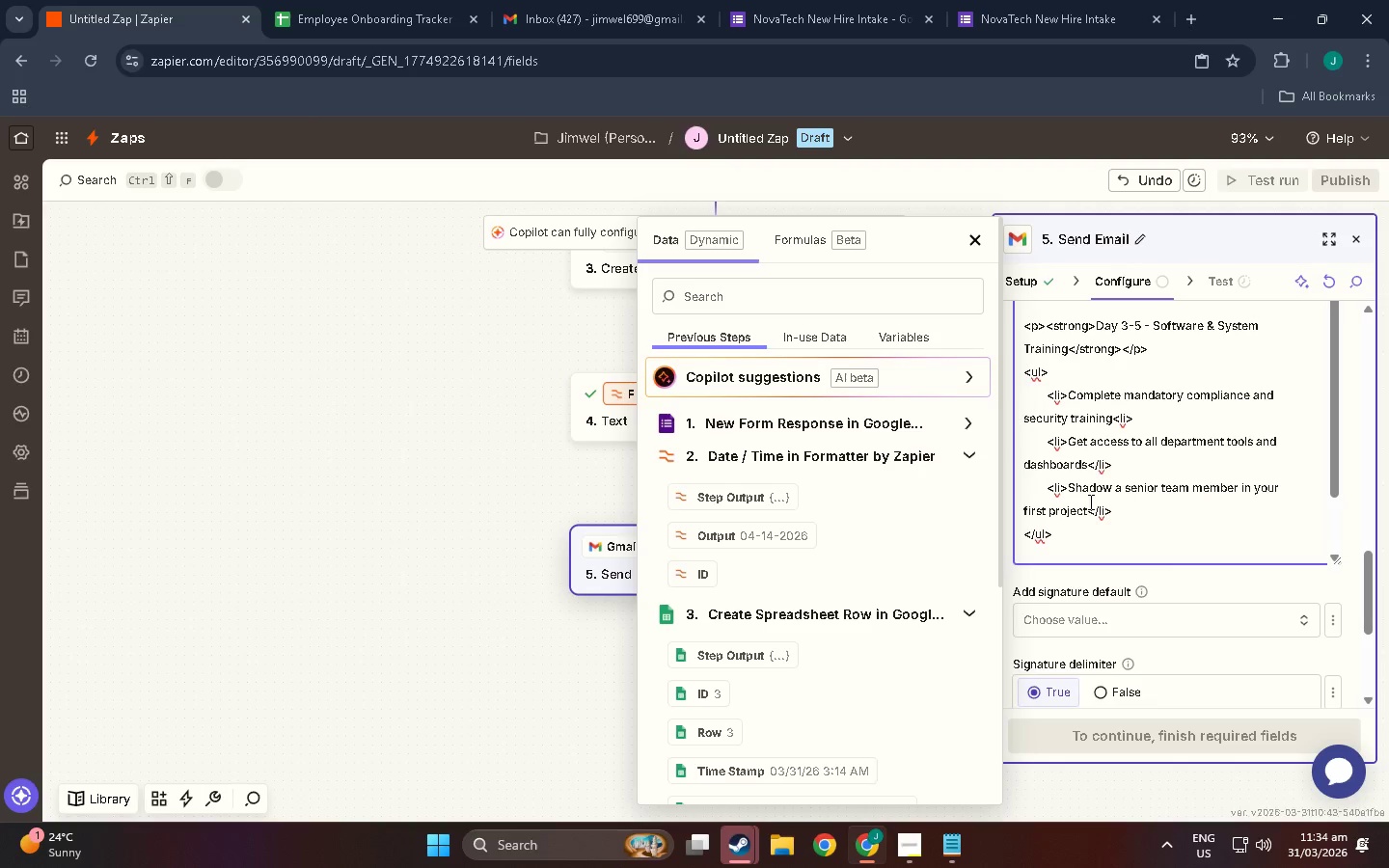 
scroll: coordinate [1106, 528], scroll_direction: down, amount: 2.0
 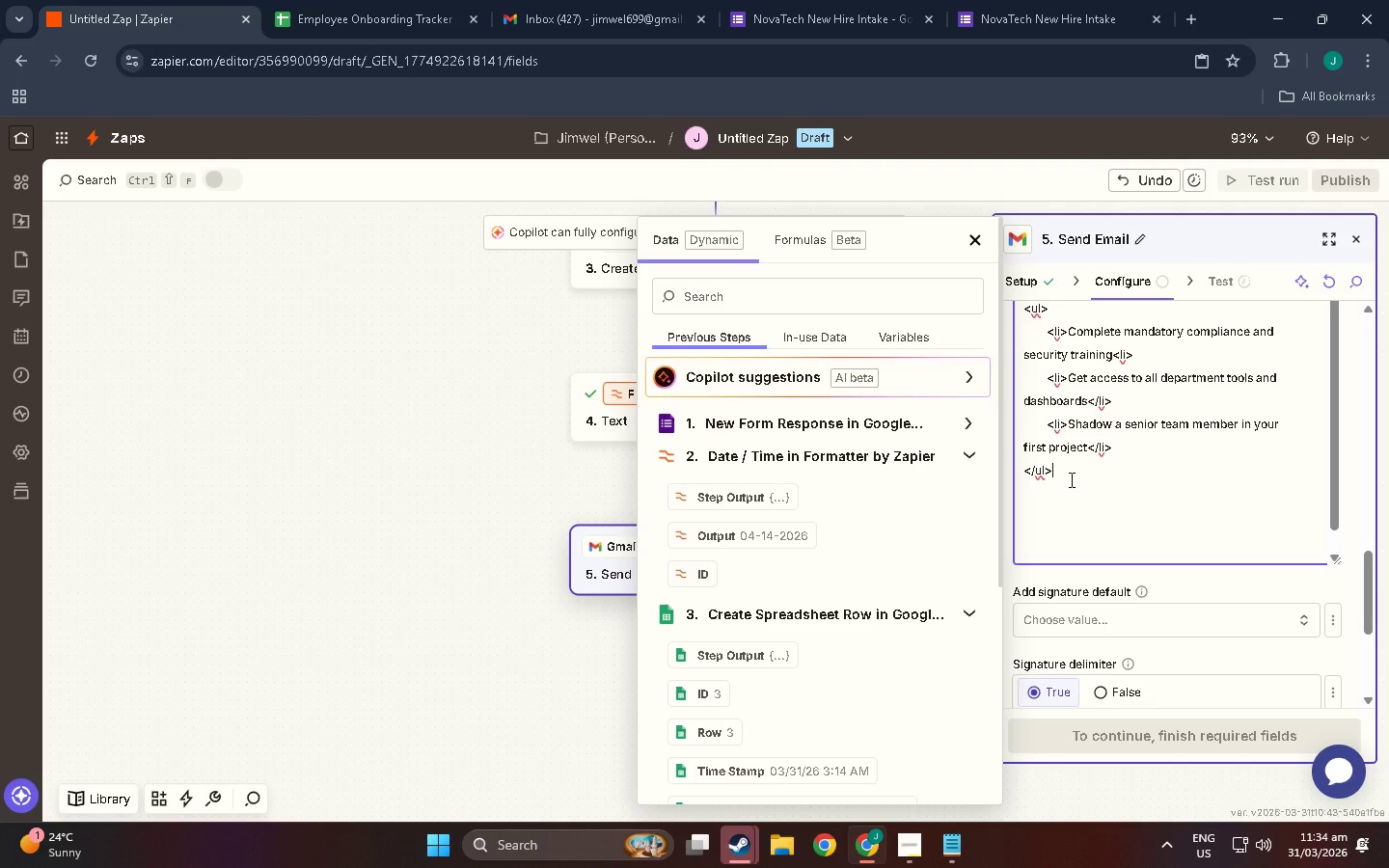 
key(NumpadEnter)
key(NumpadEnter)
type(<hr>)
 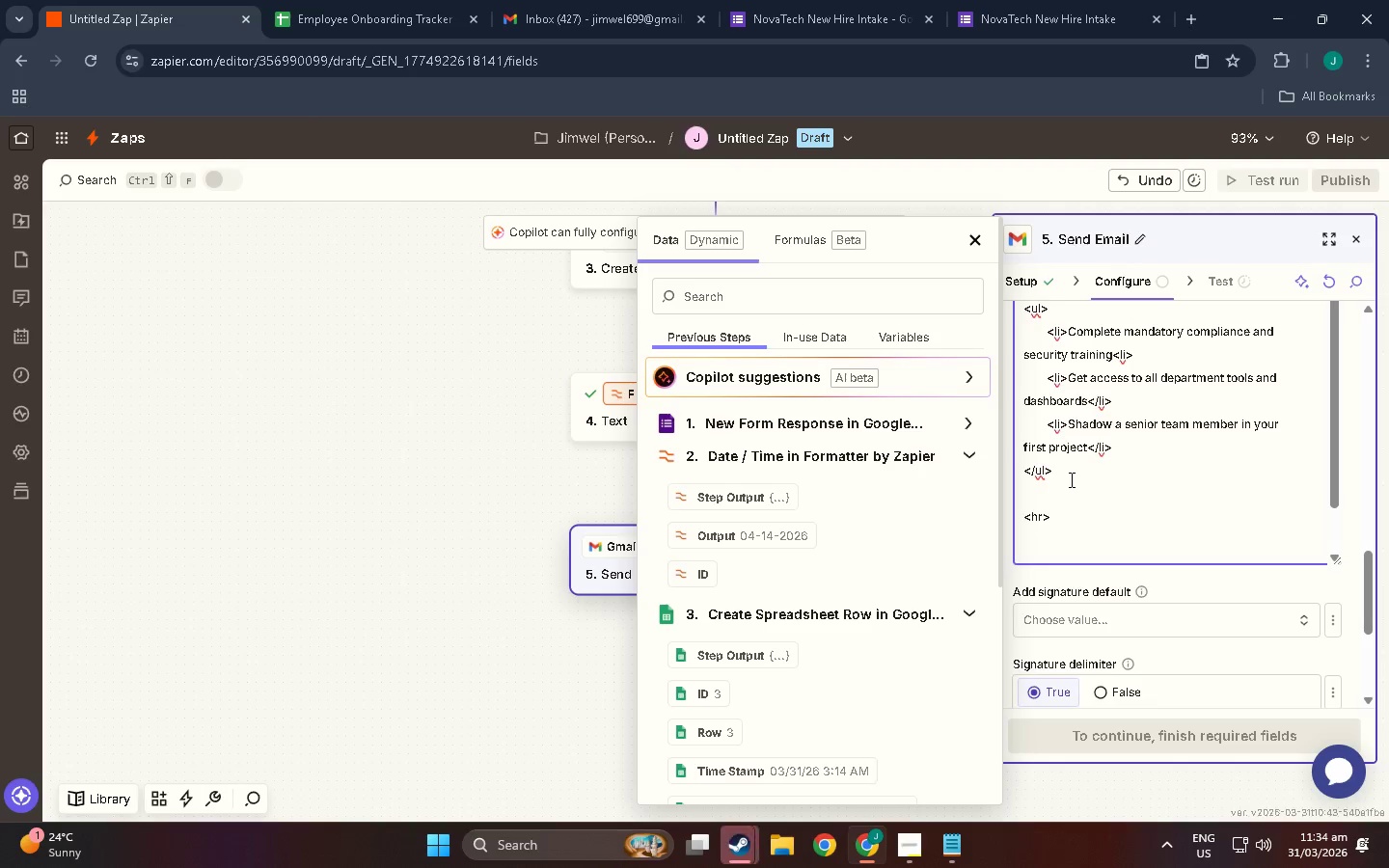 
key(Enter)
 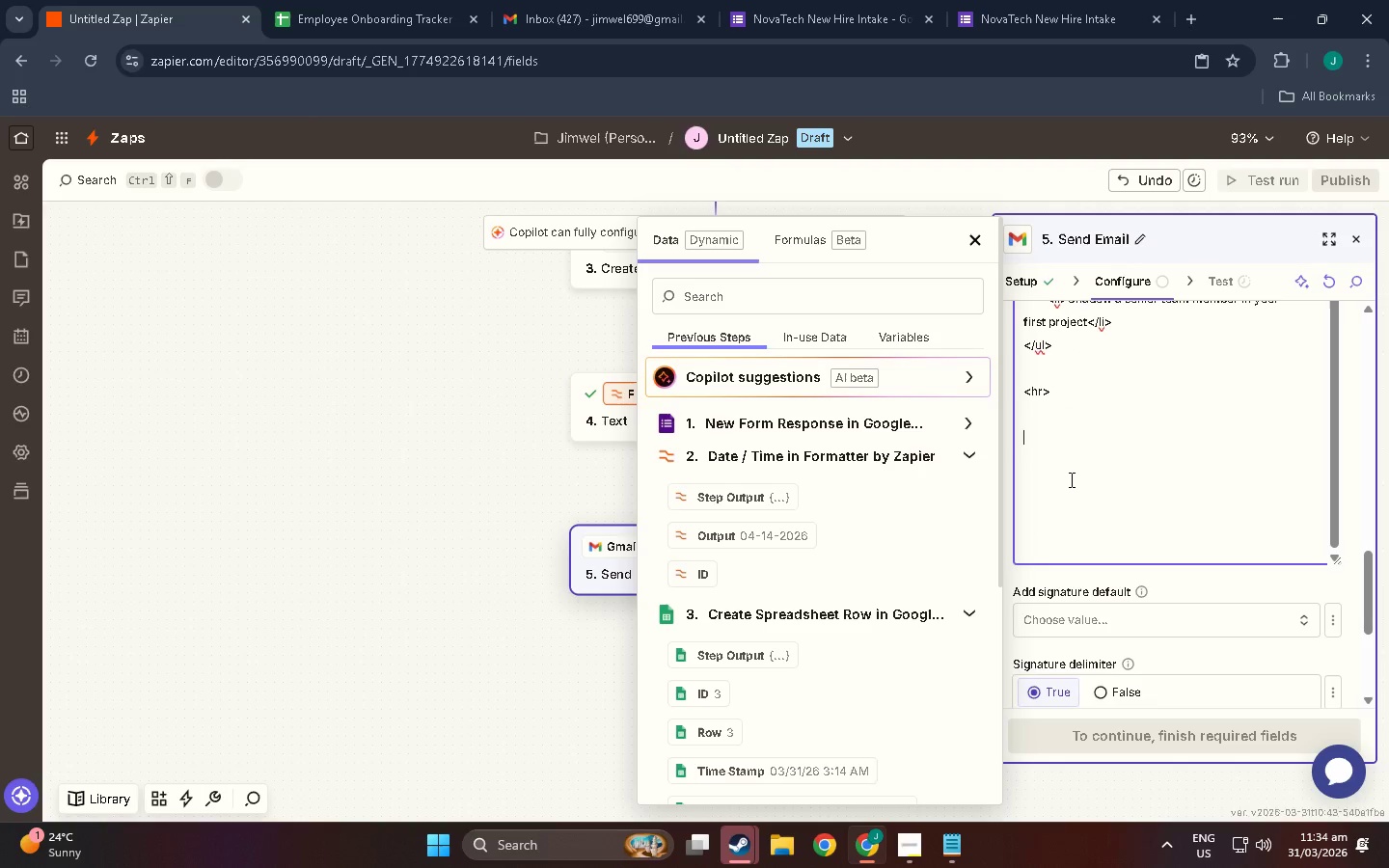 
key(Enter)
 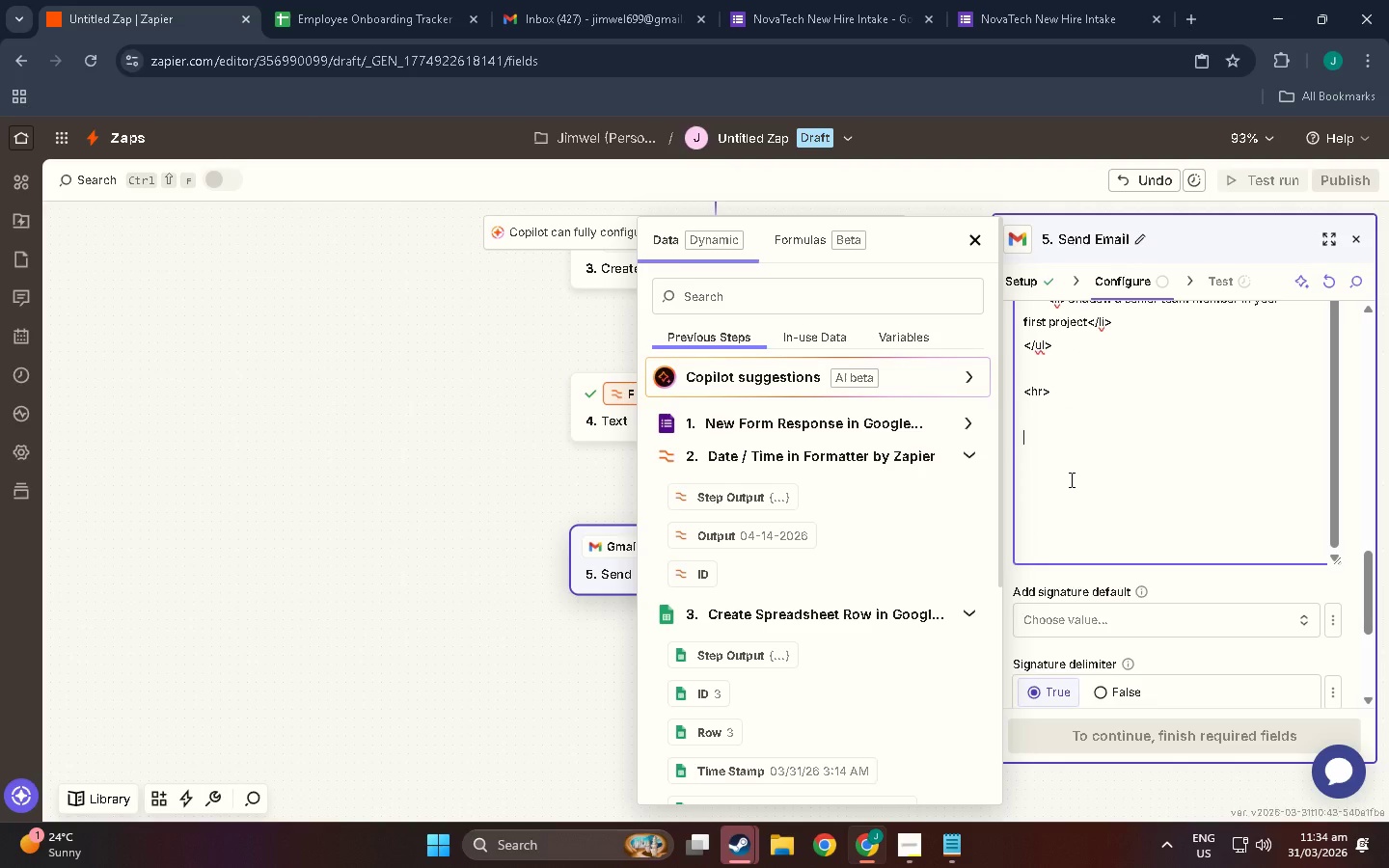 
key(Shift+Comma)
 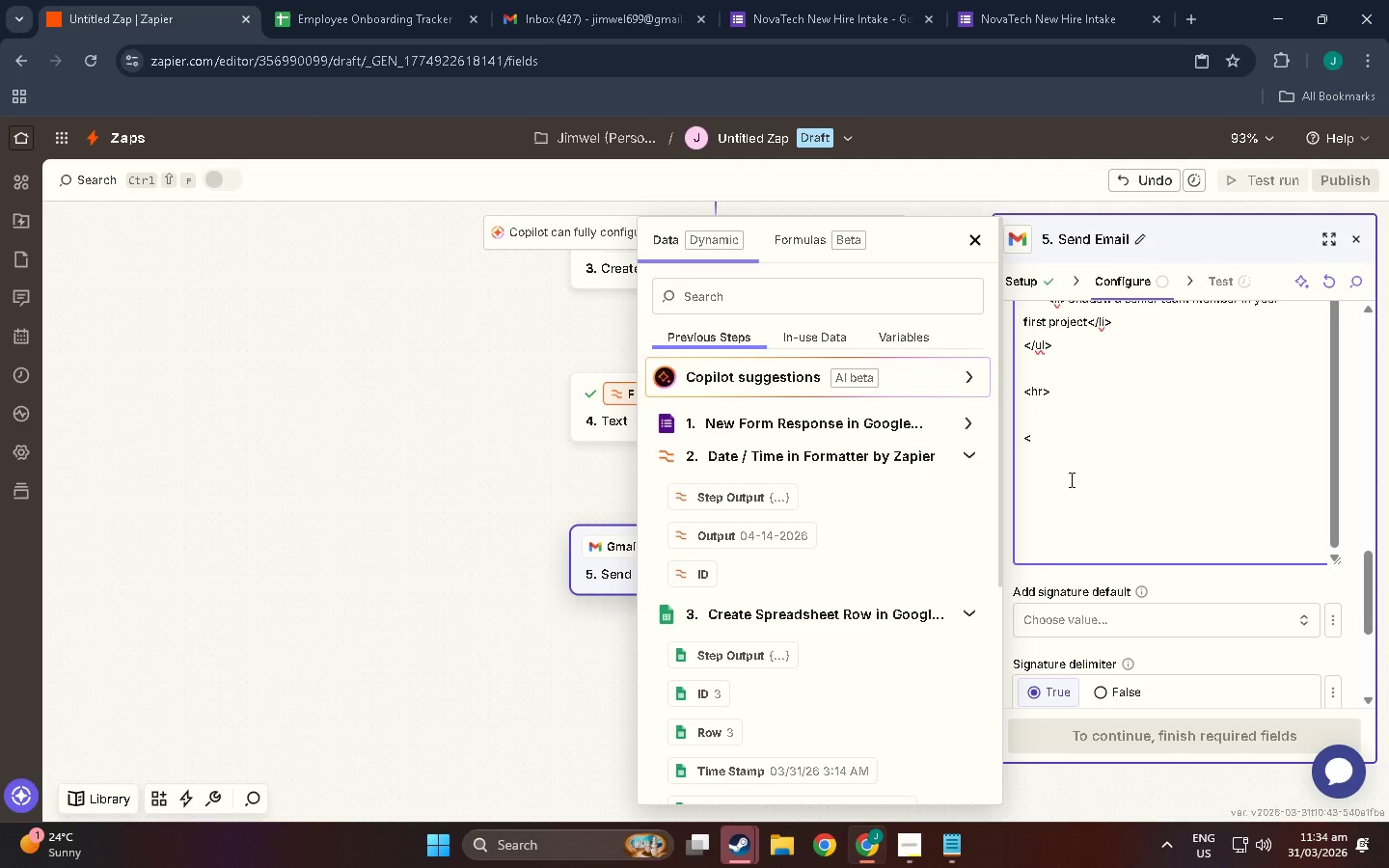 
key(Shift+ShiftLeft)
 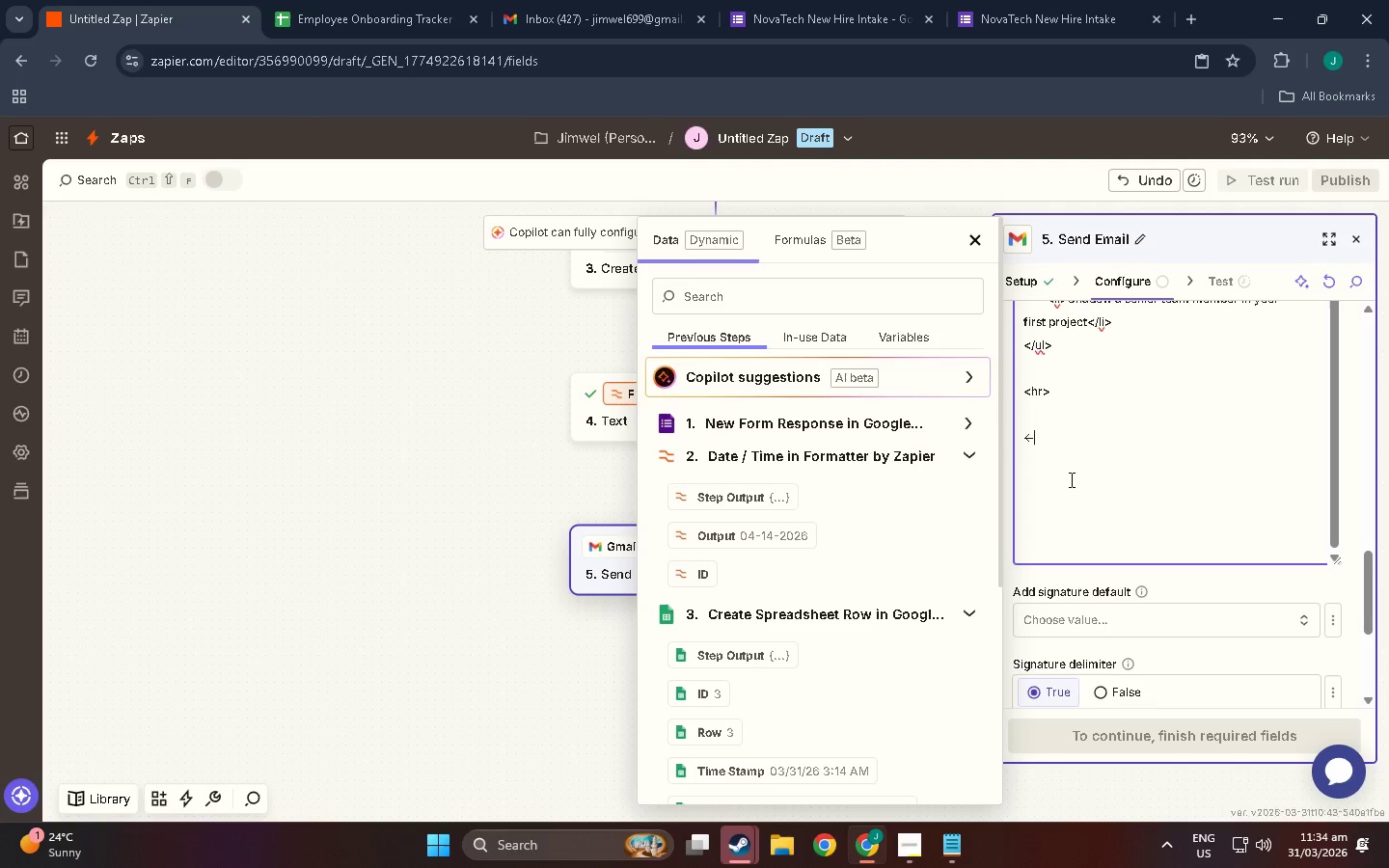 
key(Minus)
 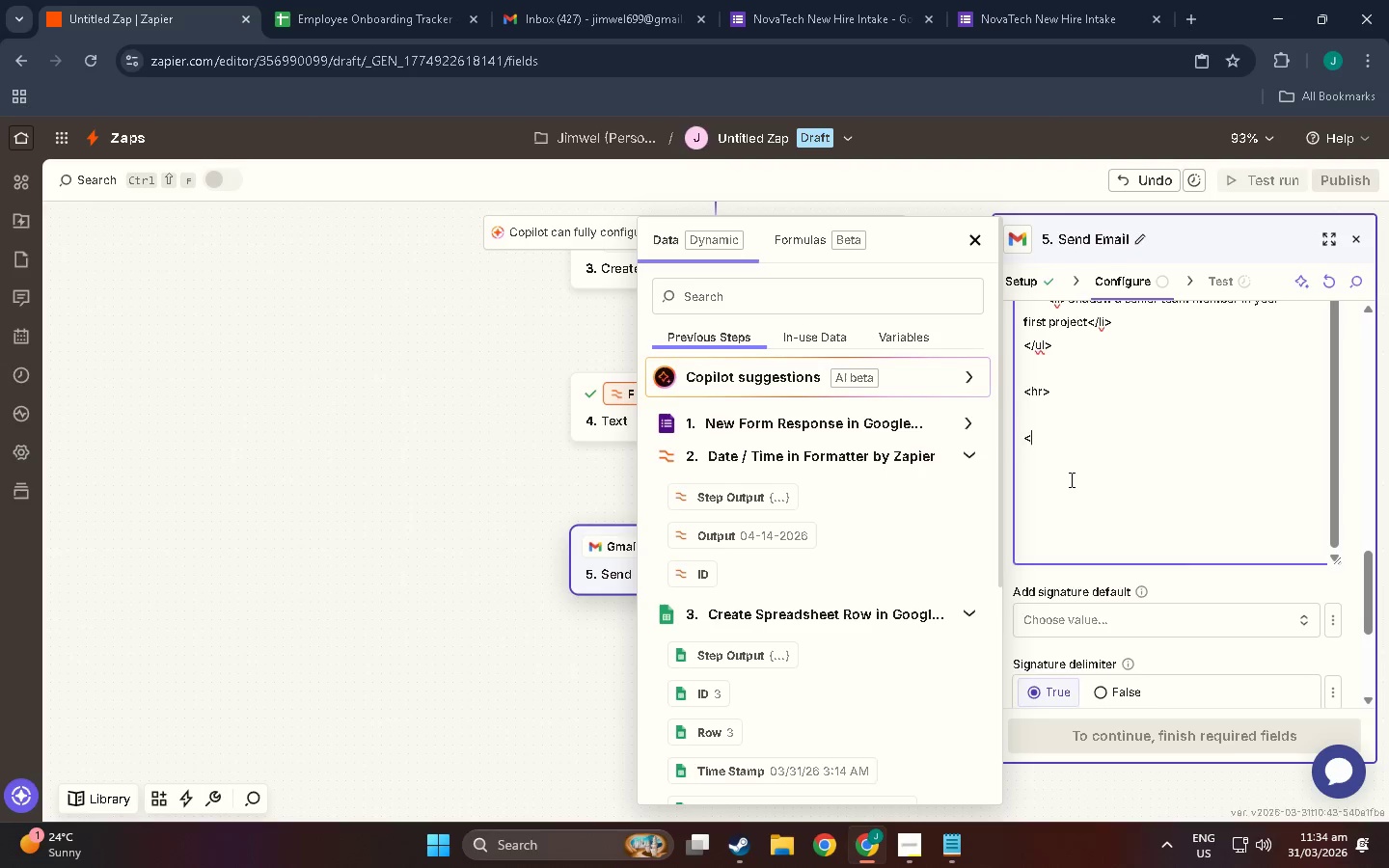 
key(Backspace)
 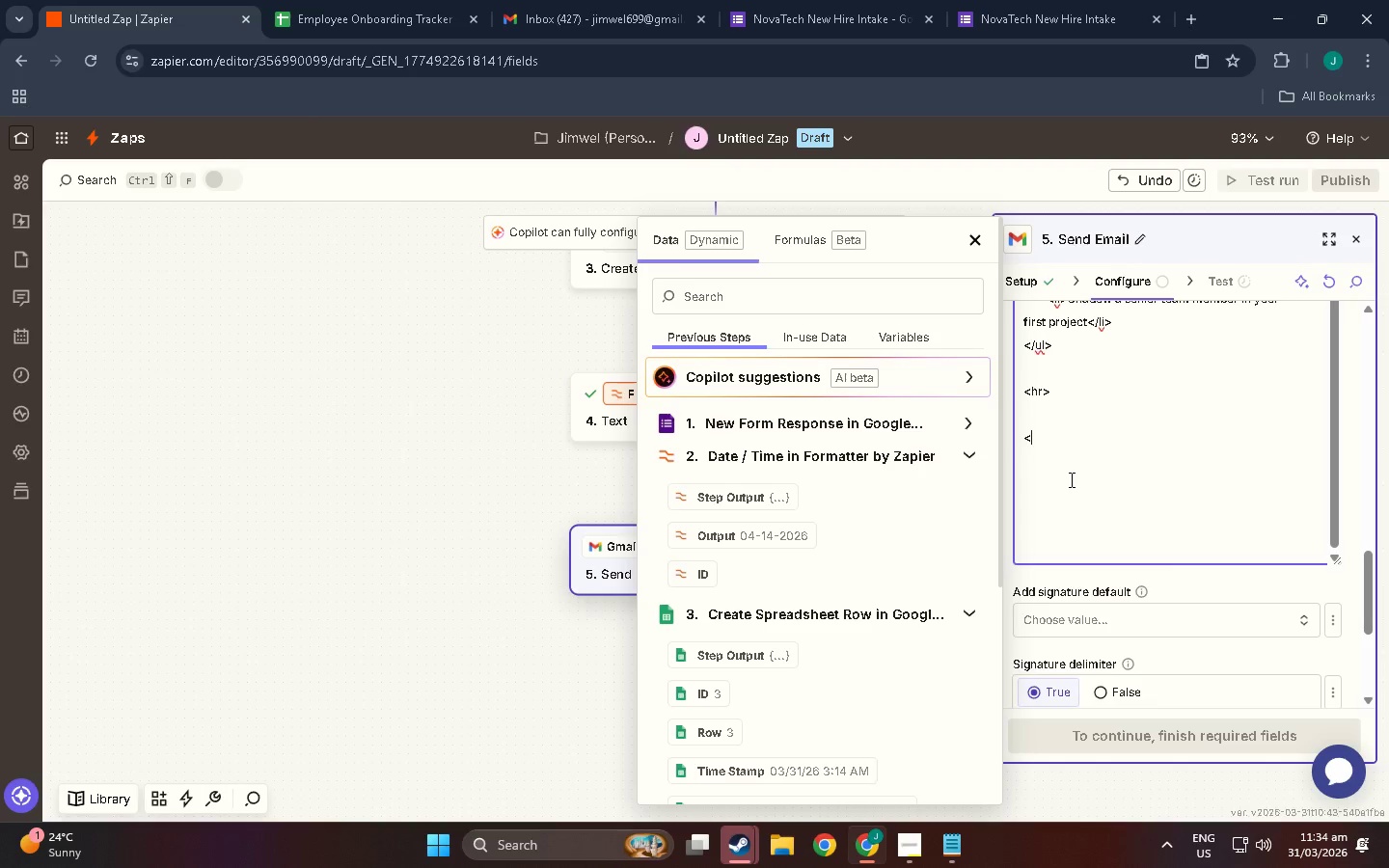 
hold_key(key=ShiftLeft, duration=0.95)
 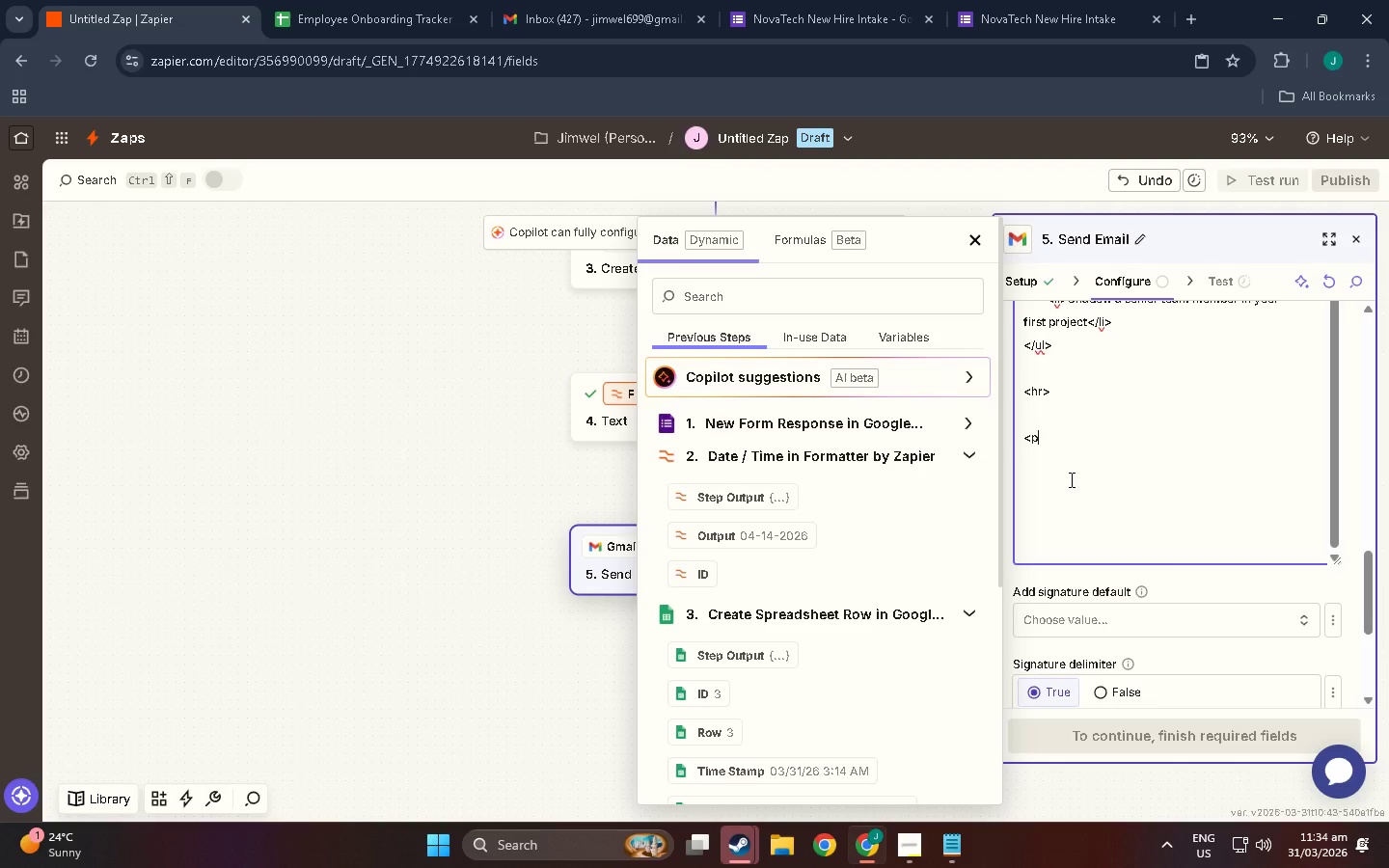 
key(P)
 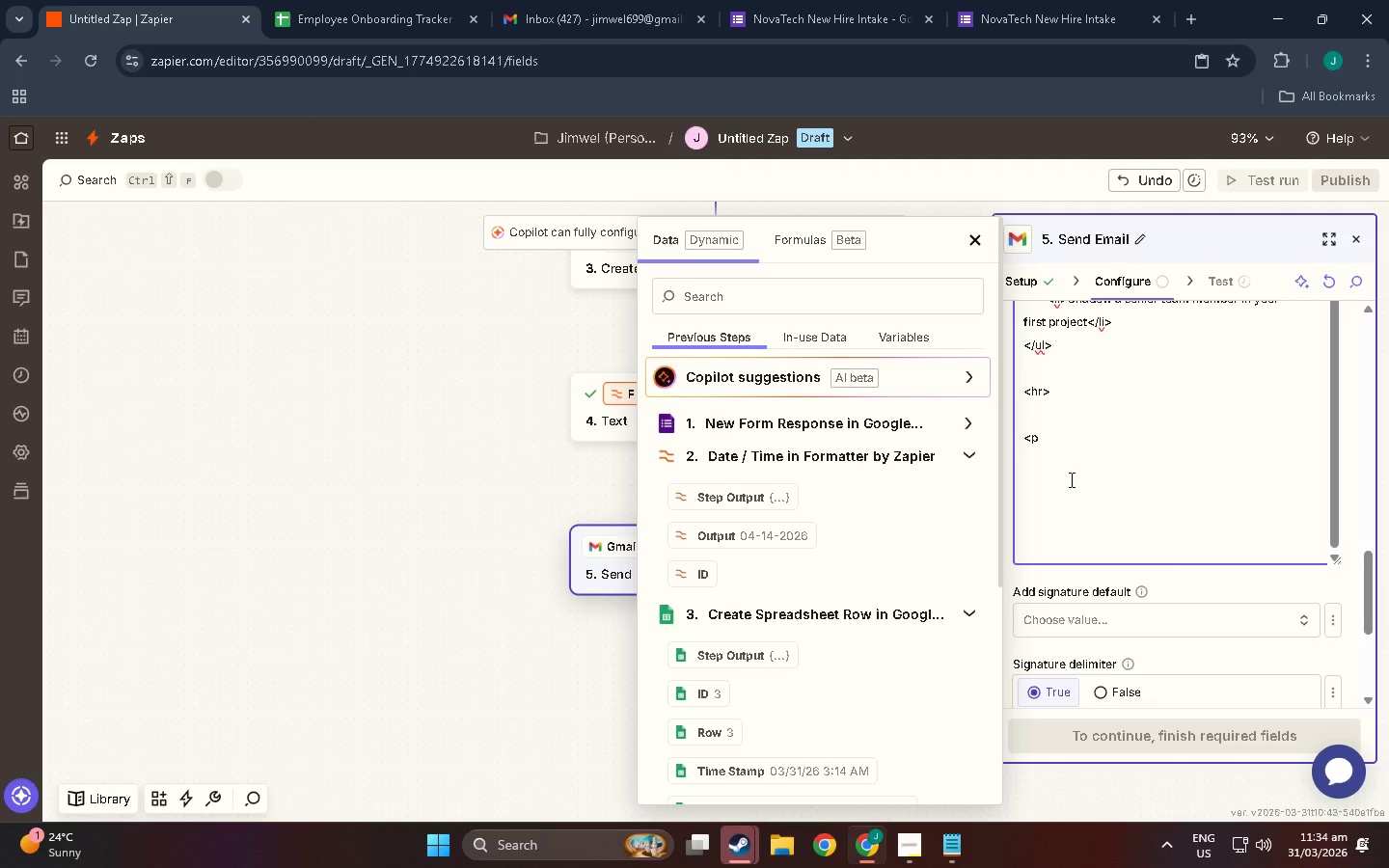 
key(Shift+Period)
 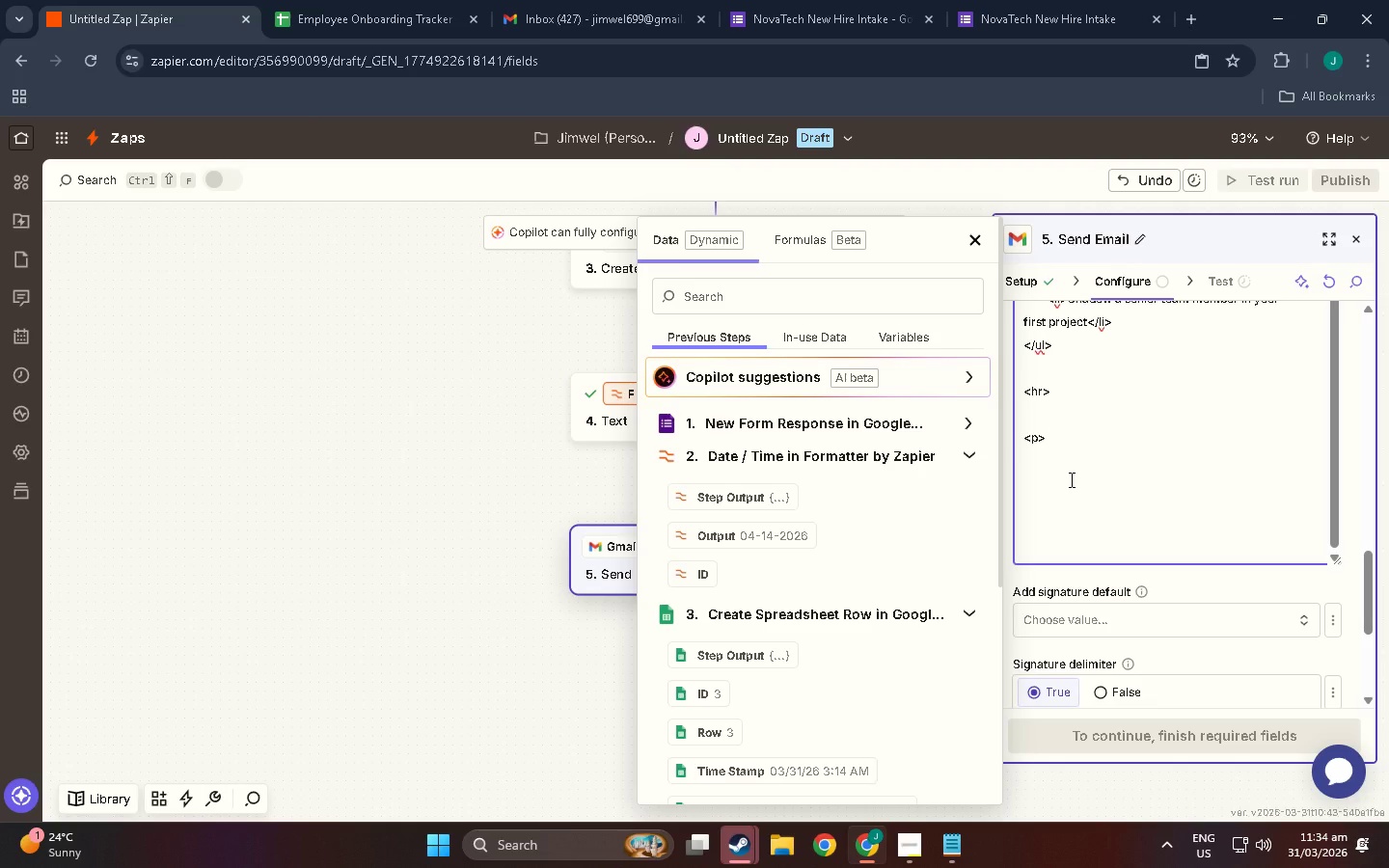 
type(If yyo)
key(Backspace)
key(Backspace)
type(ou  have)
key(Backspace)
key(Backspace)
key(Backspace)
type(ve ny queesti)
key(Backspace)
key(Backspace)
key(Backspace)
key(Backspace)
type(stions before you starat date, plea)
key(Backspace)
 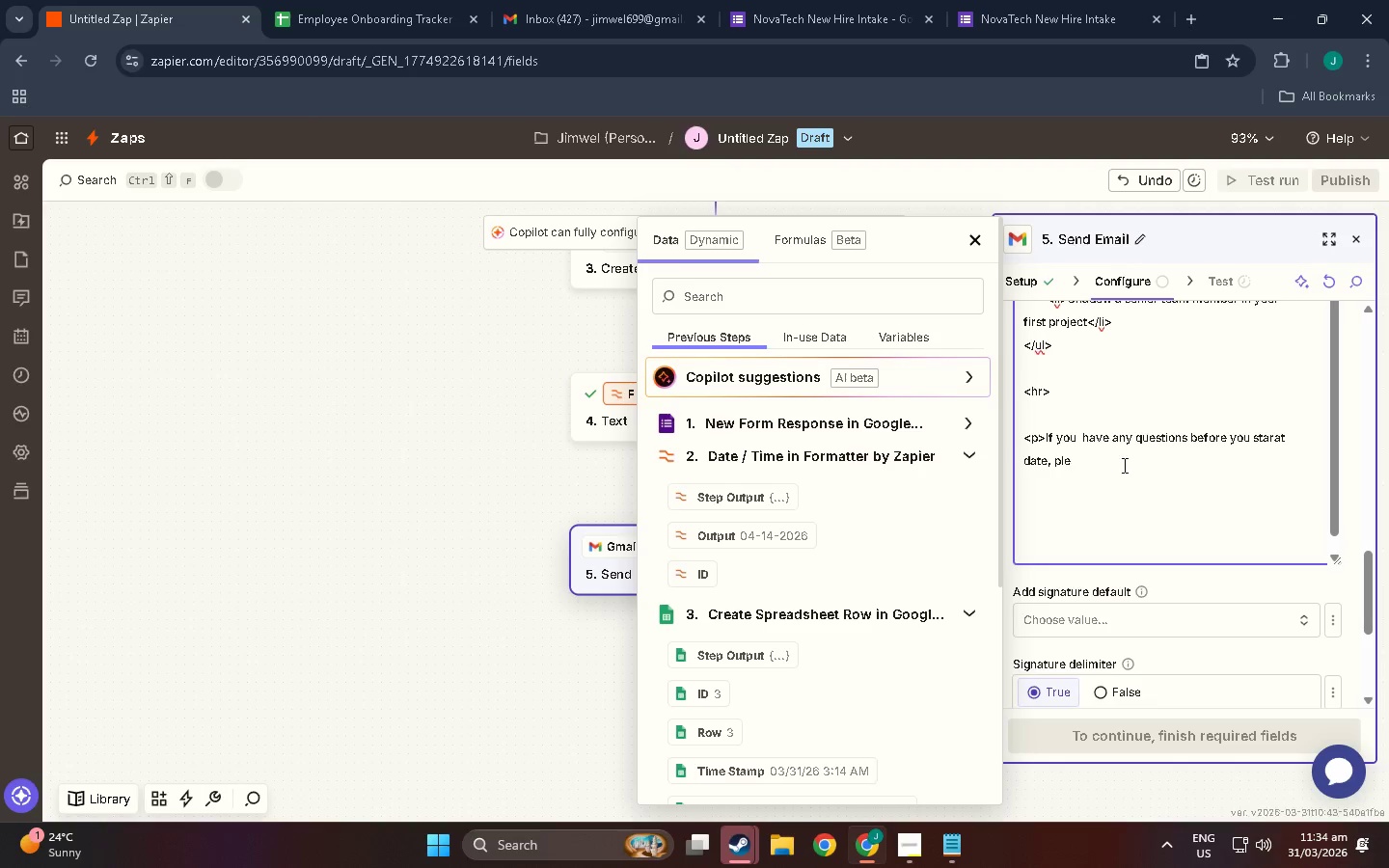 
left_click([1282, 434])
 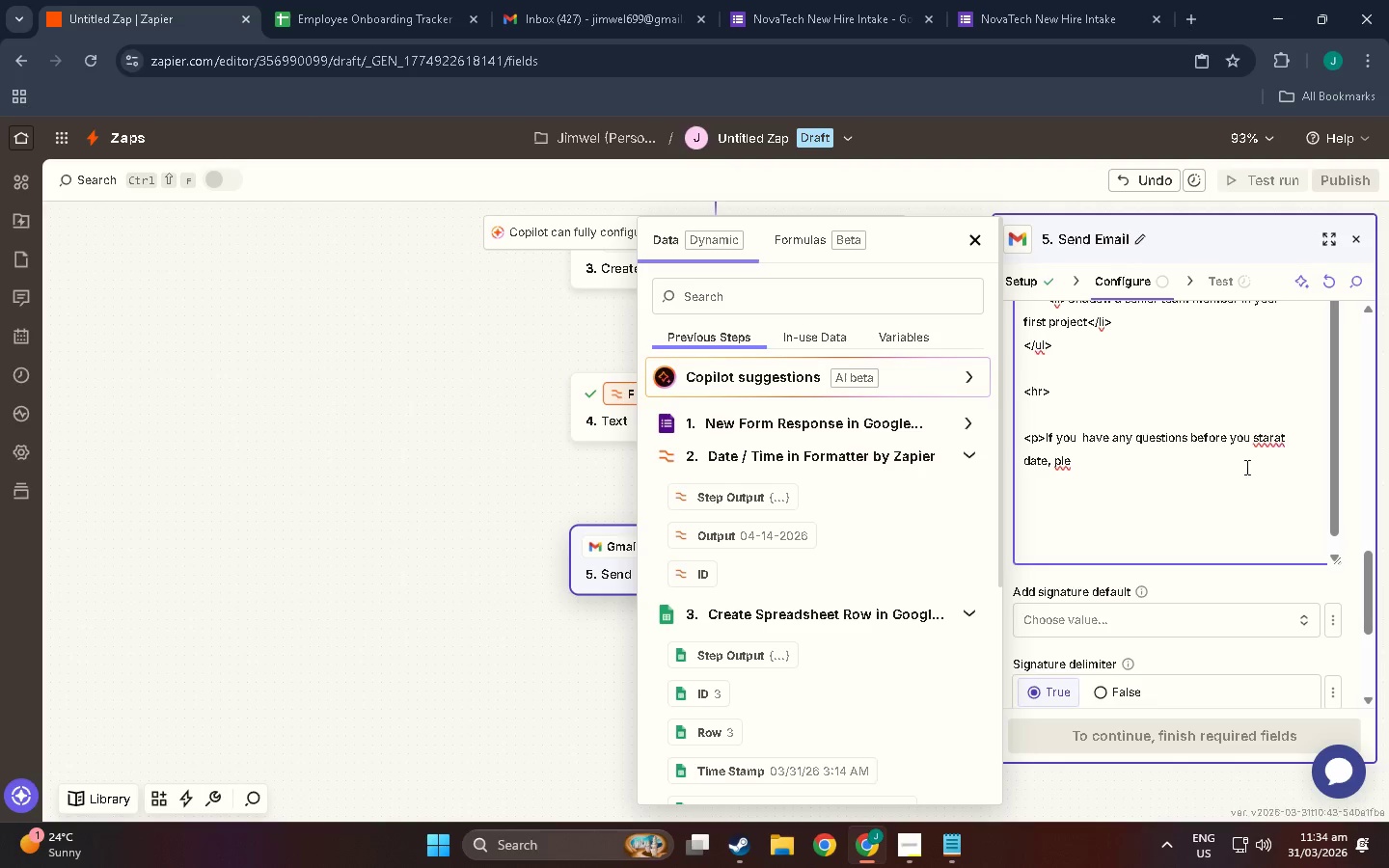 
key(Backspace)
 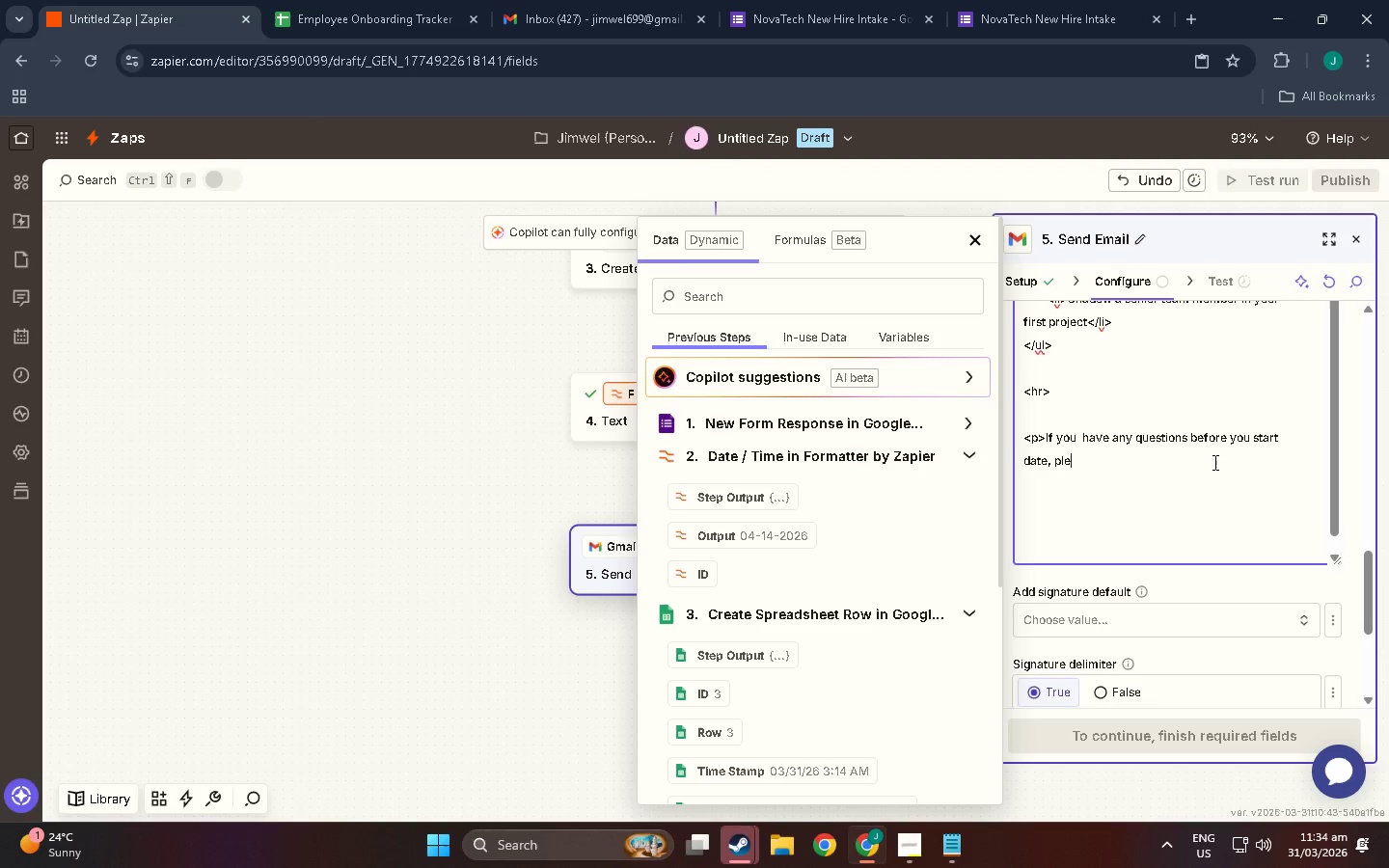 
left_click([1213, 462])
 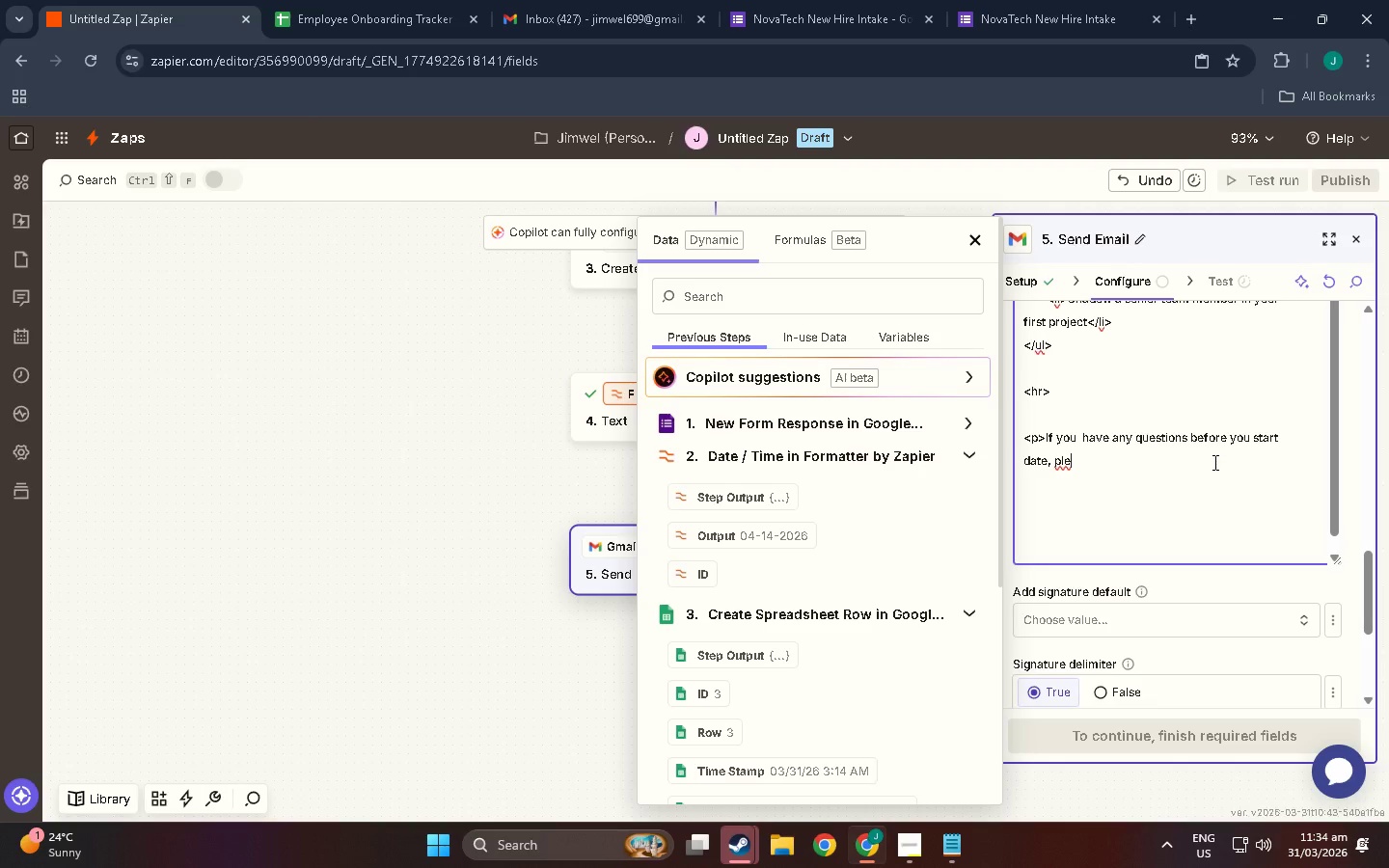 
type(asee )
key(Backspace)
key(Backspace)
type( don't hesitate to )
 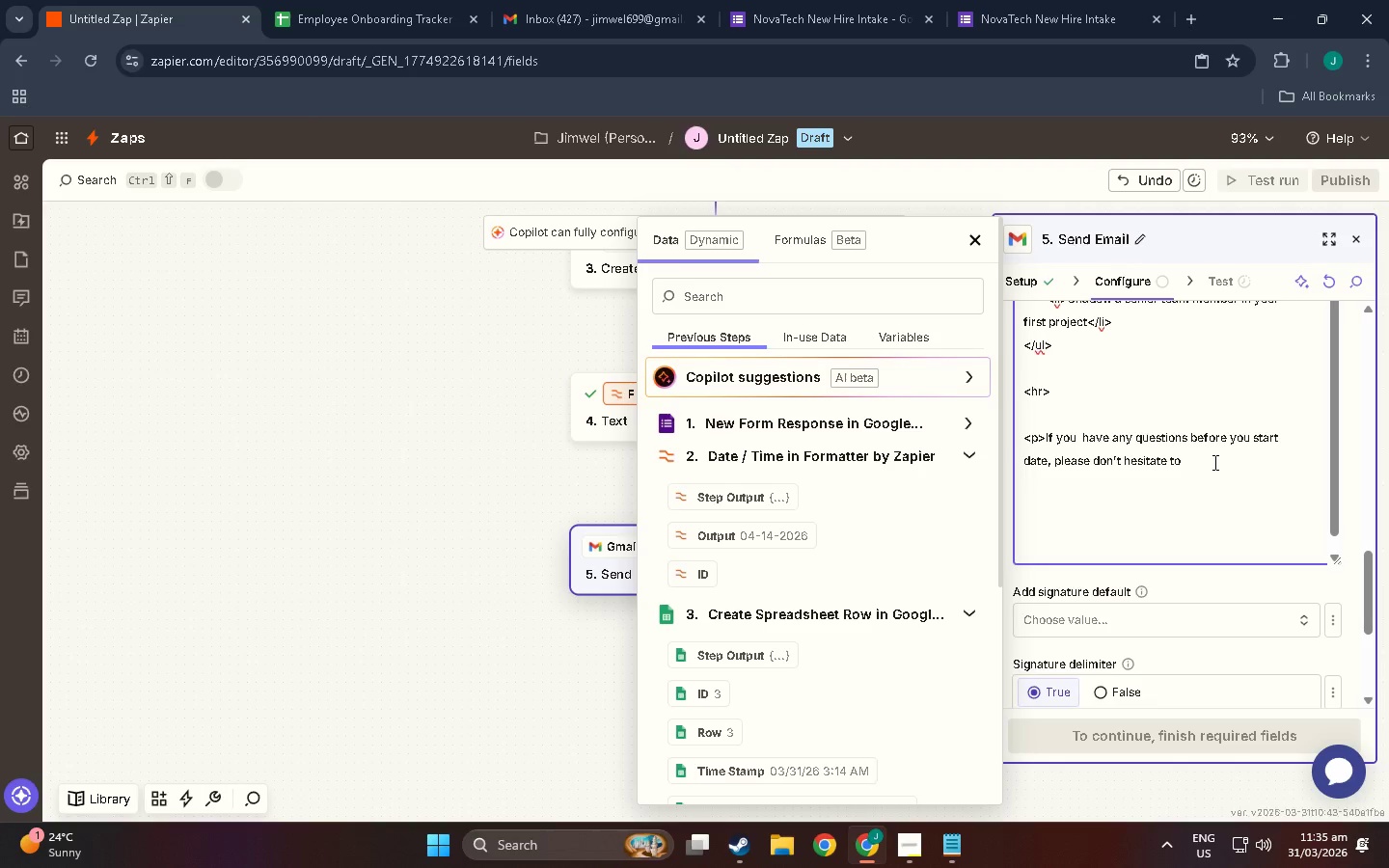 
wait(6.24)
 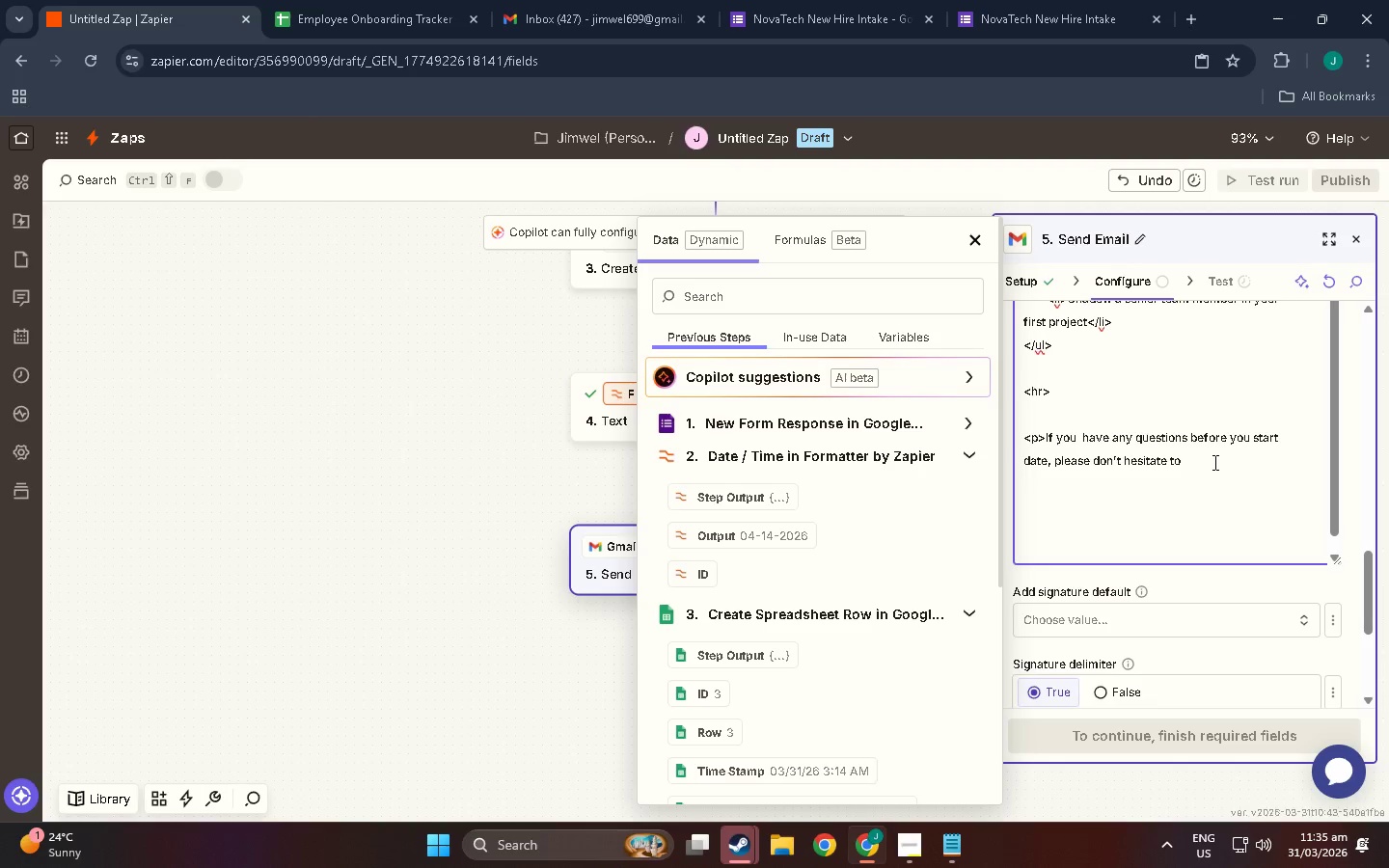 
type(reach out to  HR at <a href="mailto:hr@novatechsolutions.com">hr@novatechsolutions.com</a?)
key(Backspace)
type(>.</p>)
 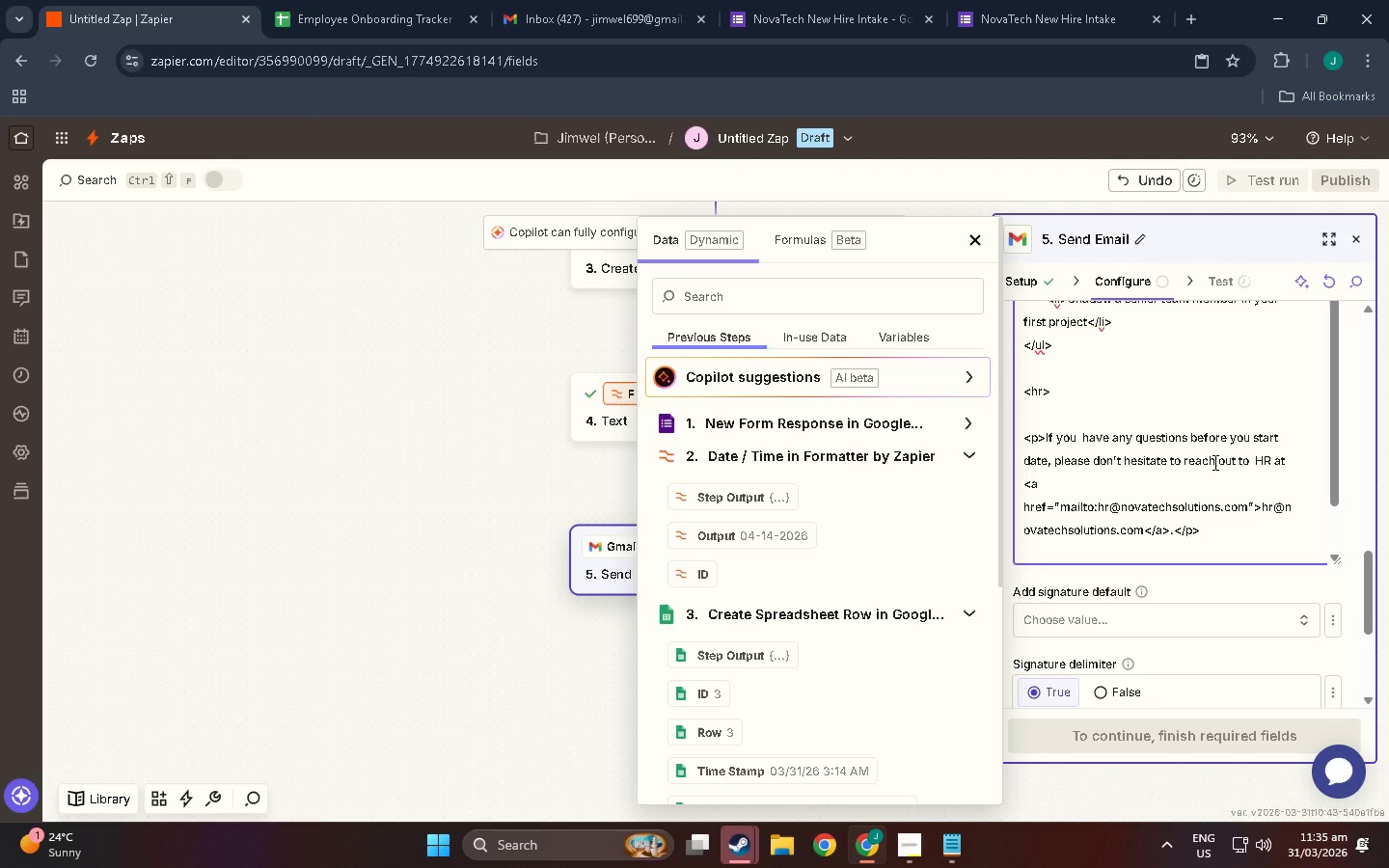 
key(Enter)
 